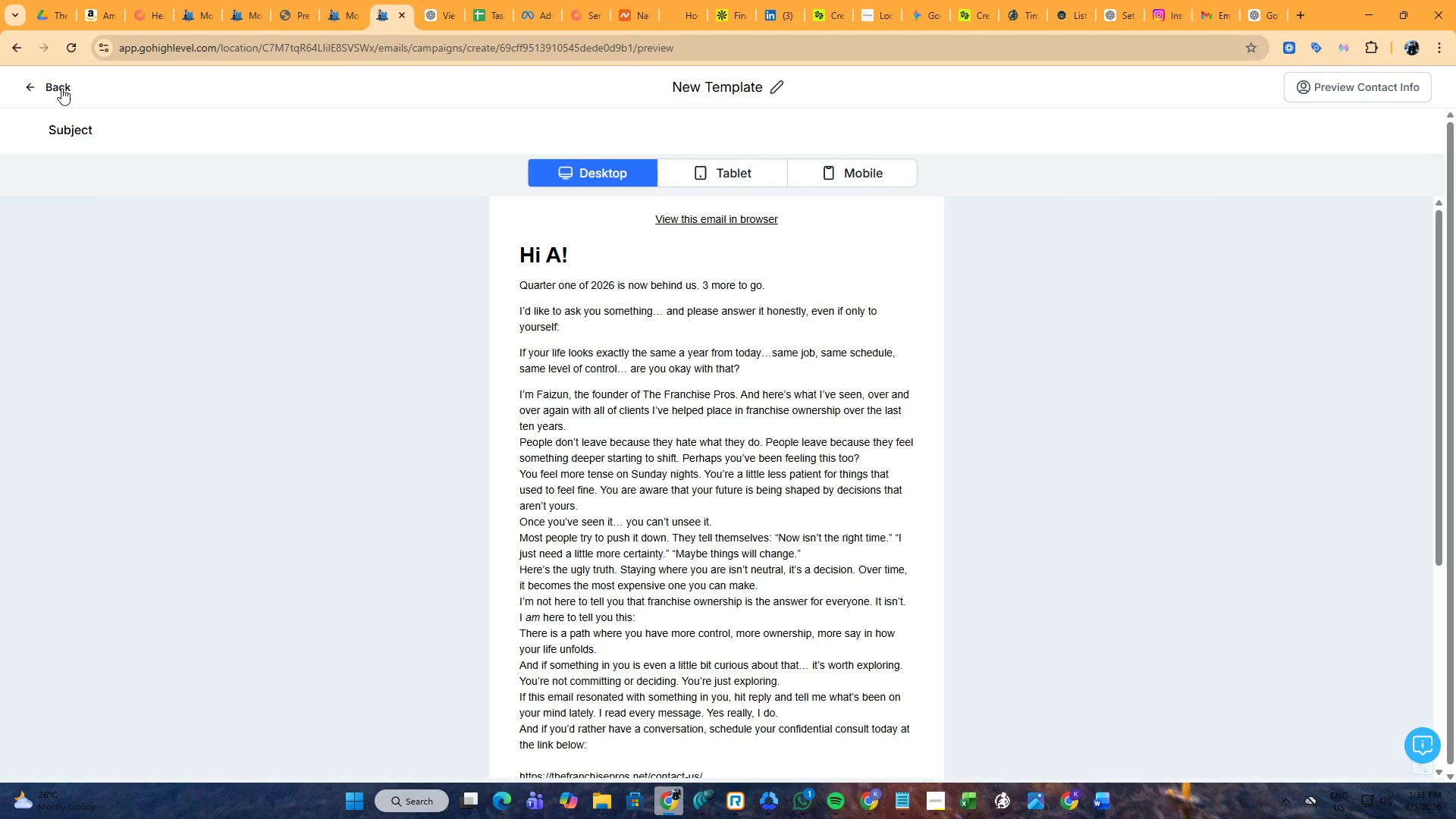 
left_click([57, 86])
 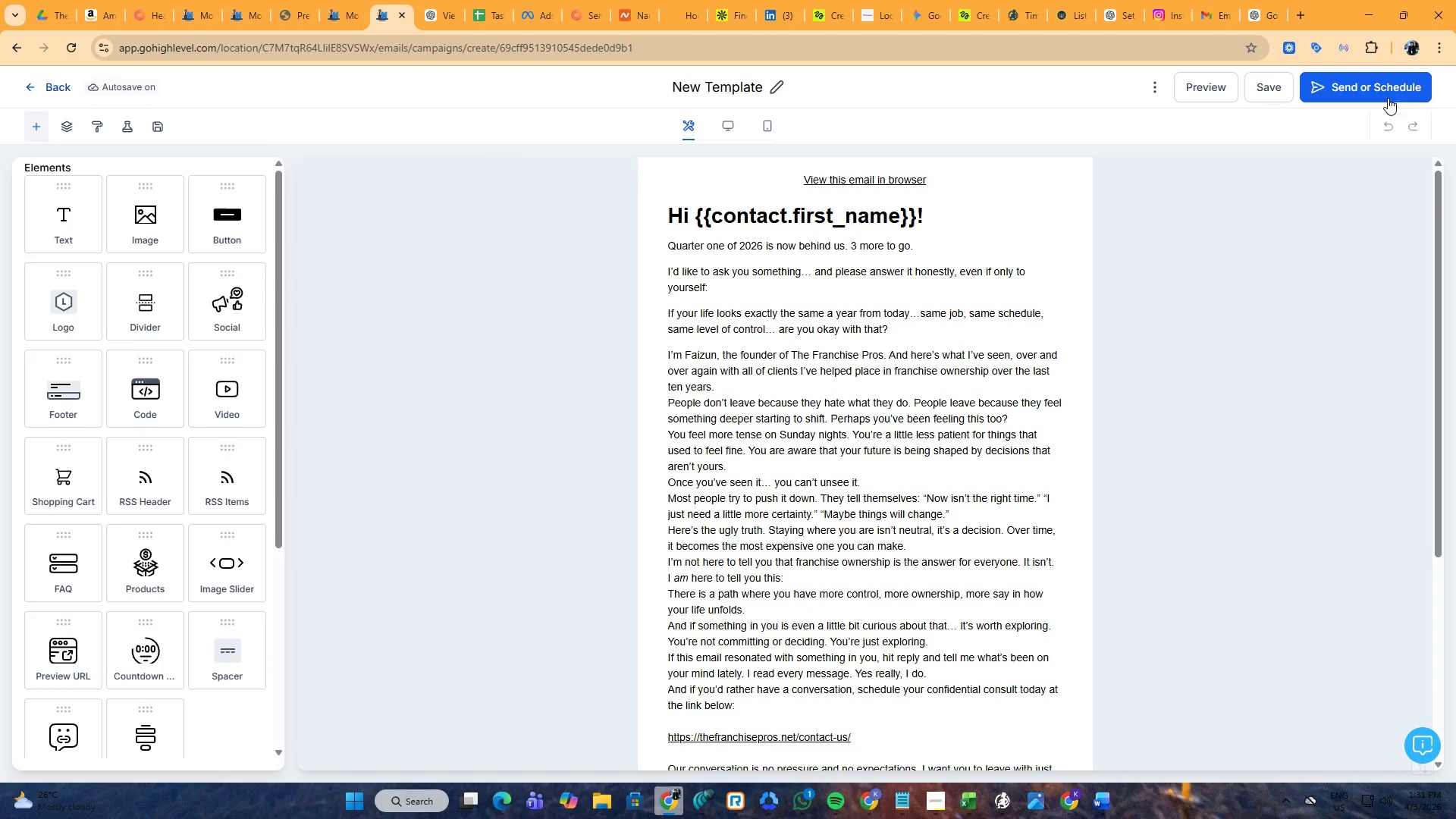 
wait(5.03)
 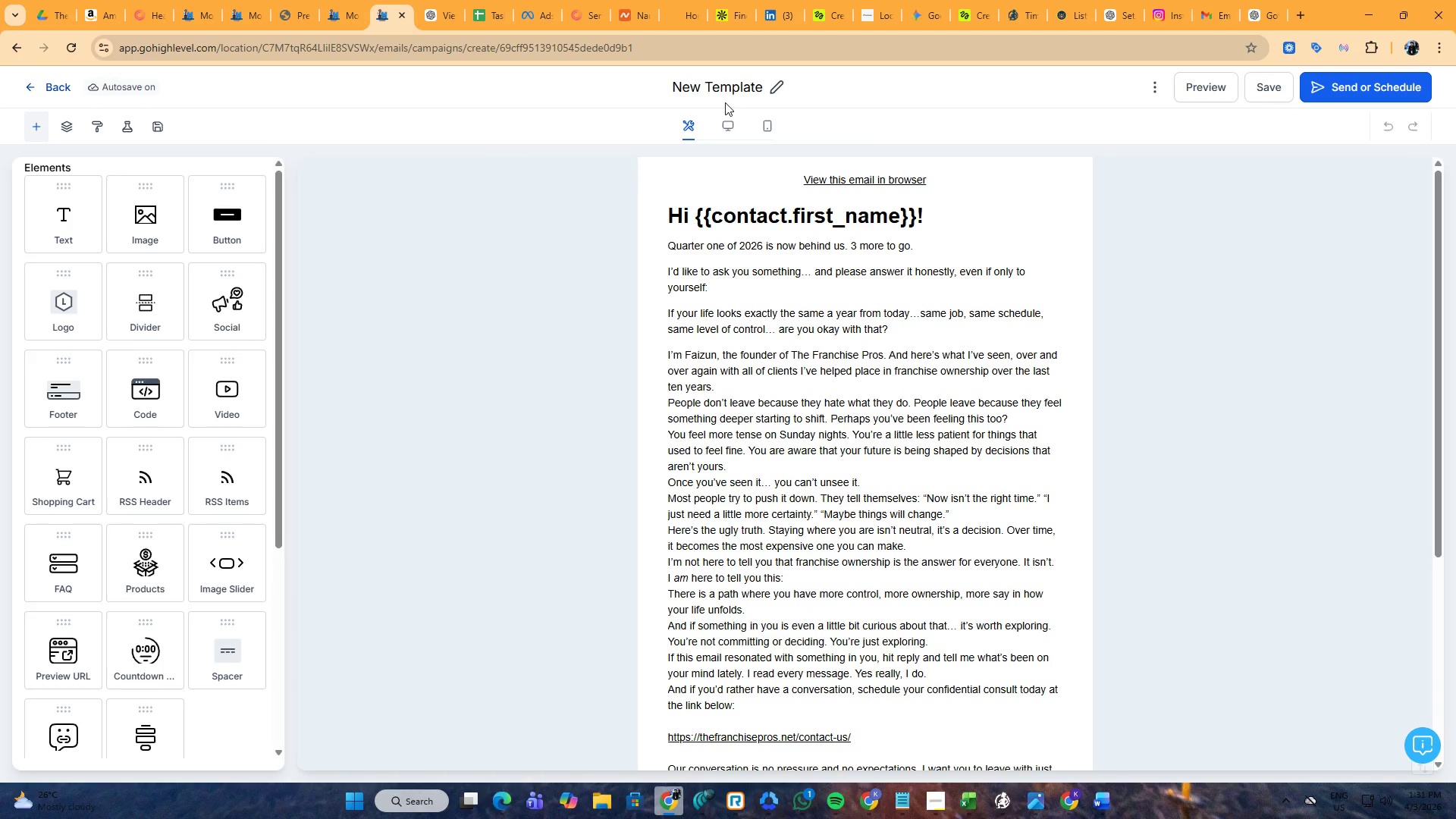 
scroll: coordinate [1290, 236], scroll_direction: down, amount: 3.0
 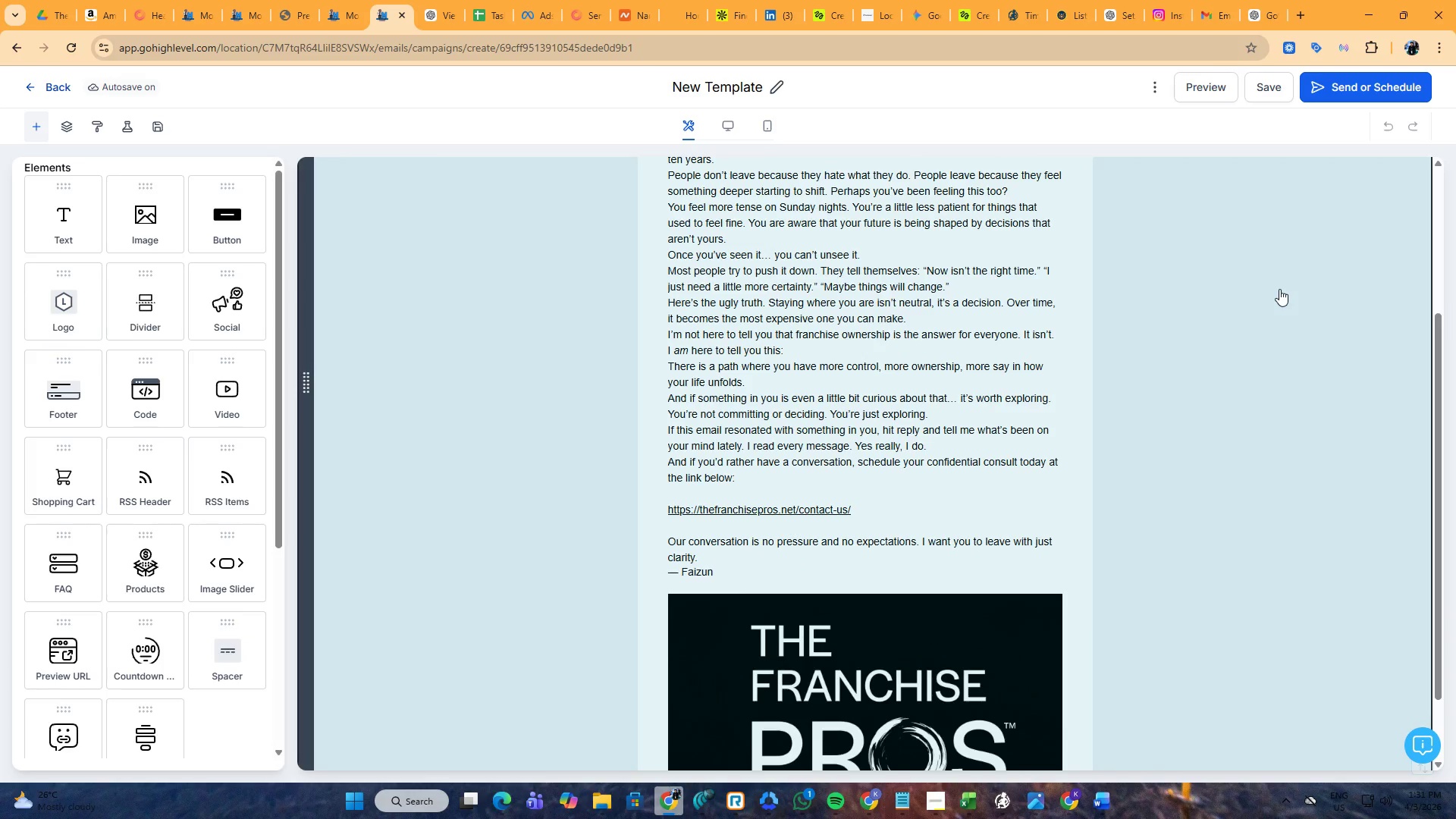 
scroll: coordinate [1279, 289], scroll_direction: none, amount: 0.0
 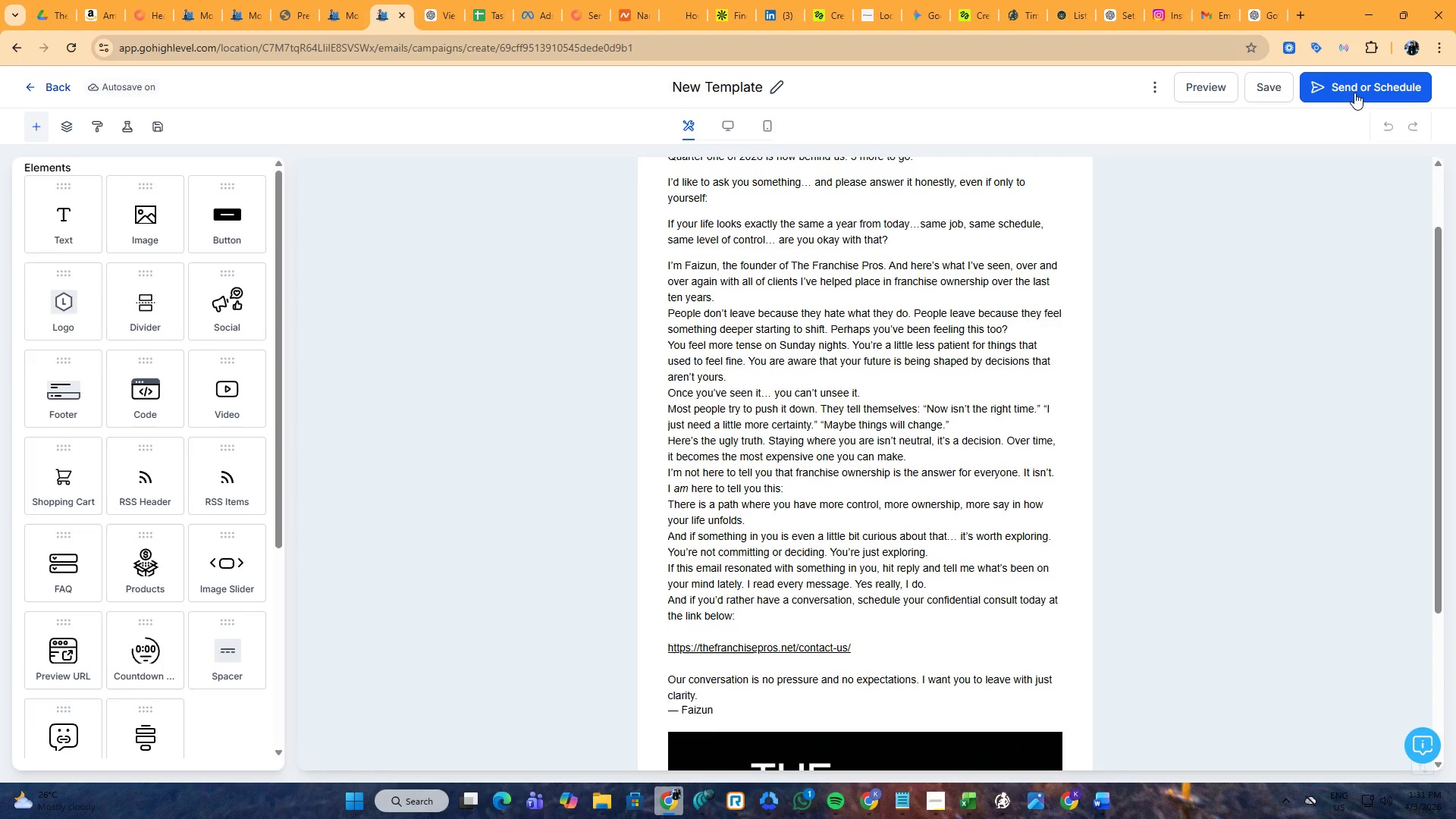 
left_click([1355, 91])
 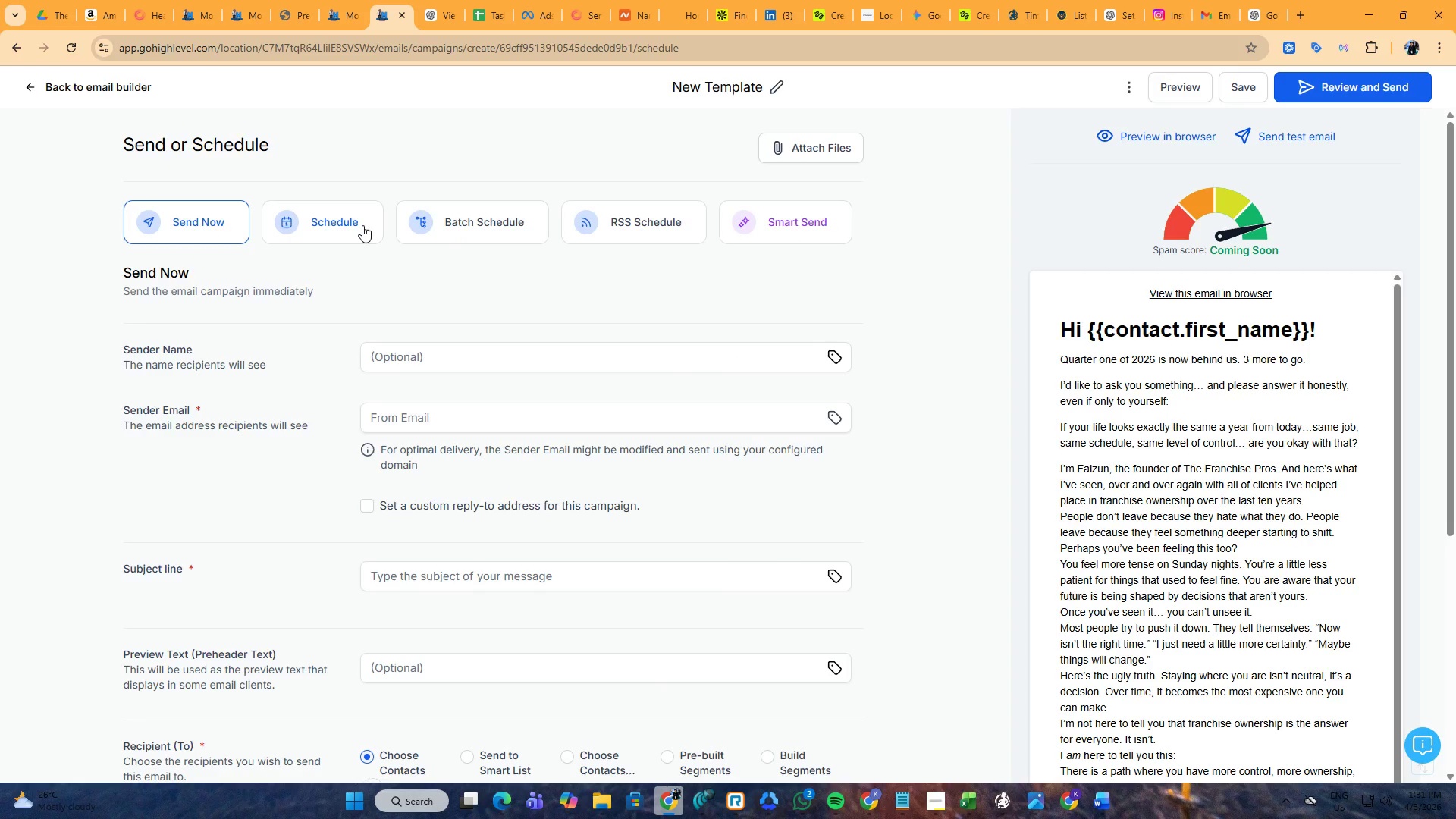 
wait(7.33)
 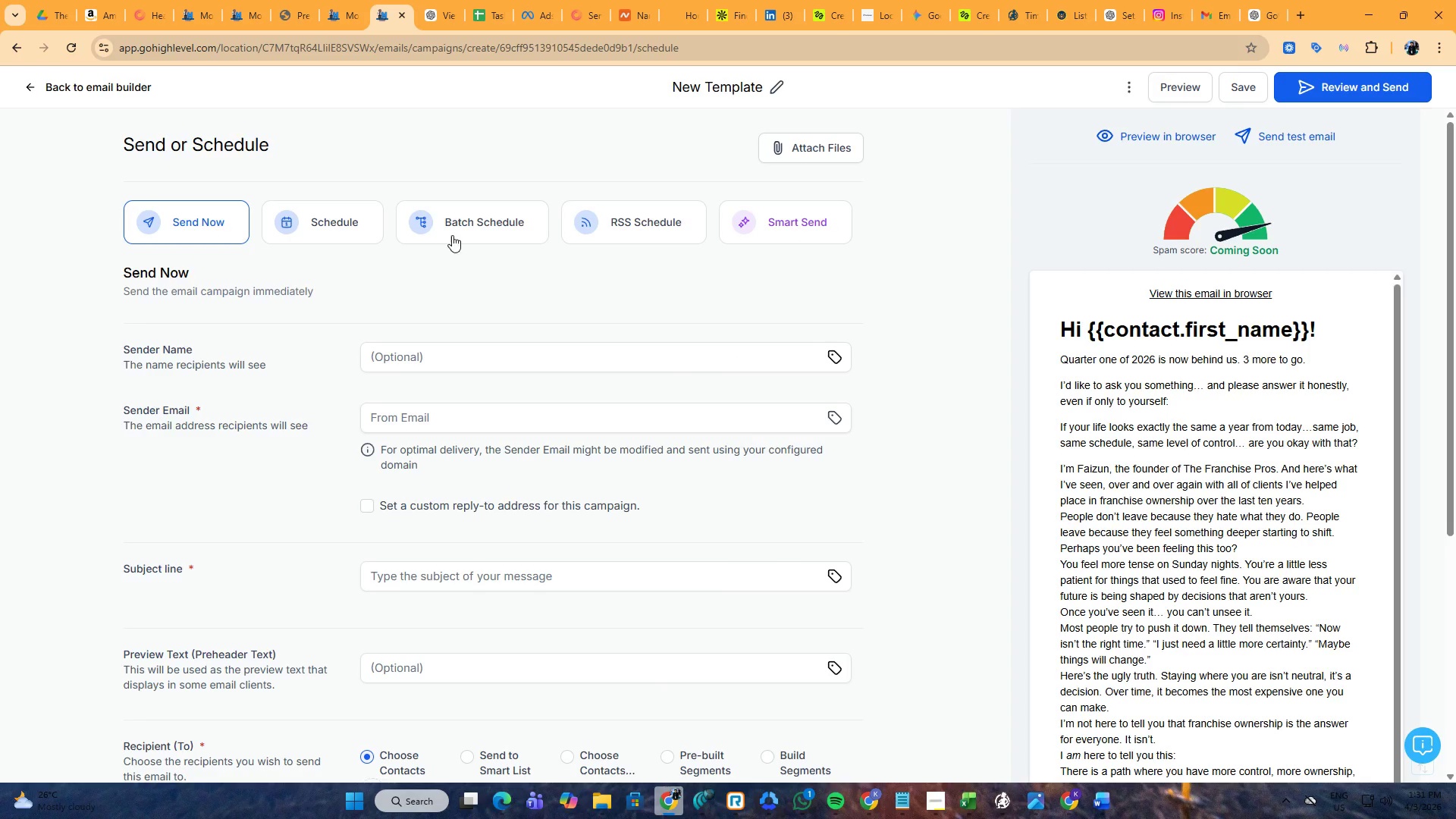 
left_click([362, 225])
 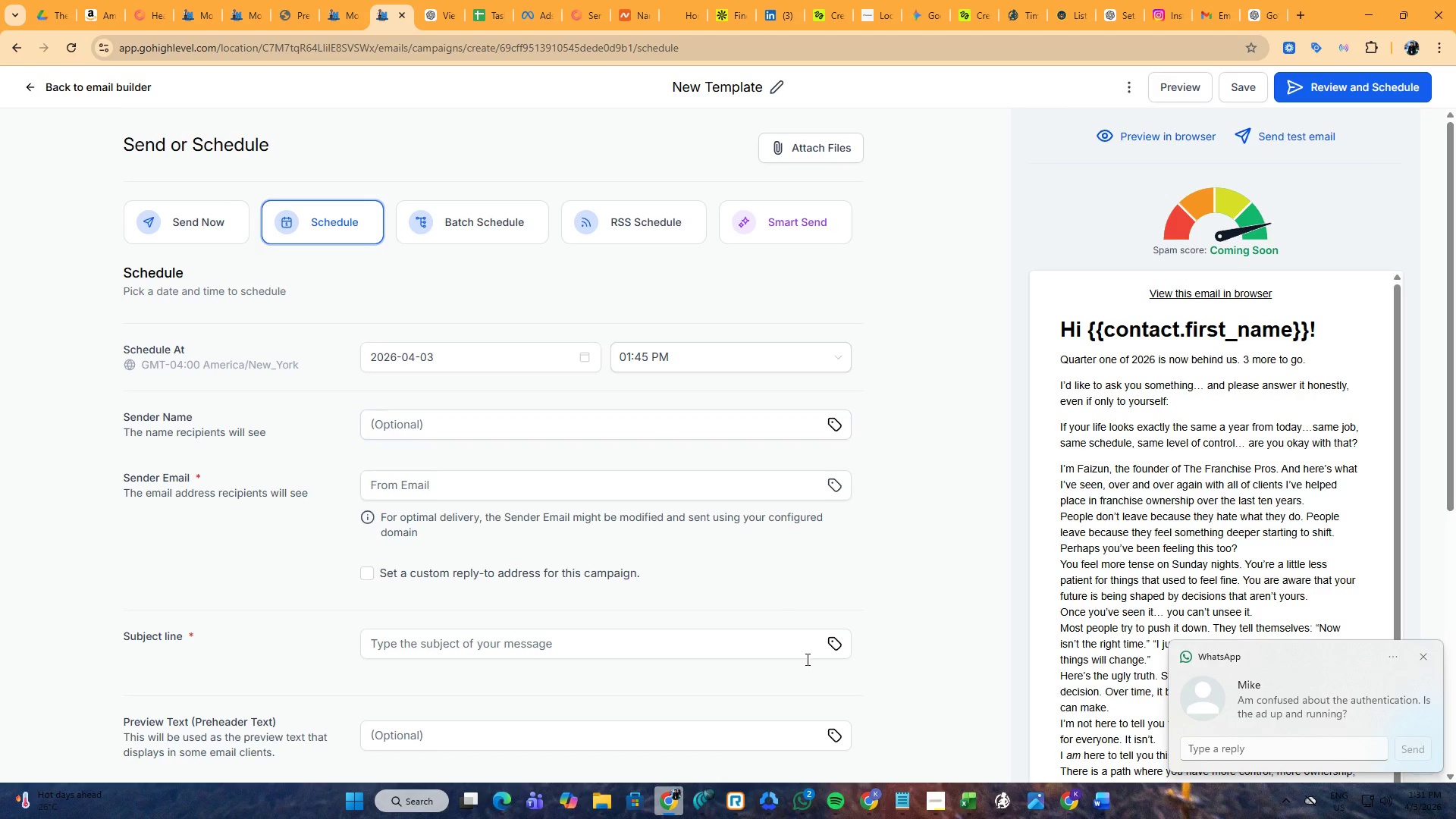 
wait(5.59)
 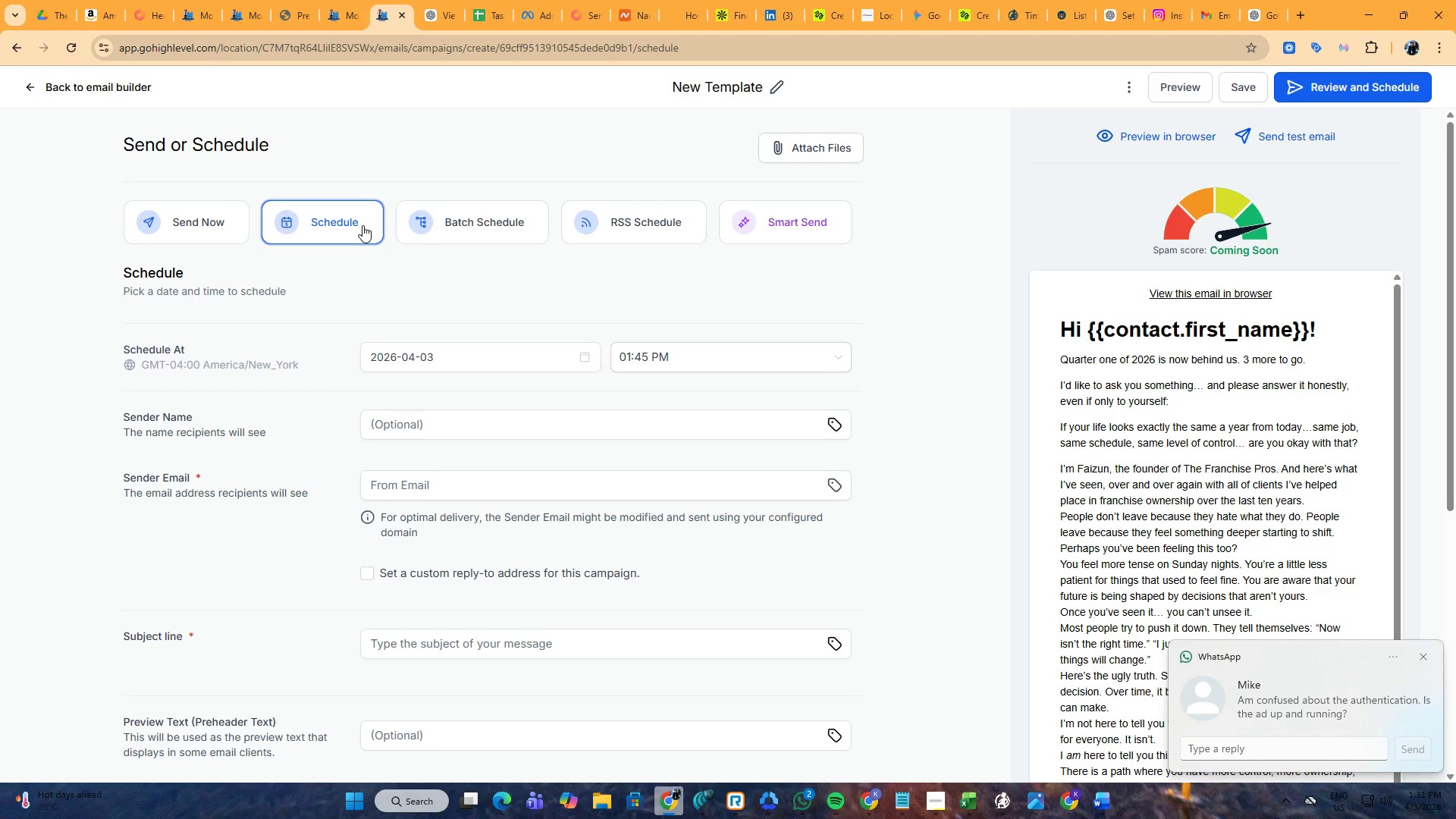 
left_click([259, 0])
 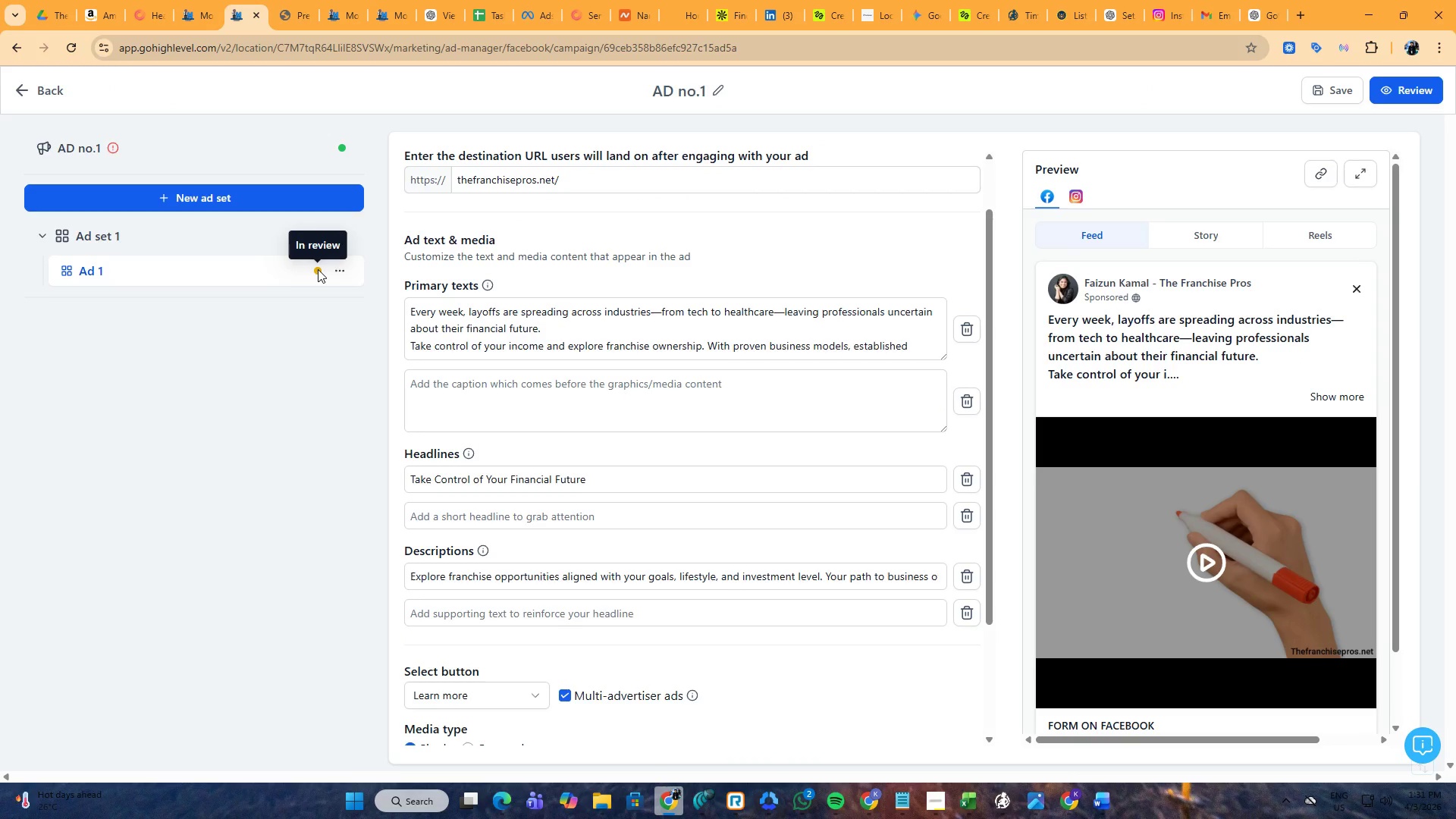 
left_click([318, 269])
 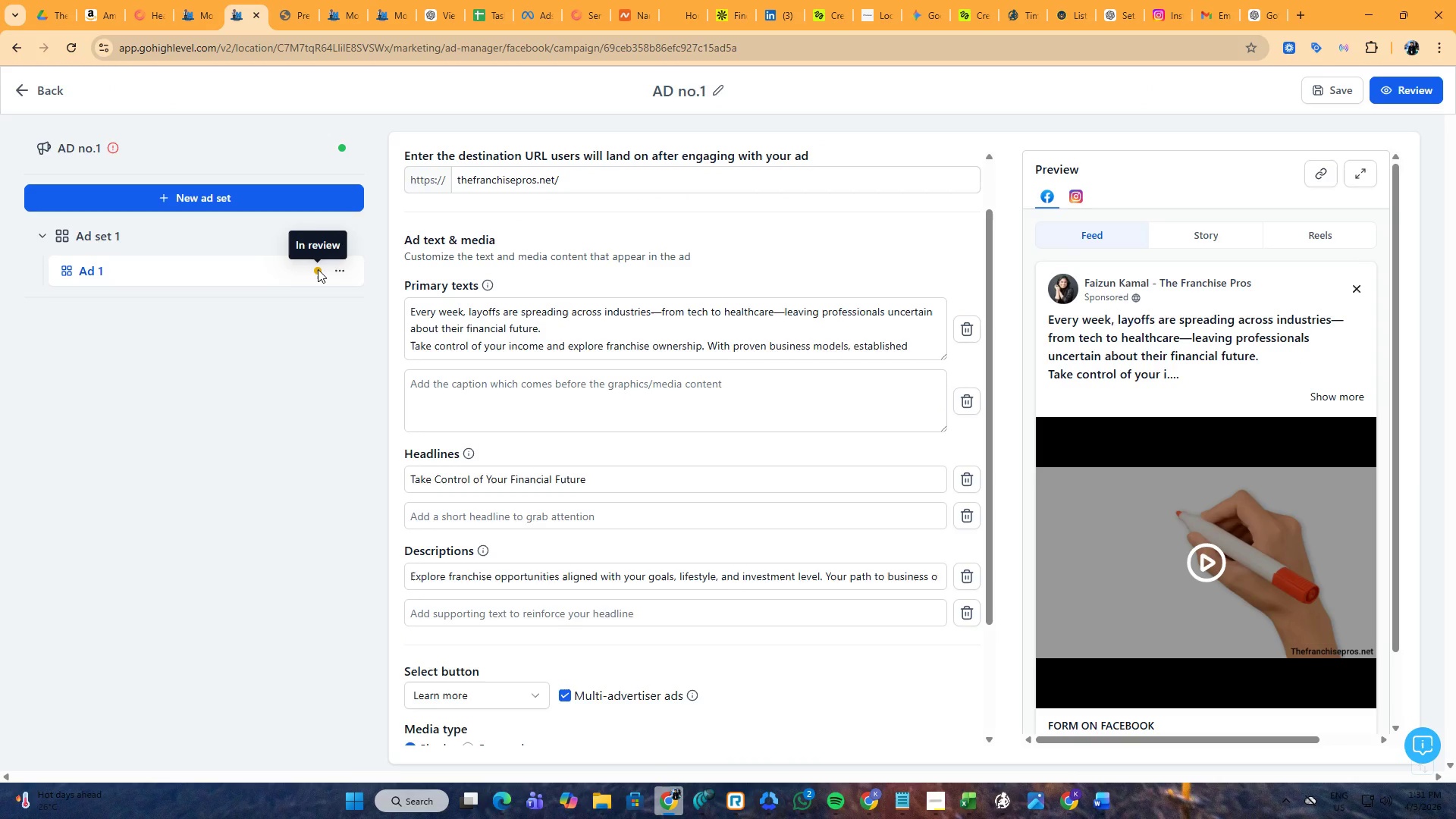 
key(PrintScreen)
 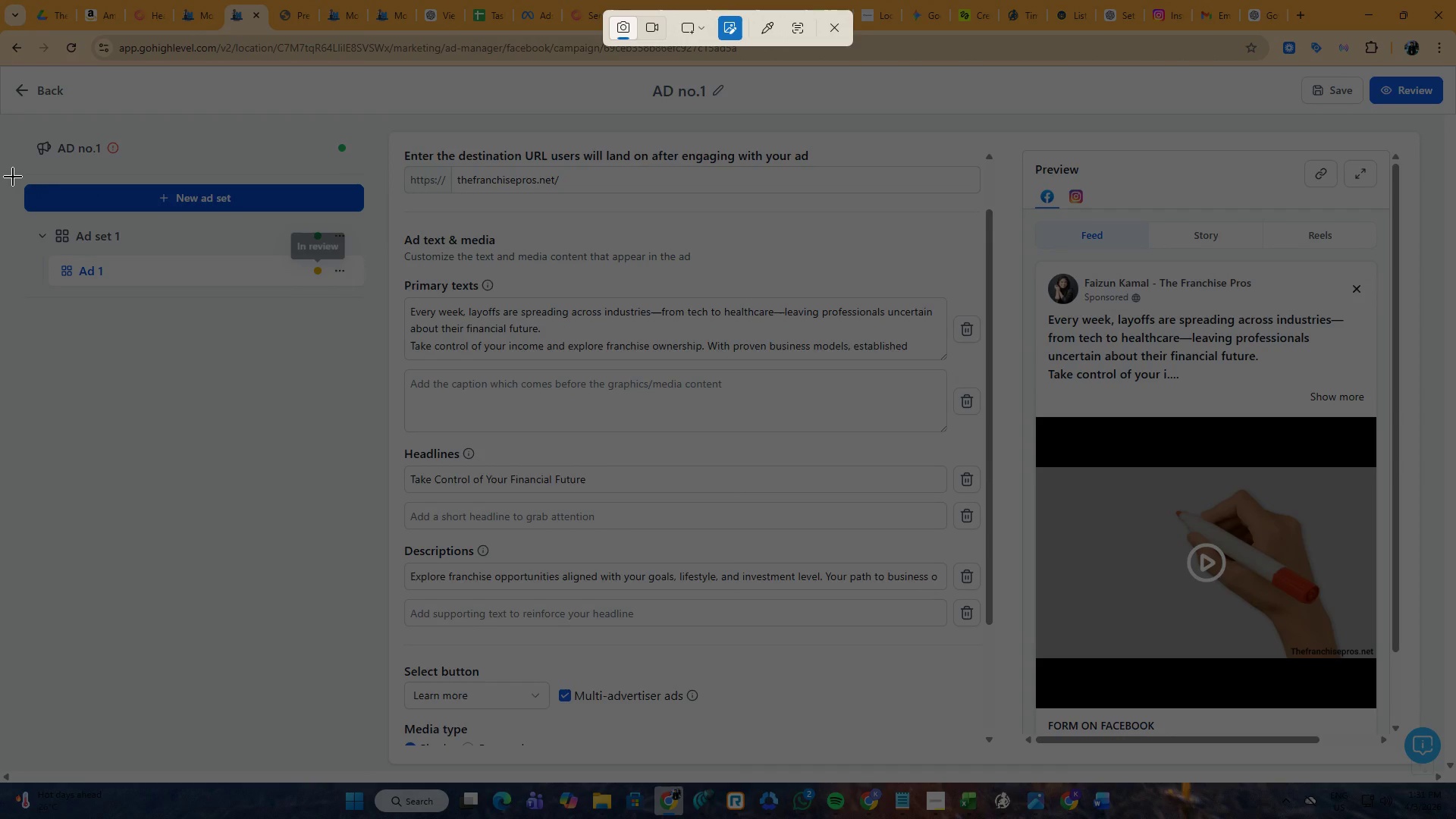 
key(Escape)
 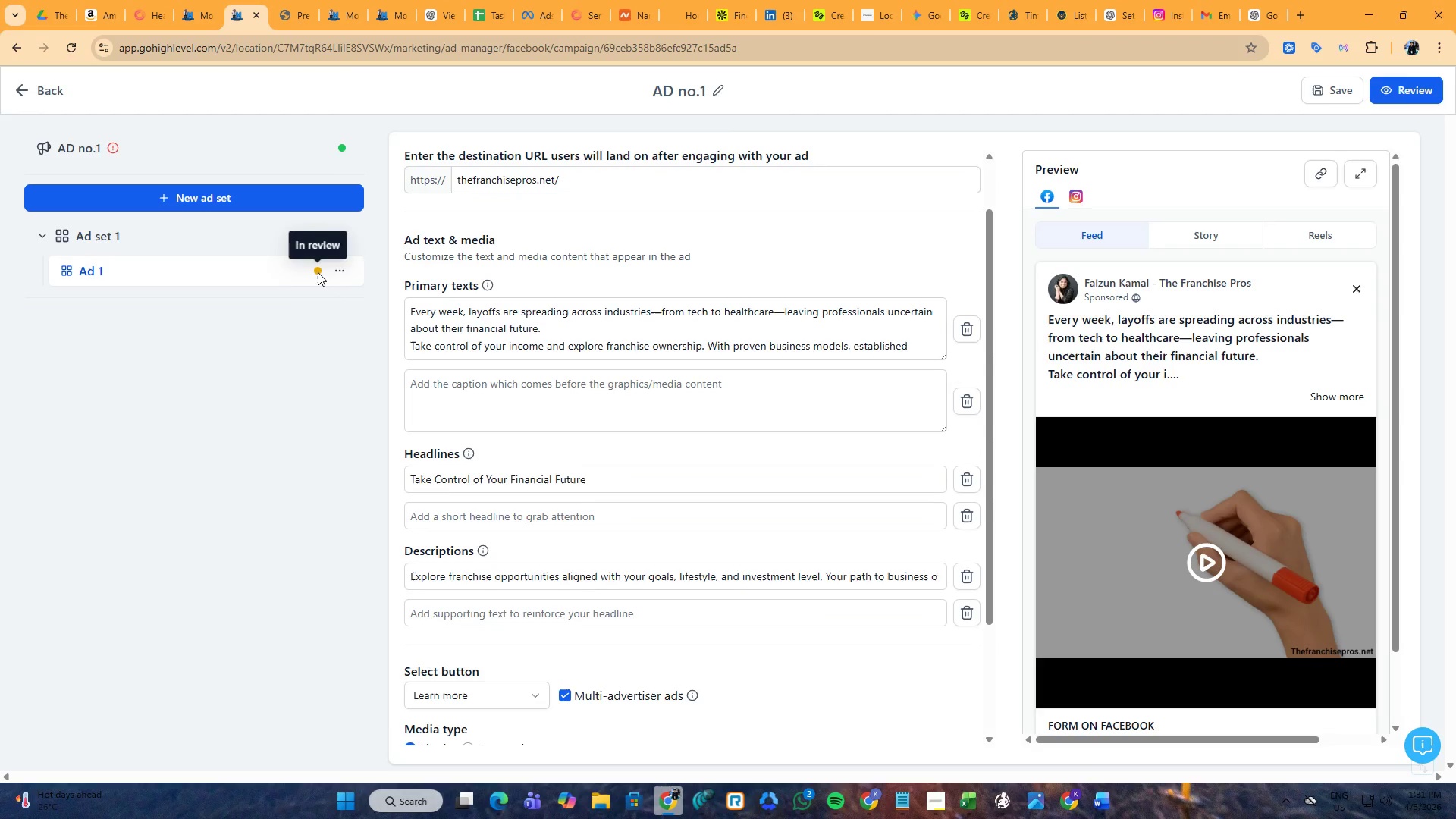 
left_click([318, 272])
 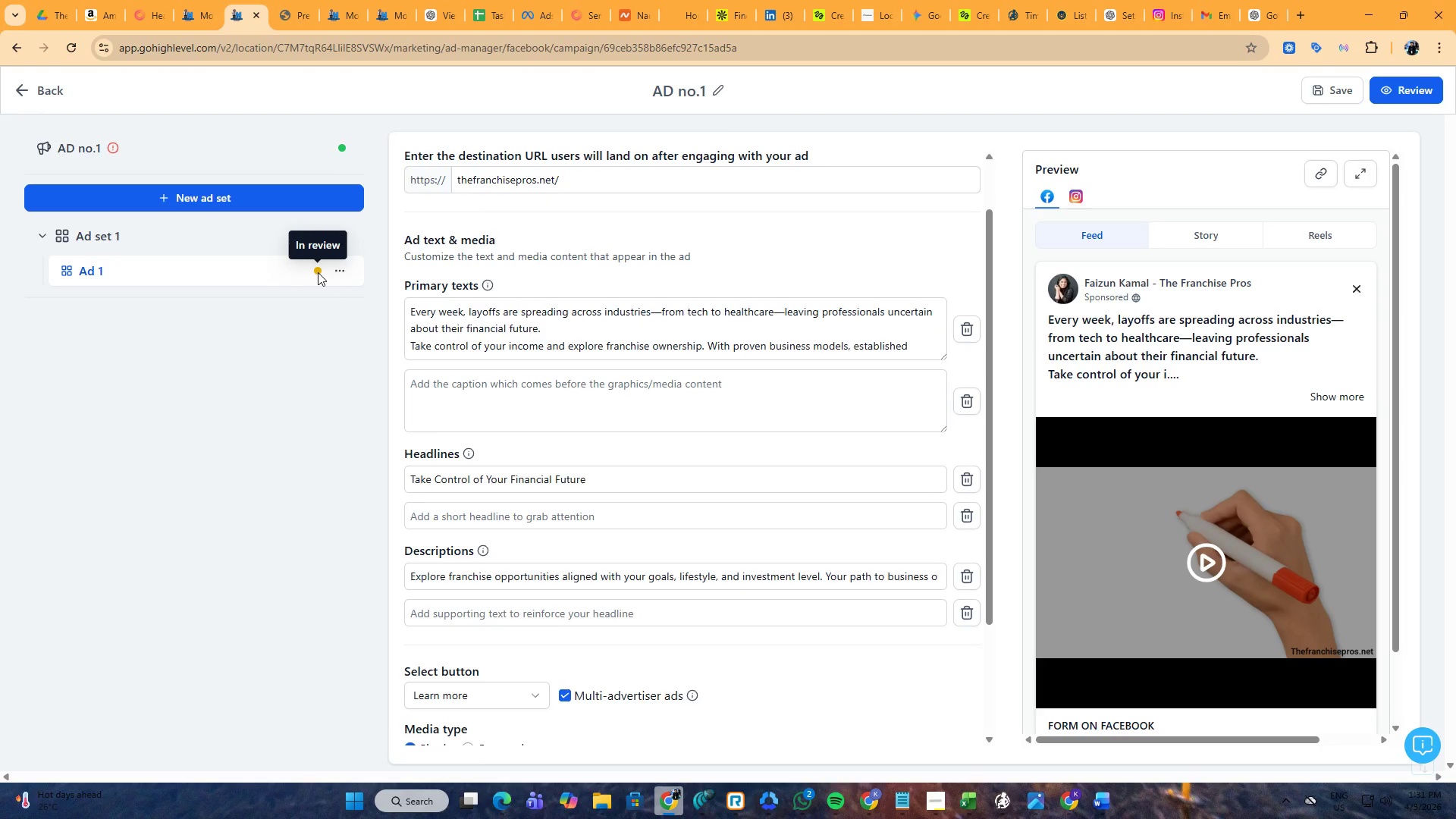 
key(PrintScreen)
 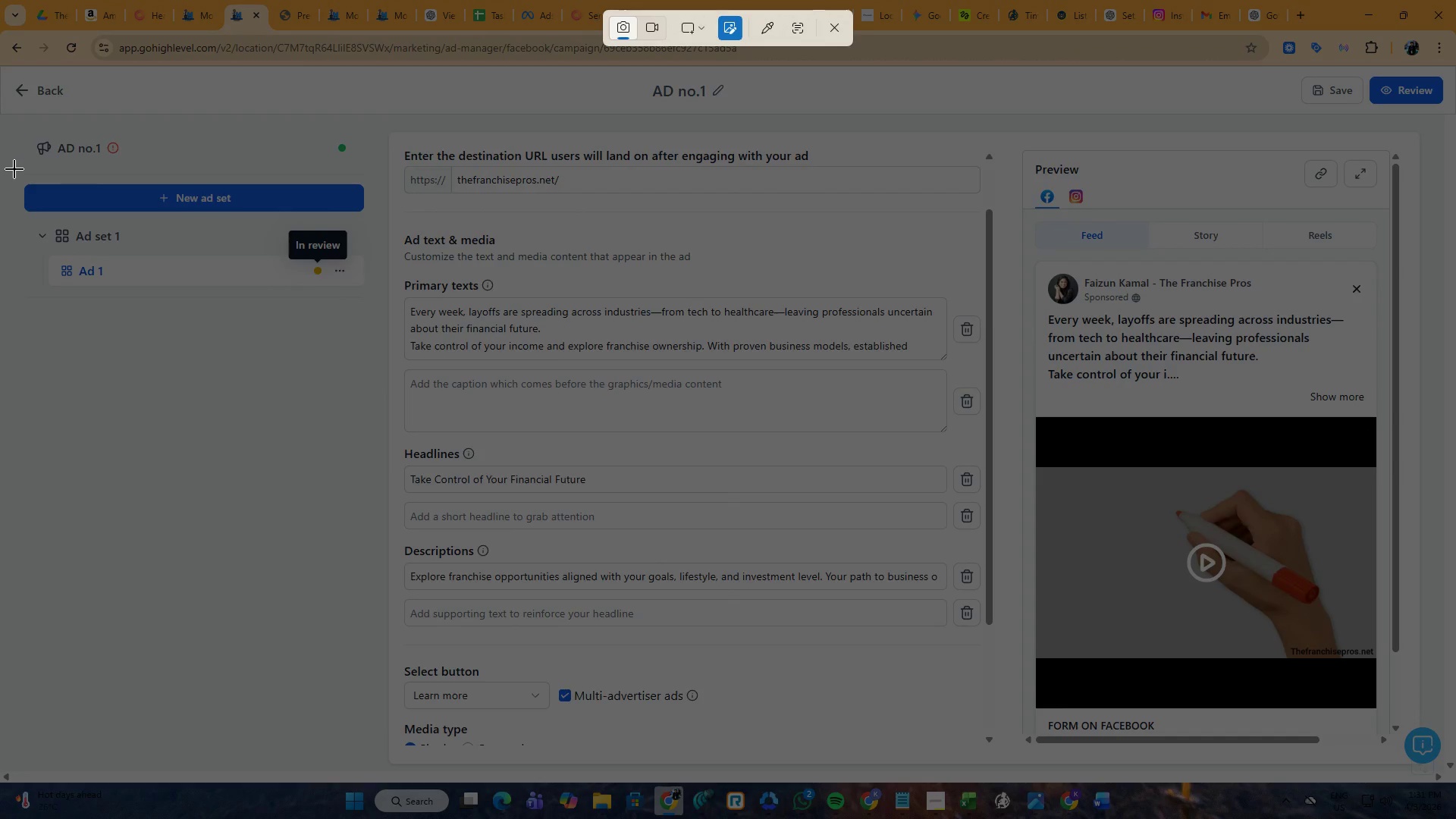 
left_click_drag(start_coordinate=[14, 169], to_coordinate=[1408, 733])
 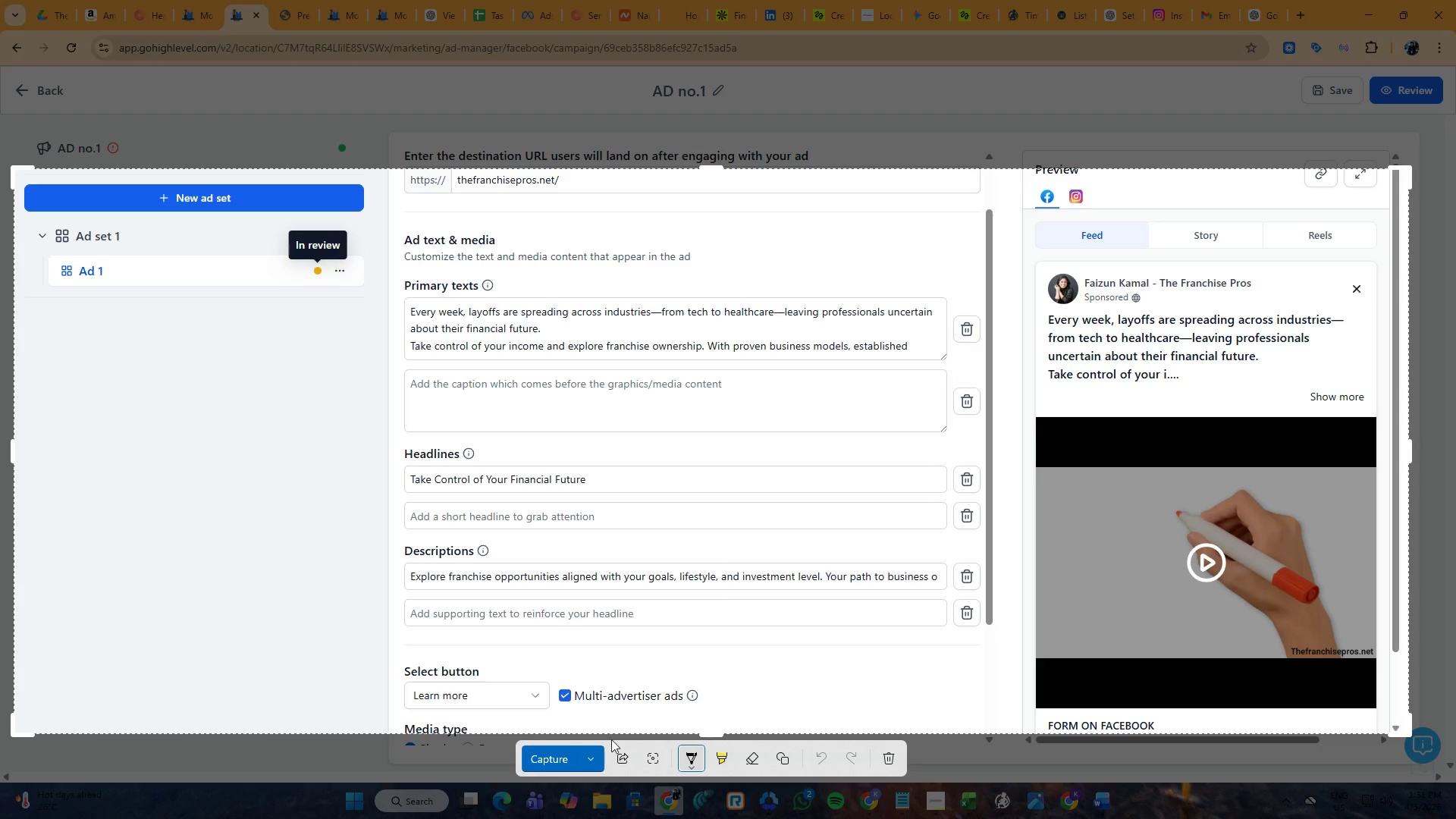 
left_click([592, 753])
 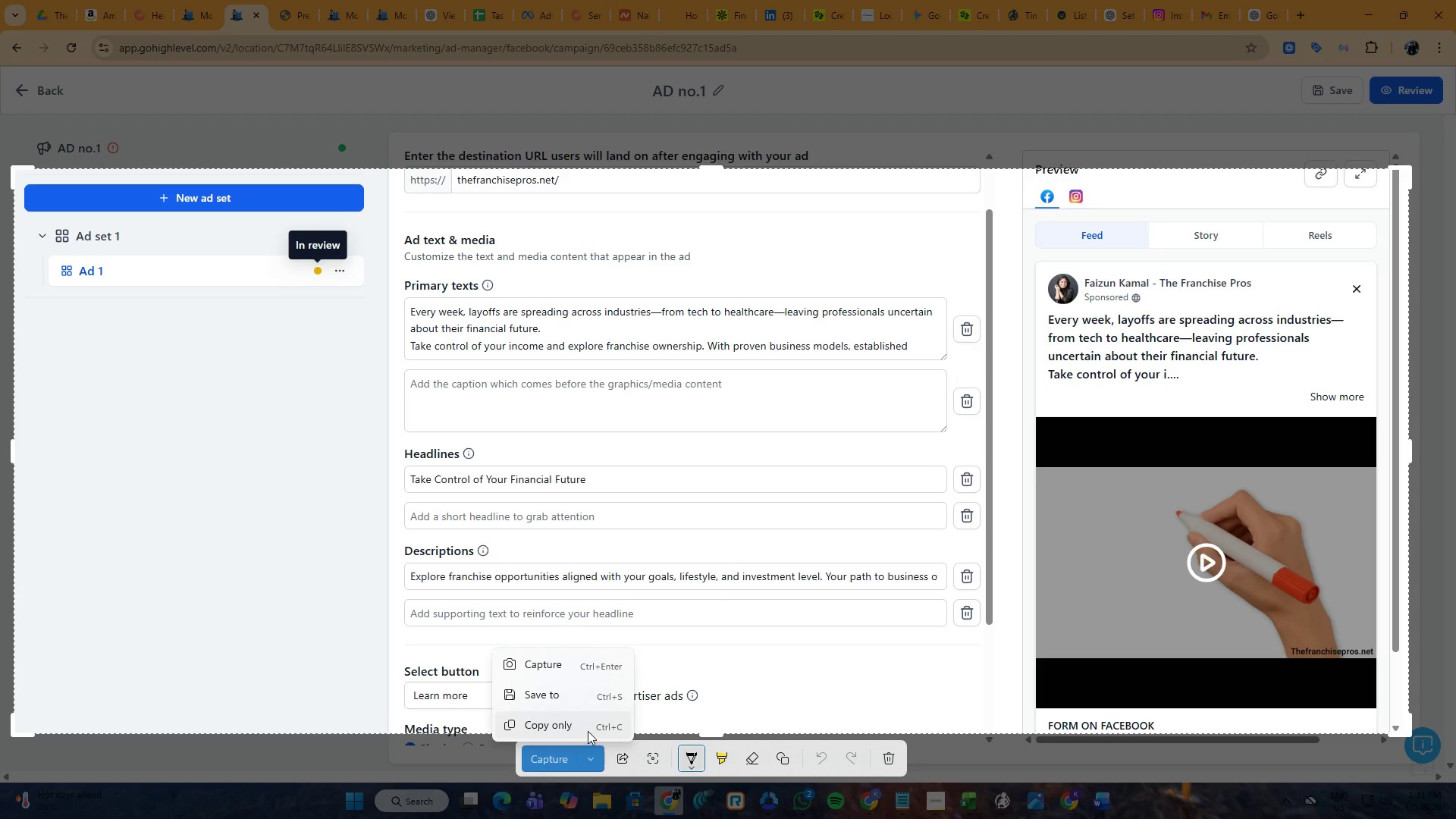 
left_click([588, 731])
 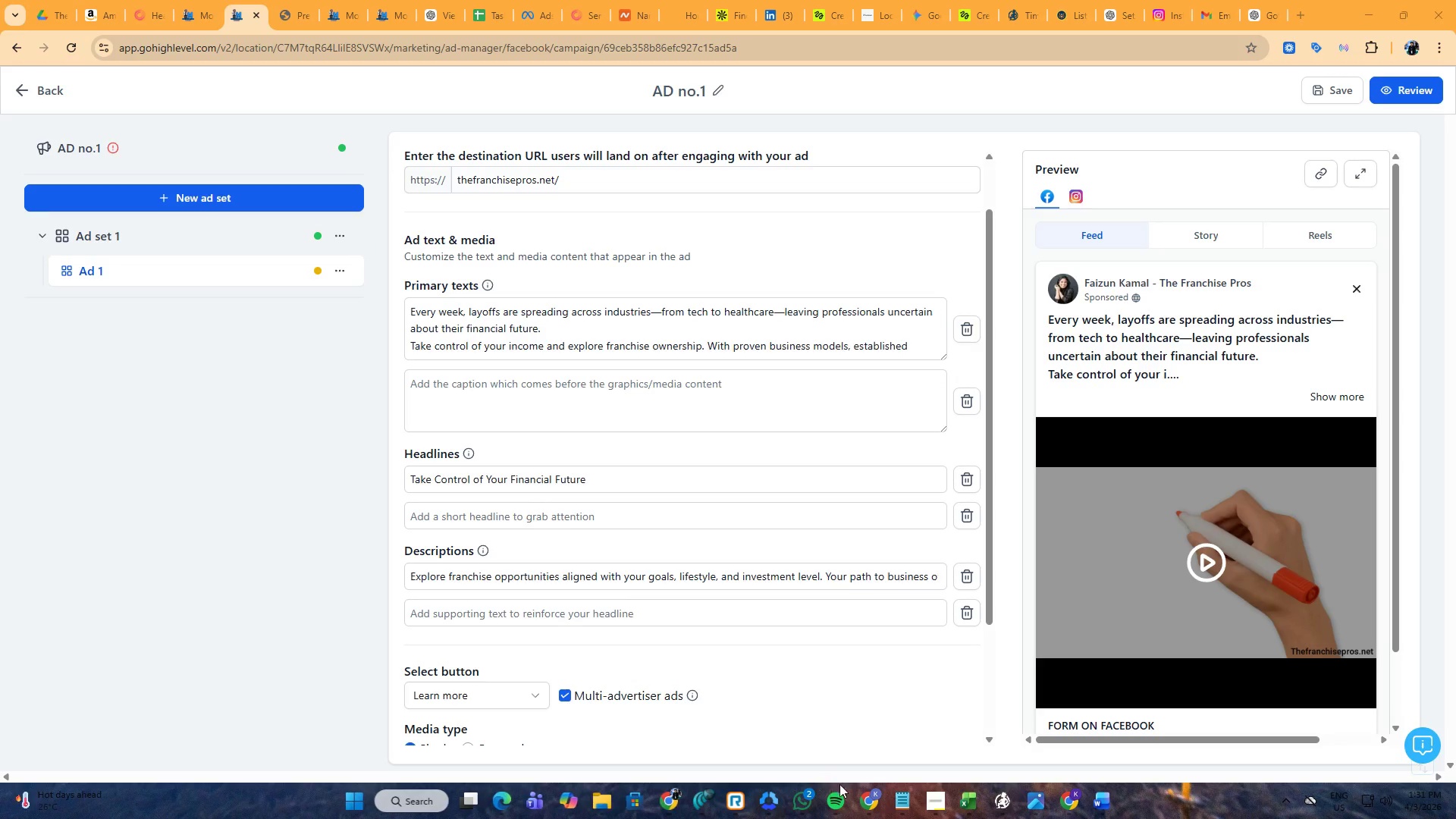 
left_click([812, 804])
 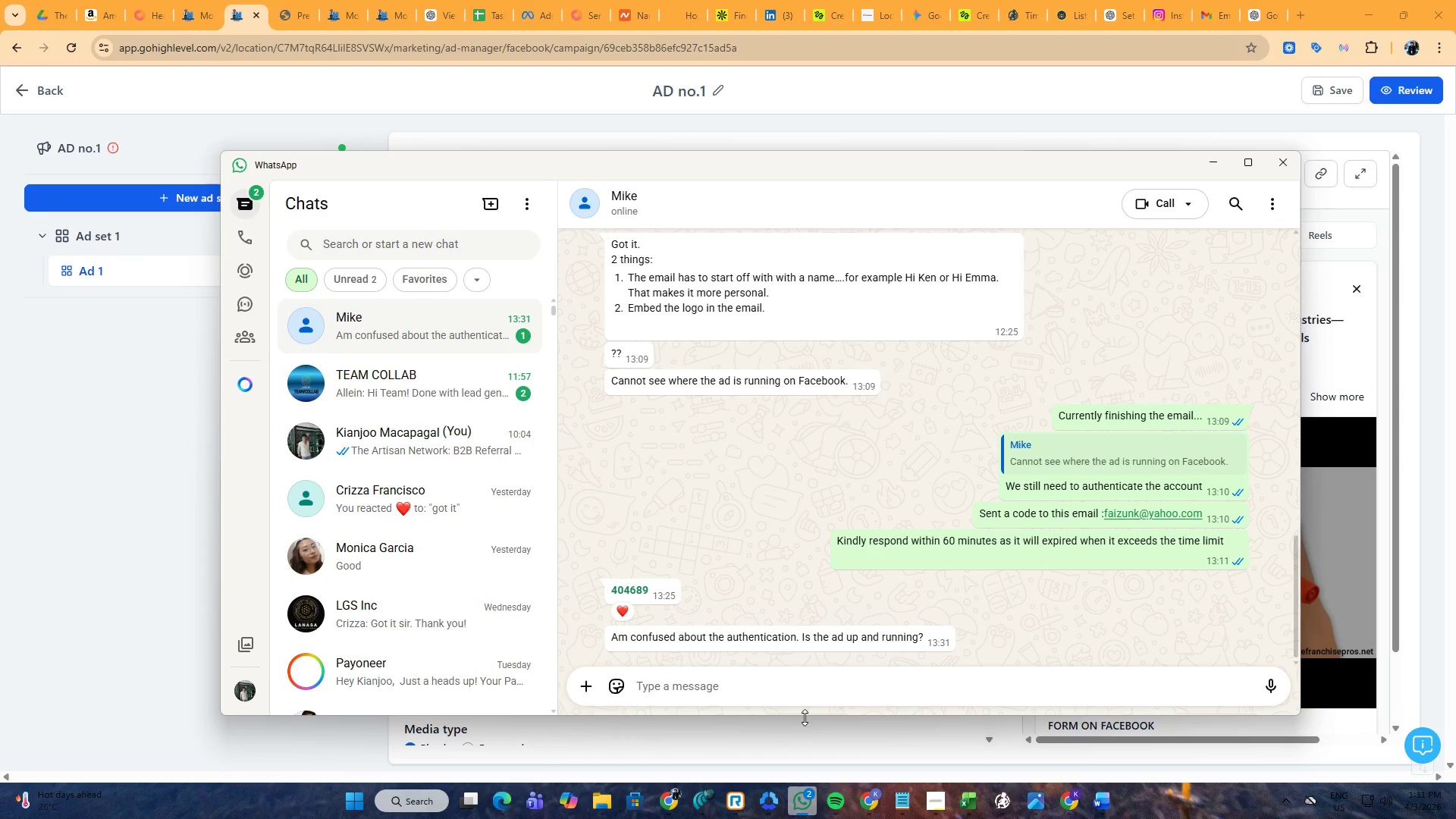 
left_click([807, 693])
 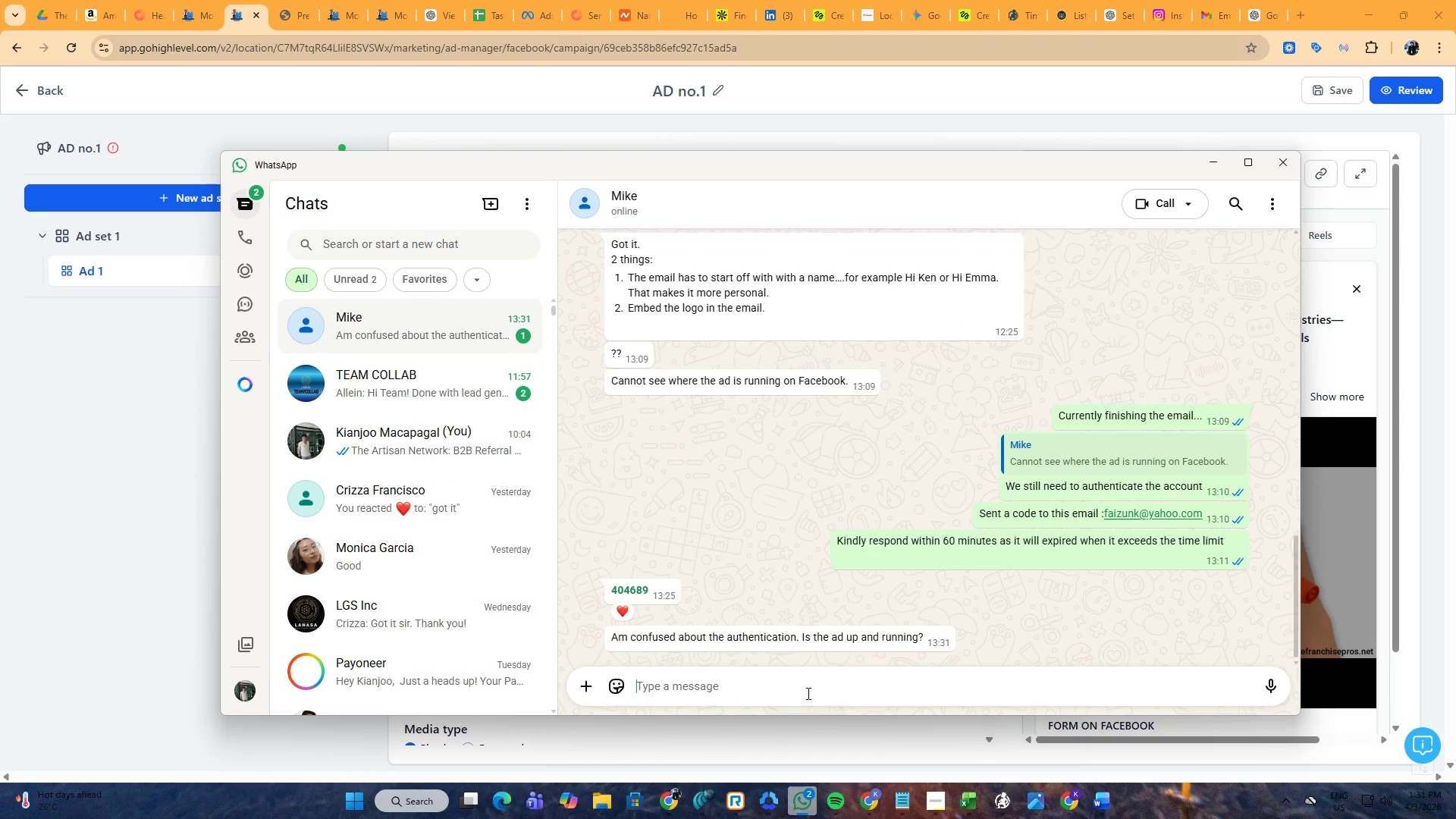 
key(Control+ControlLeft)
 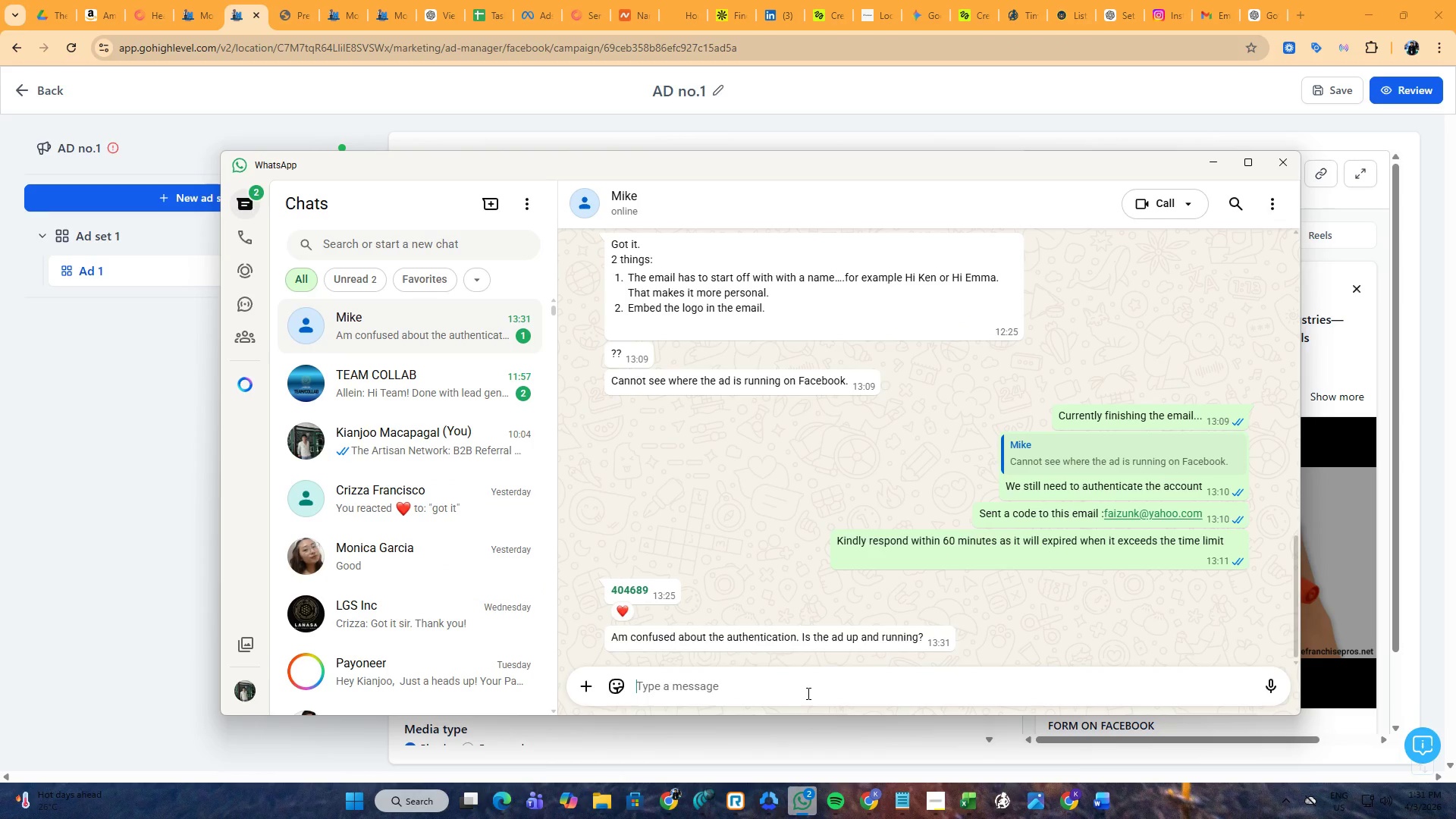 
key(Control+V)
 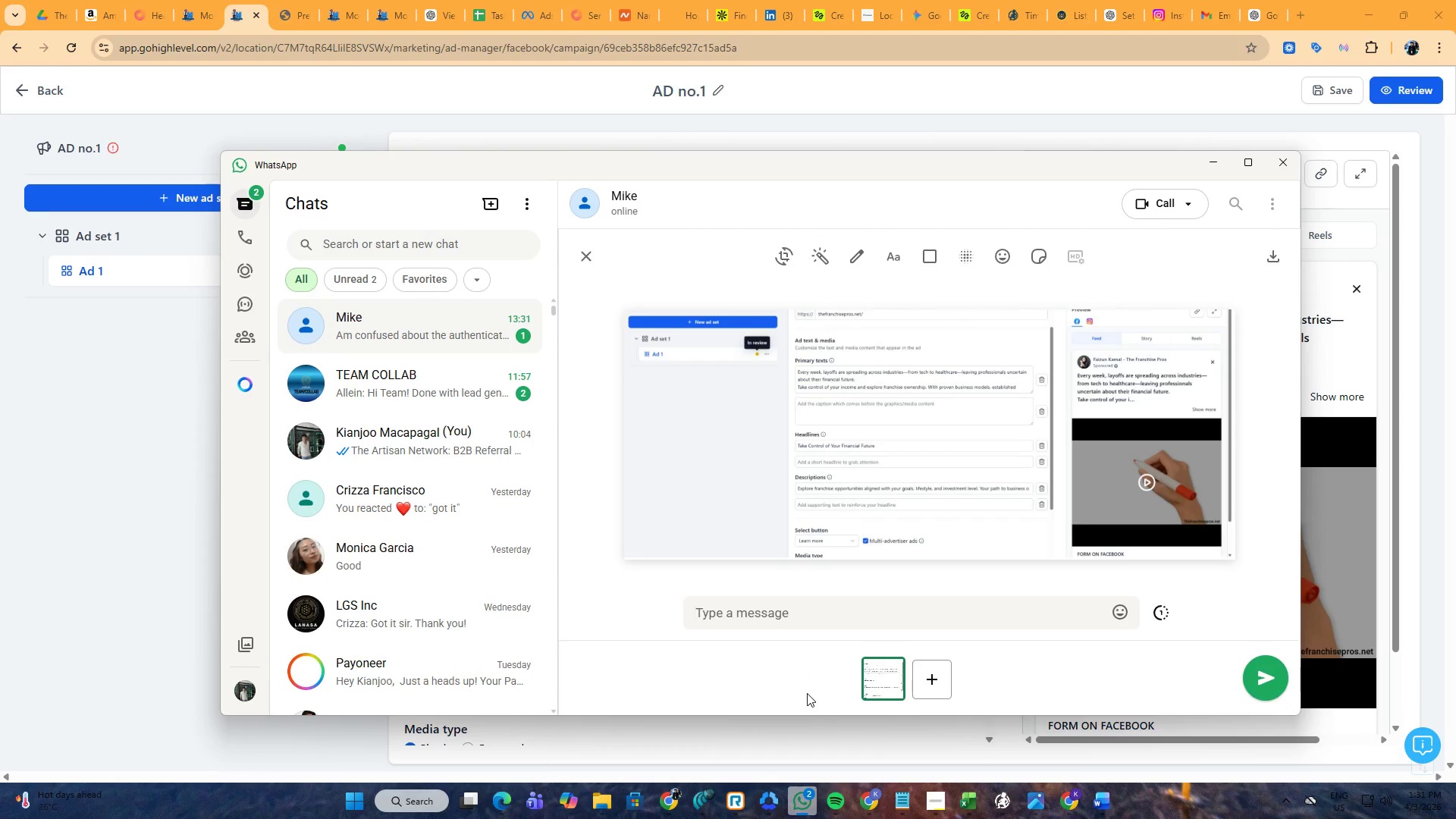 
key(NumpadEnter)
type(After being authenticated it's now publis)
key(Backspace)
key(Backspace)
key(Backspace)
key(Backspace)
key(Backspace)
key(Backspace)
 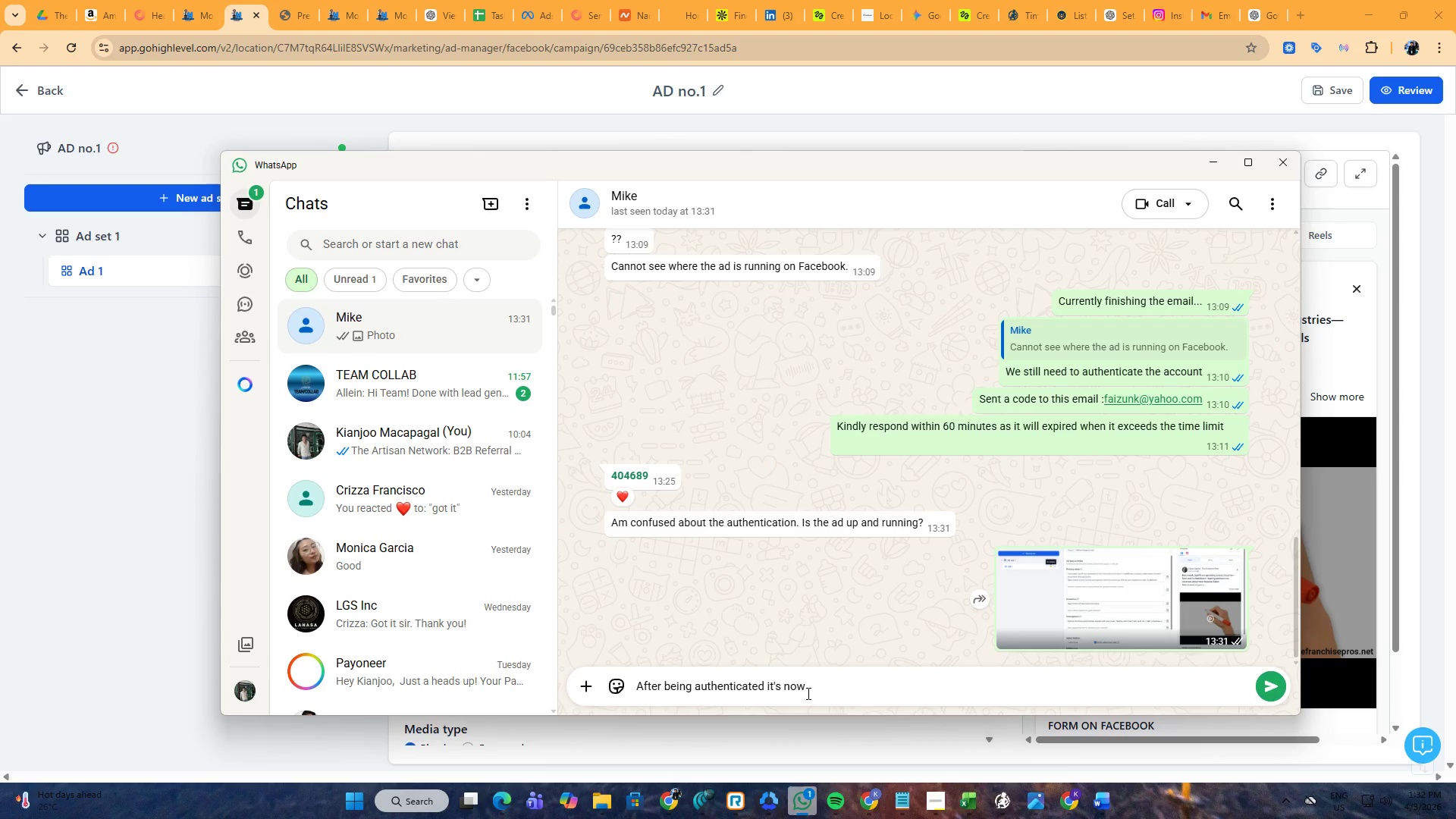 
type(being in rev)
key(Backspace)
key(Backspace)
key(Backspace)
type(review of face)
key(Backspace)
key(Backspace)
key(Backspace)
key(Backspace)
key(Backspace)
key(Backspace)
key(Backspace)
 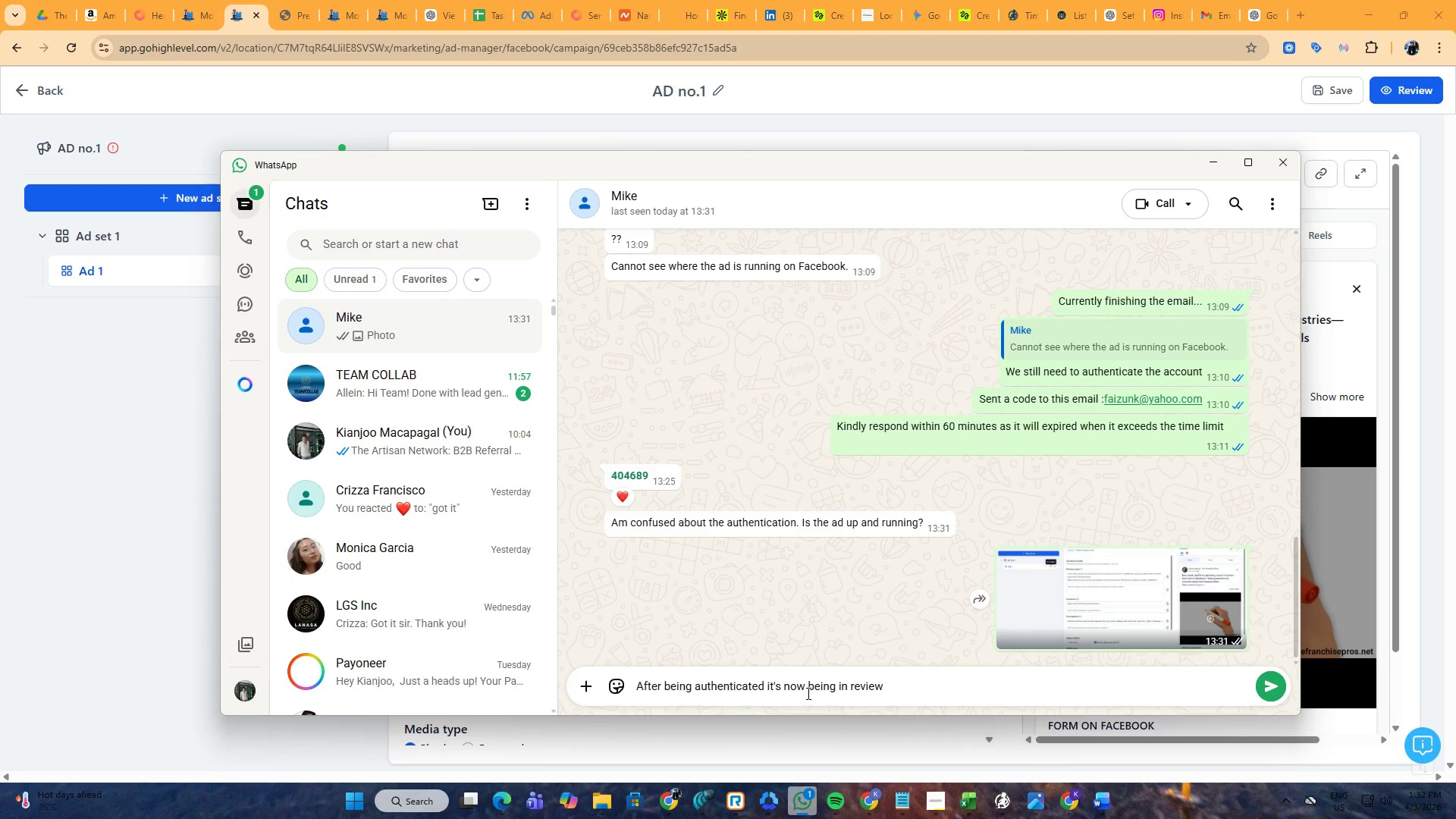 
key(Enter)
 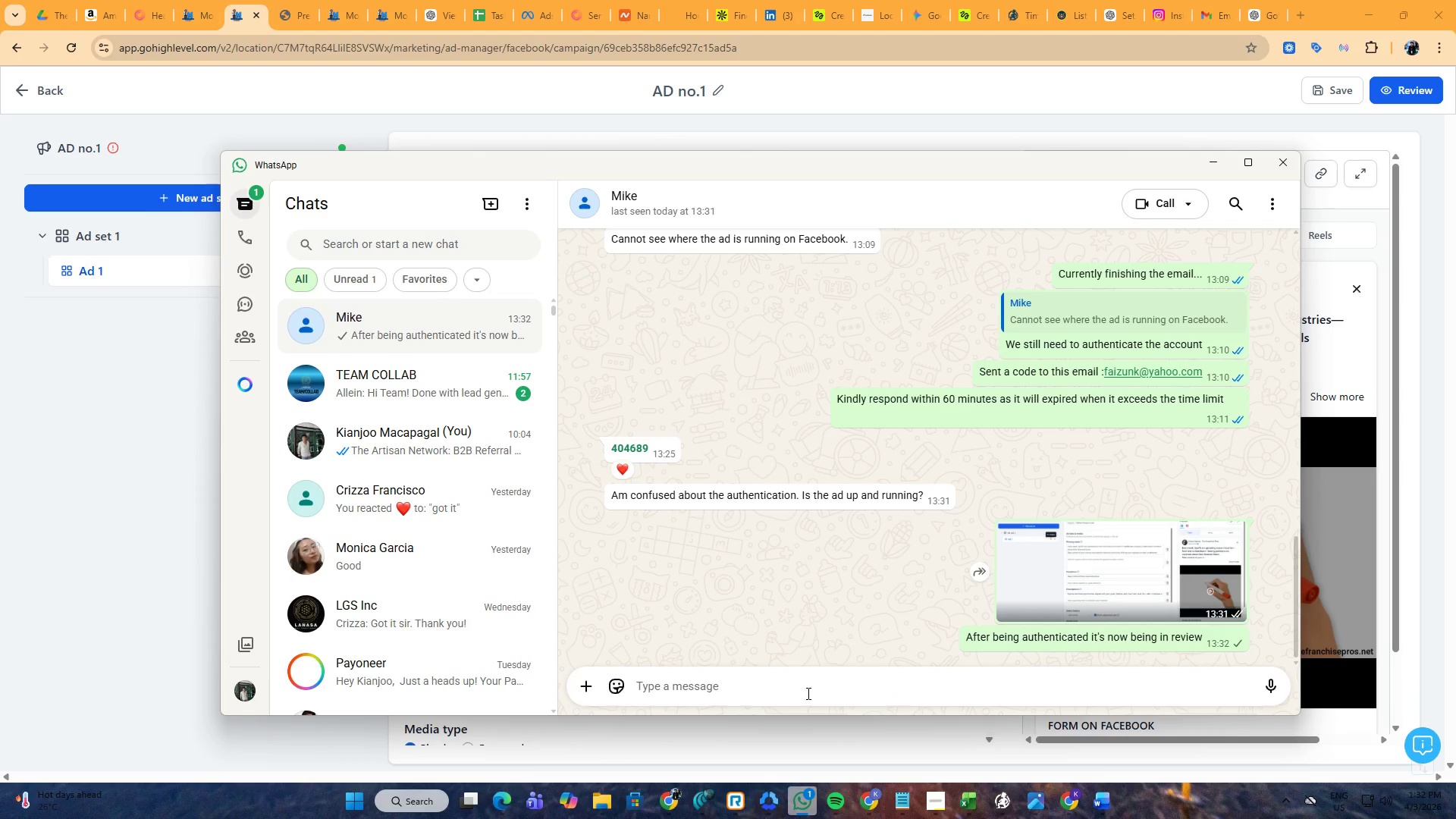 
key(Alt+AltLeft)
 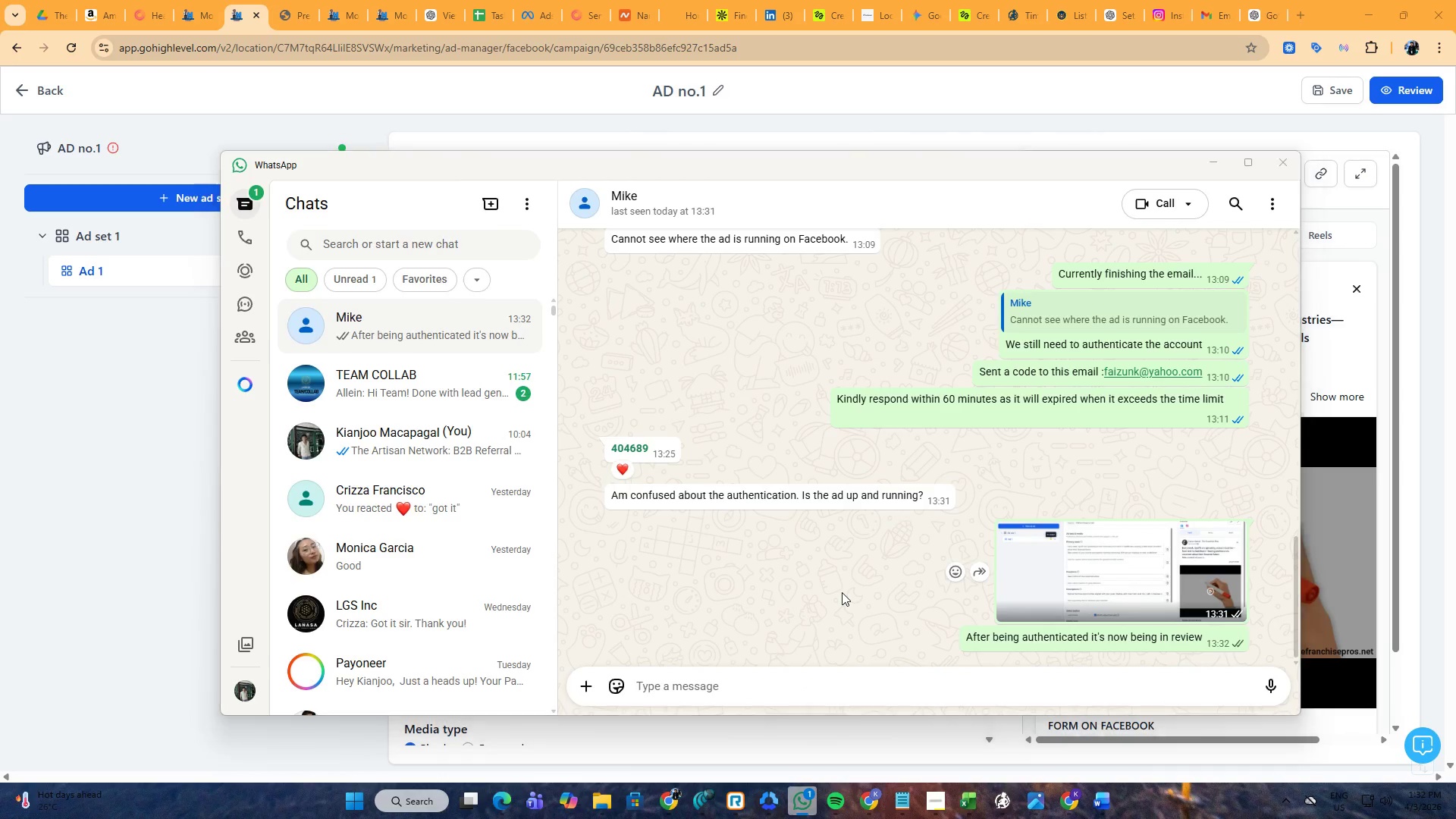 
key(Alt+Tab)
 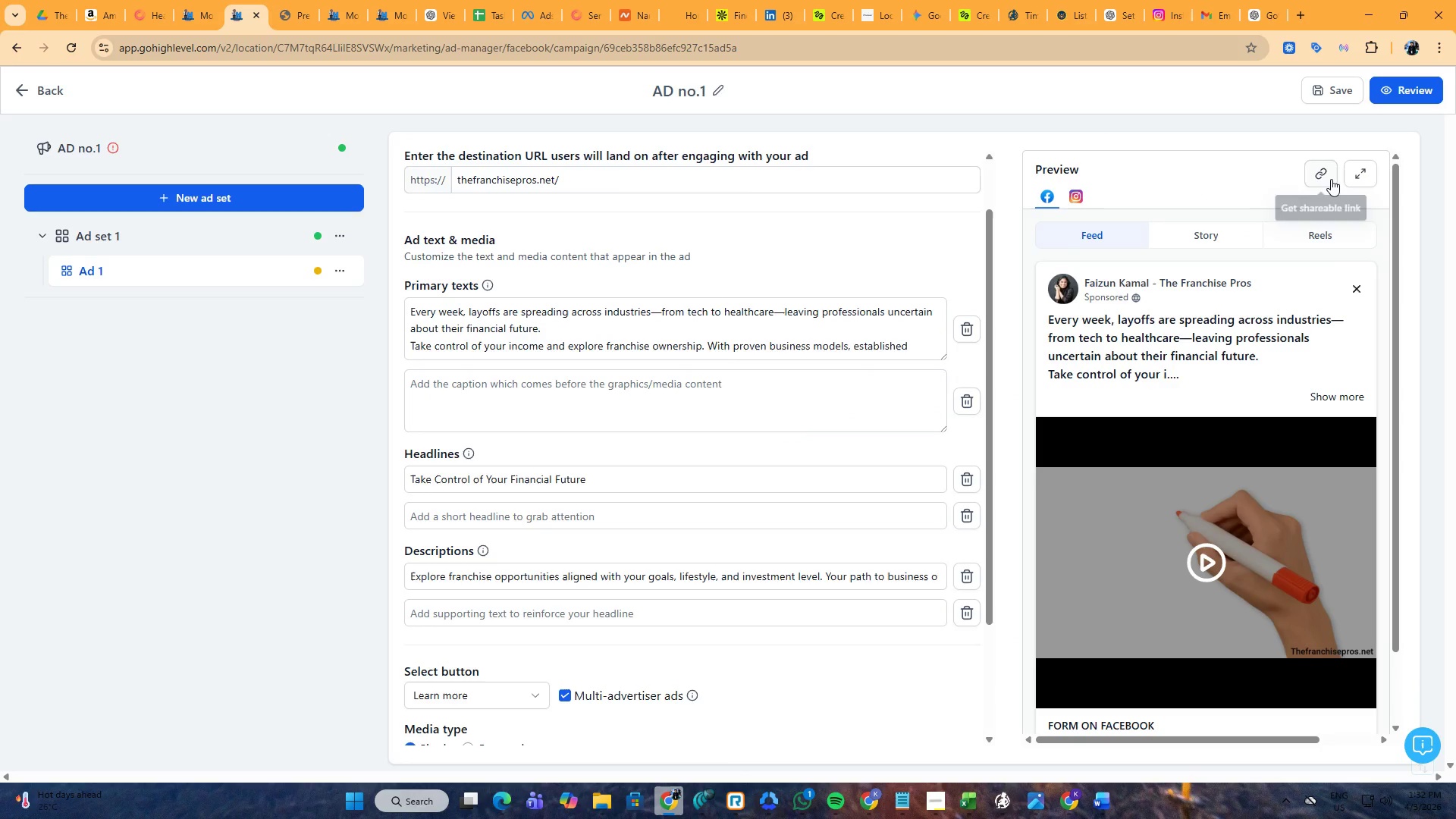 
left_click([1326, 177])
 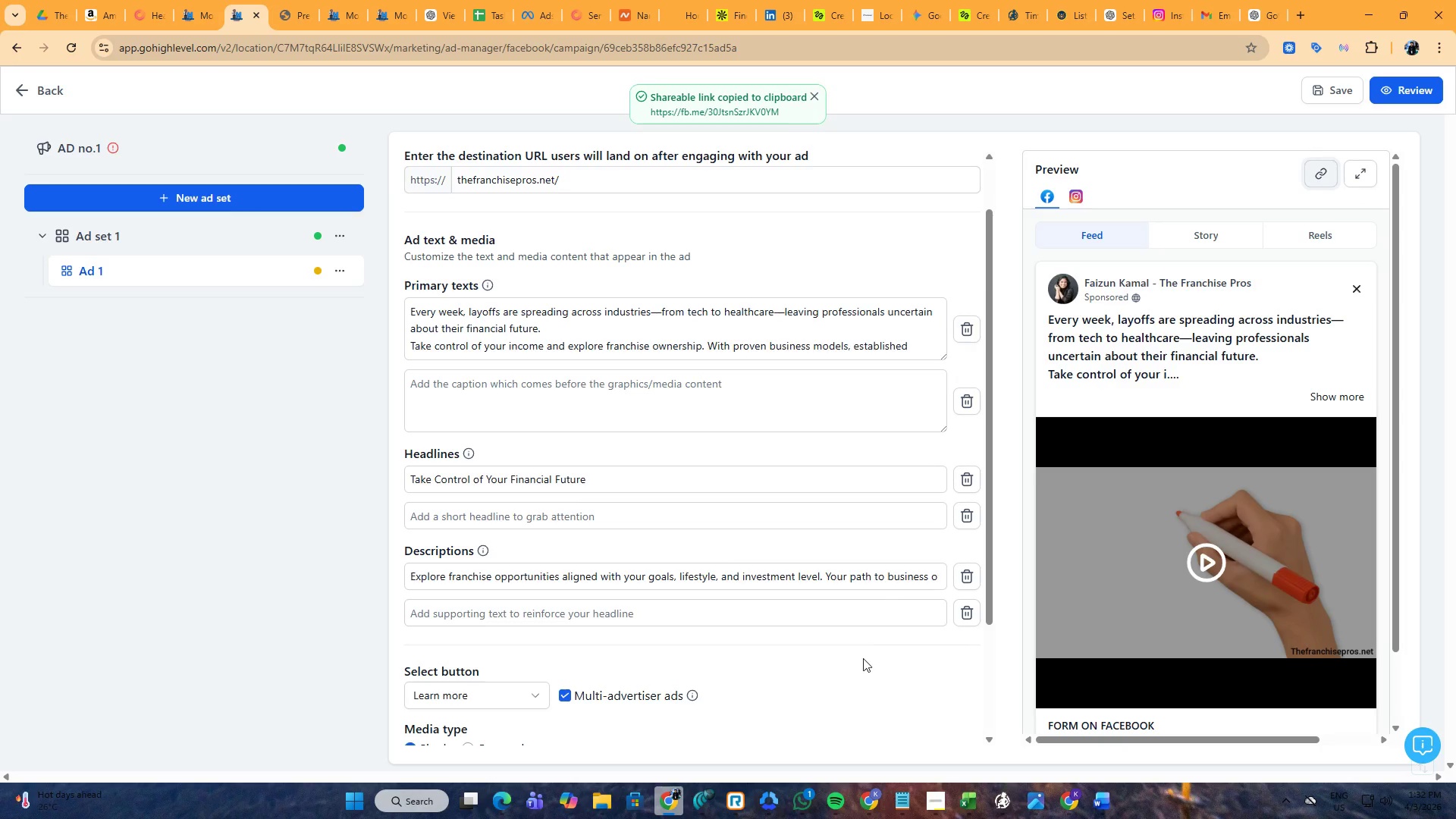 
left_click([1299, 15])
 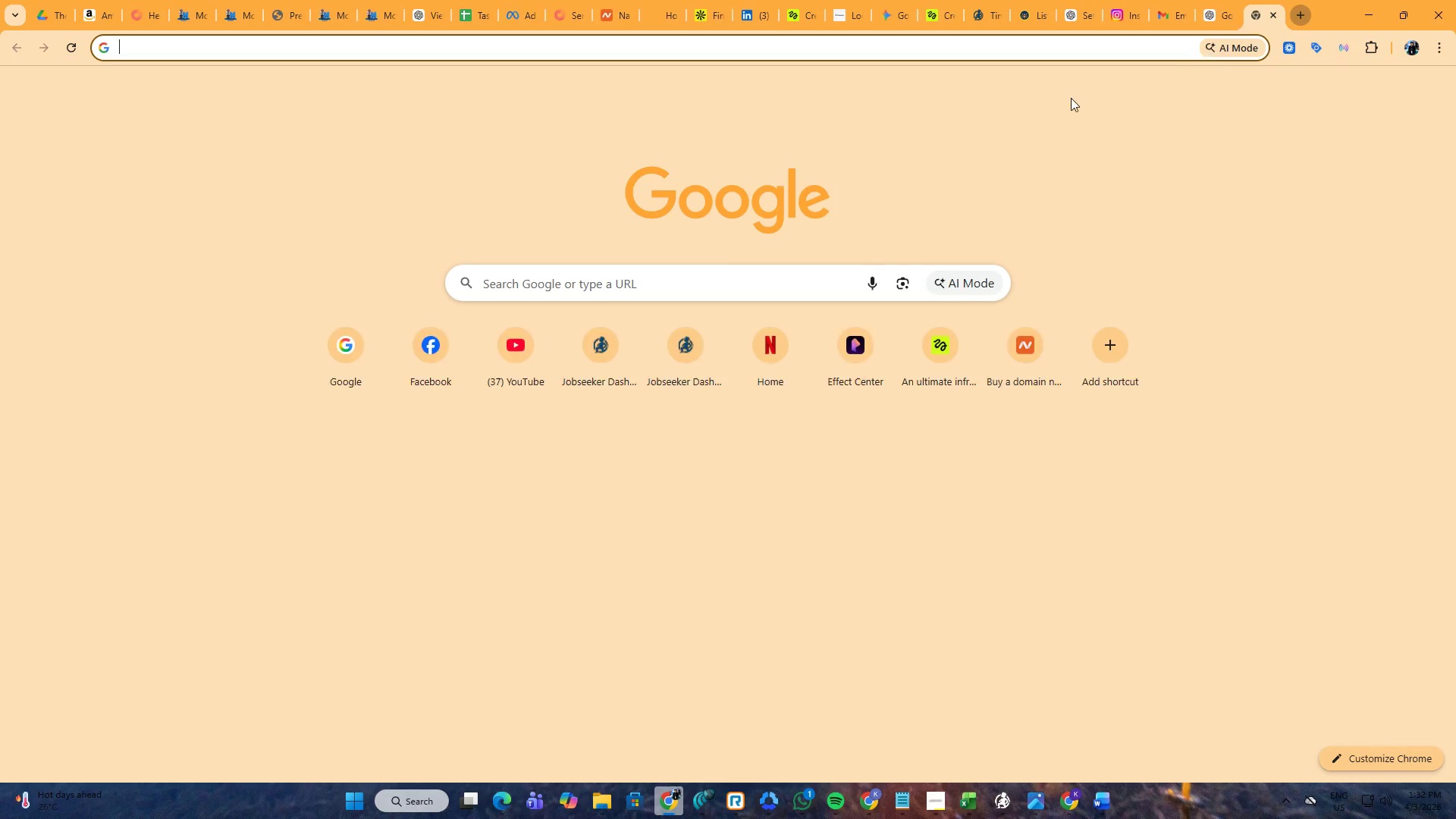 
key(Control+ControlLeft)
 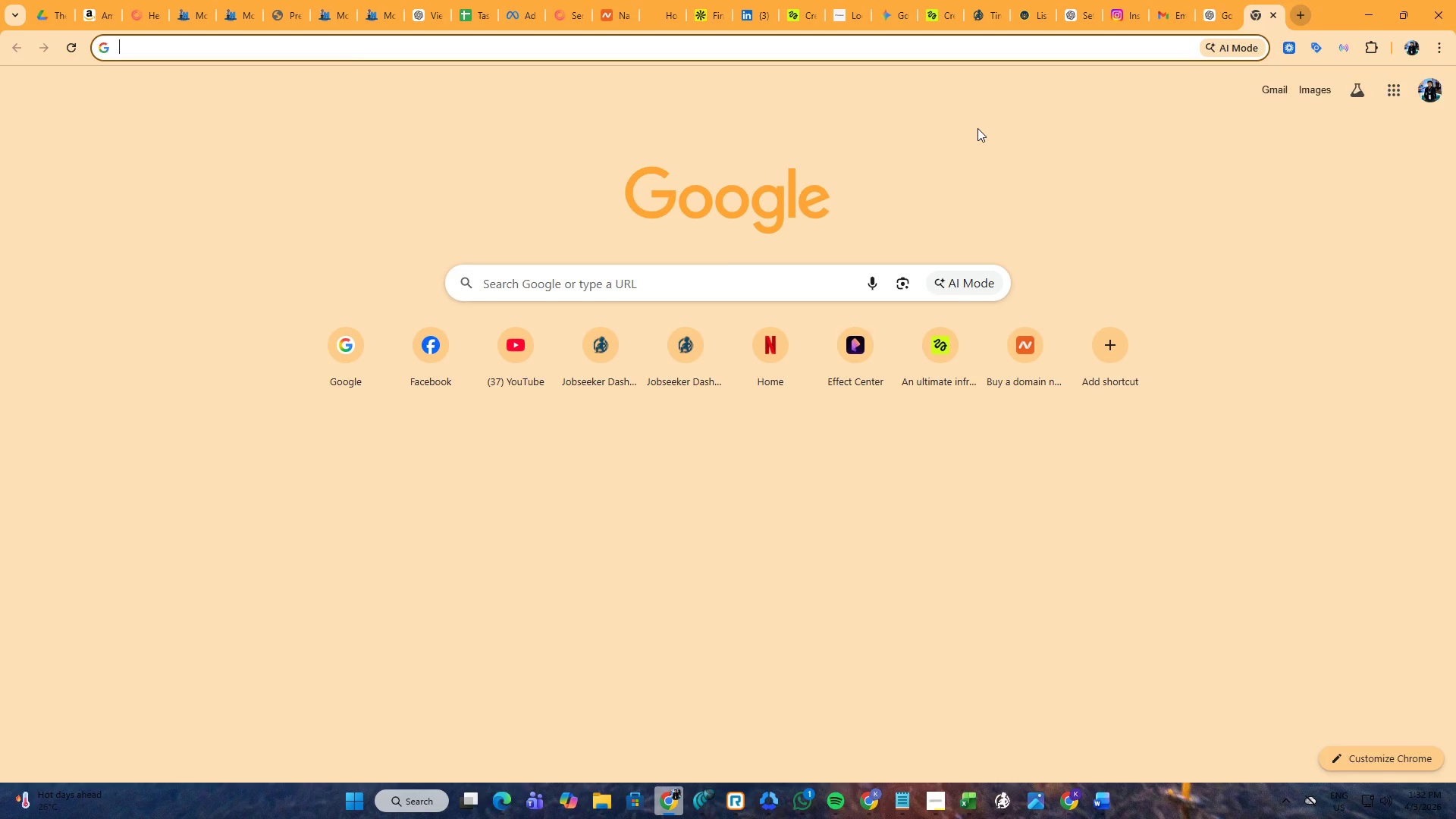 
key(Control+V)
 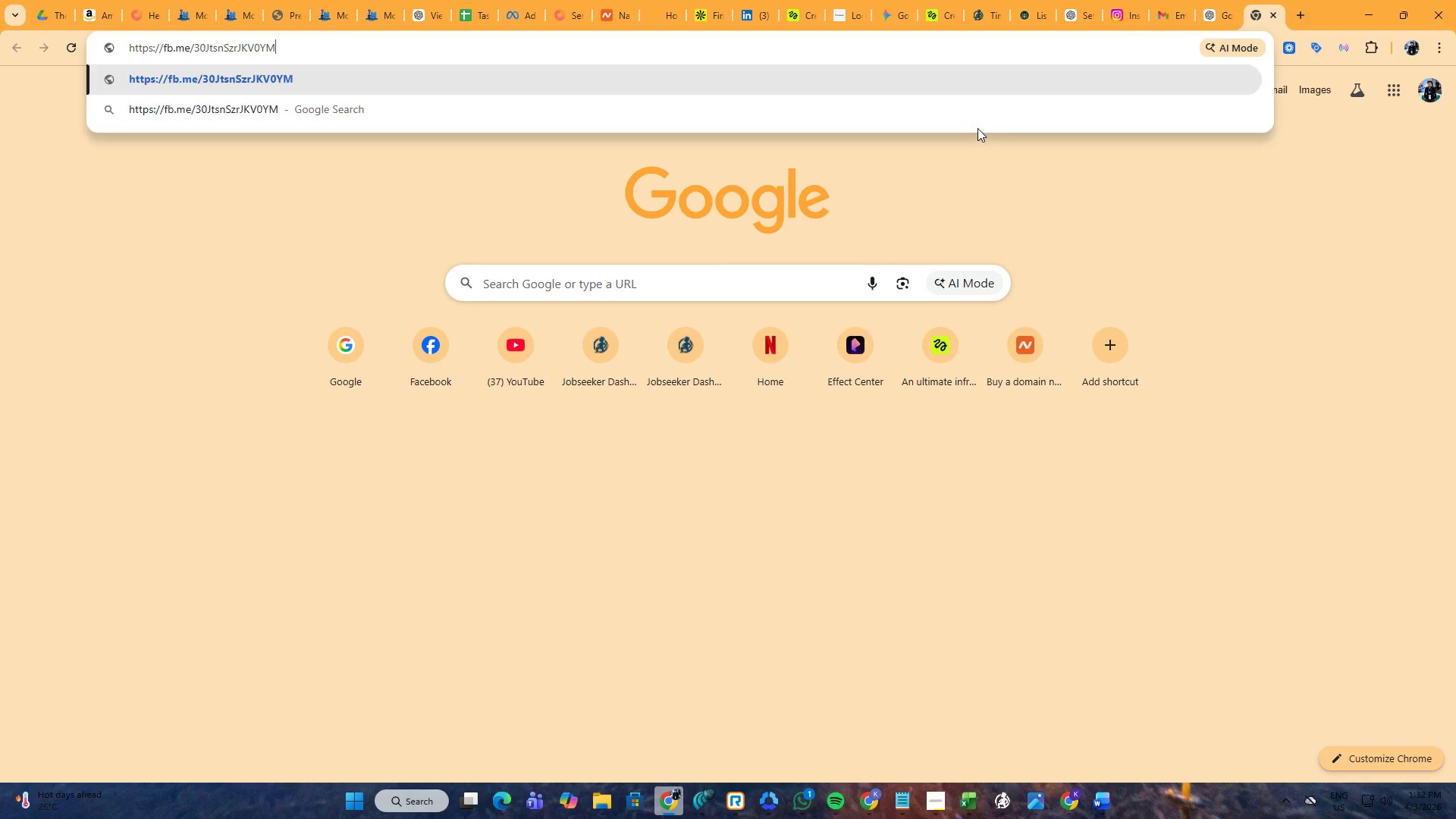 
key(NumpadEnter)
 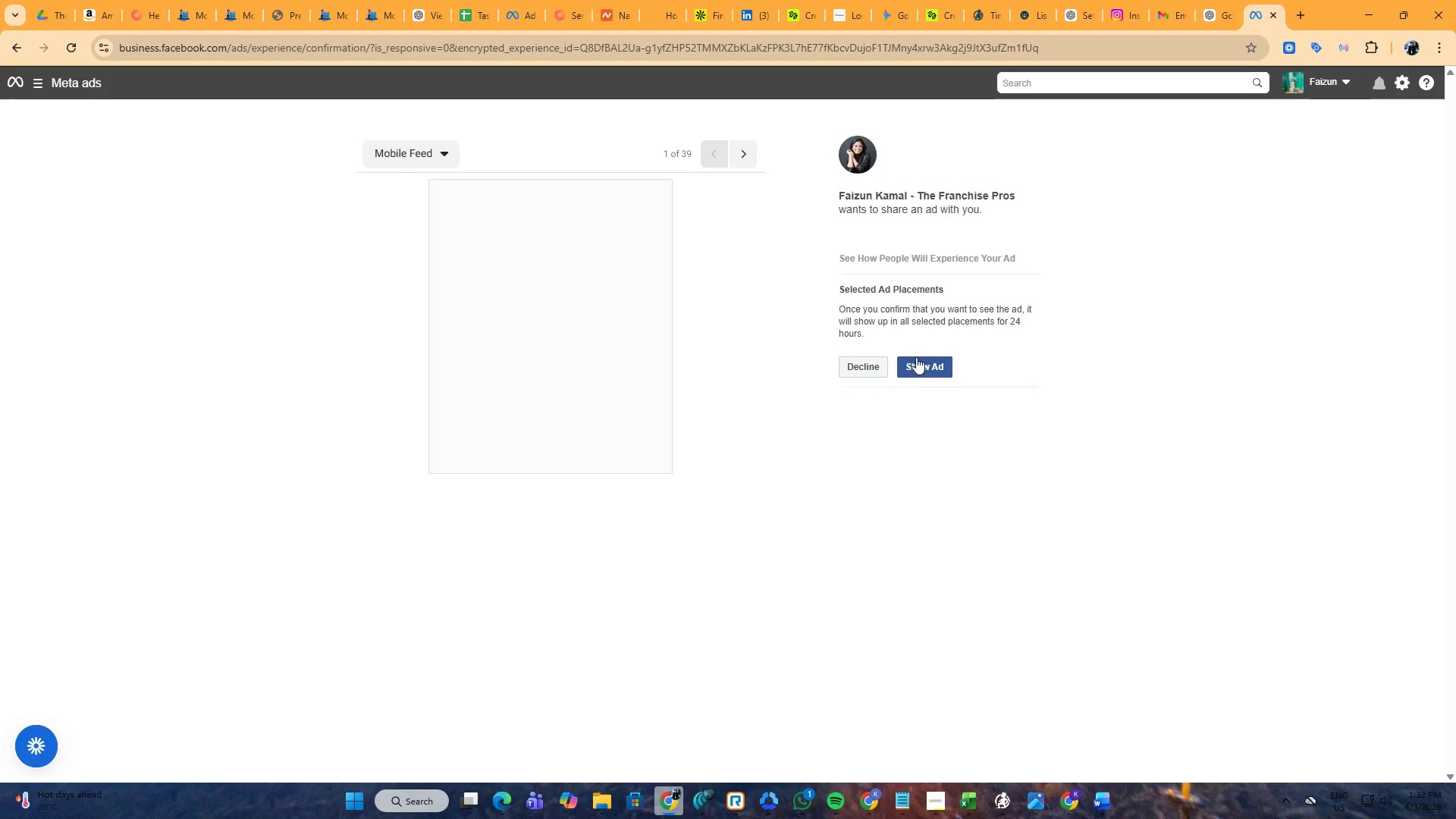 
wait(12.81)
 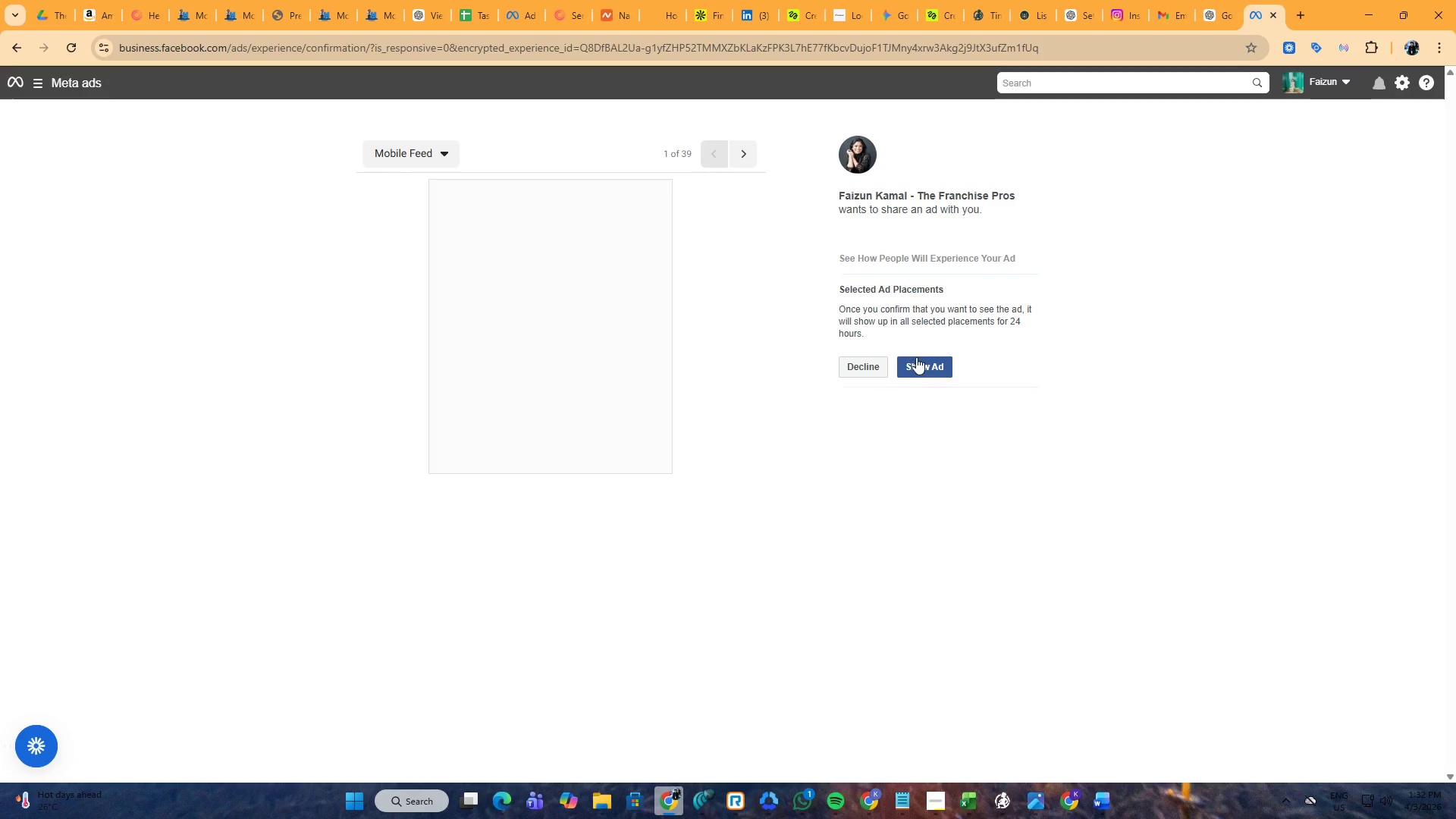 
left_click([932, 369])
 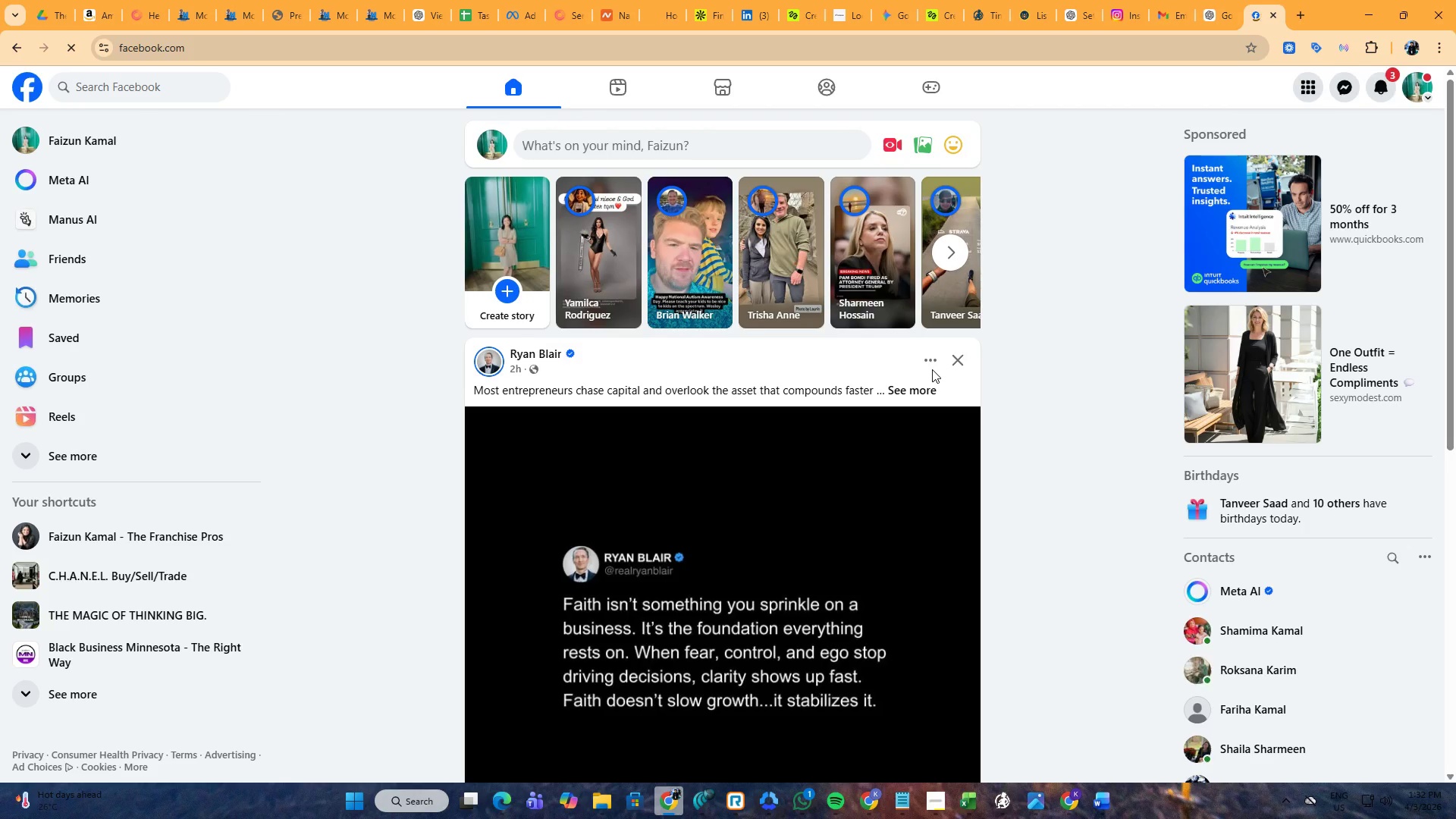 
wait(8.83)
 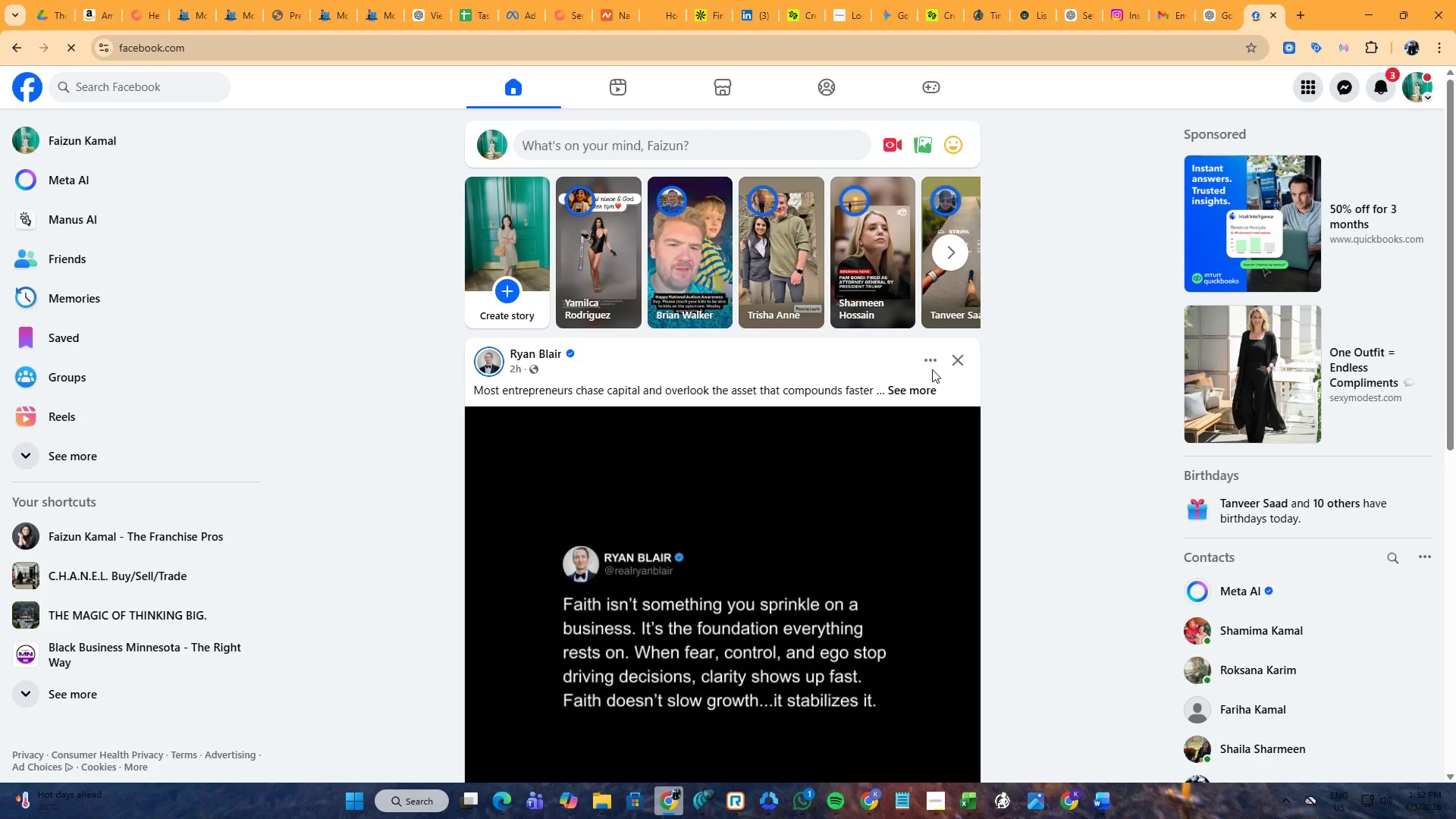 
left_click([1110, 46])
 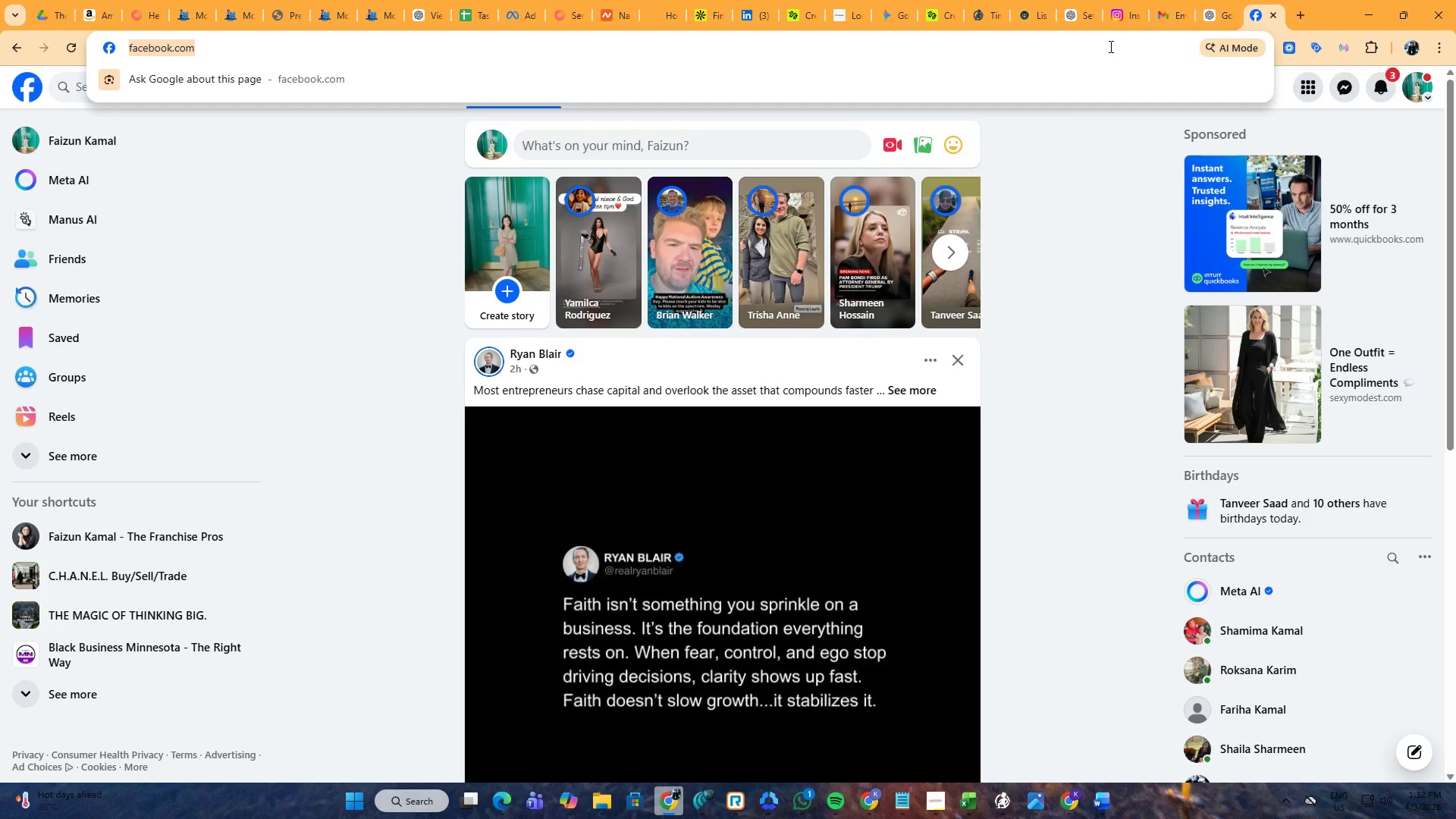 
key(Control+V)
 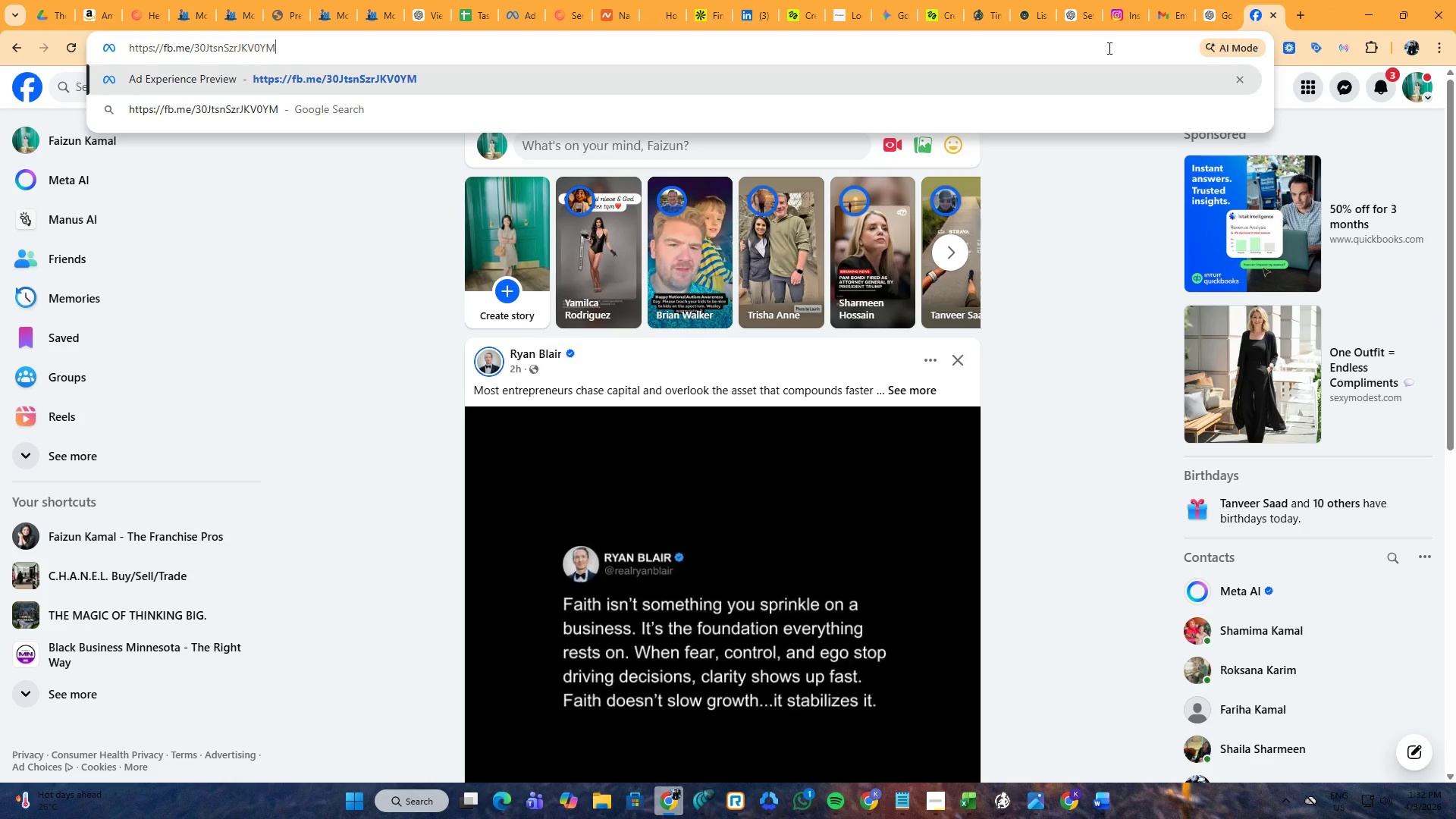 
key(NumpadEnter)
 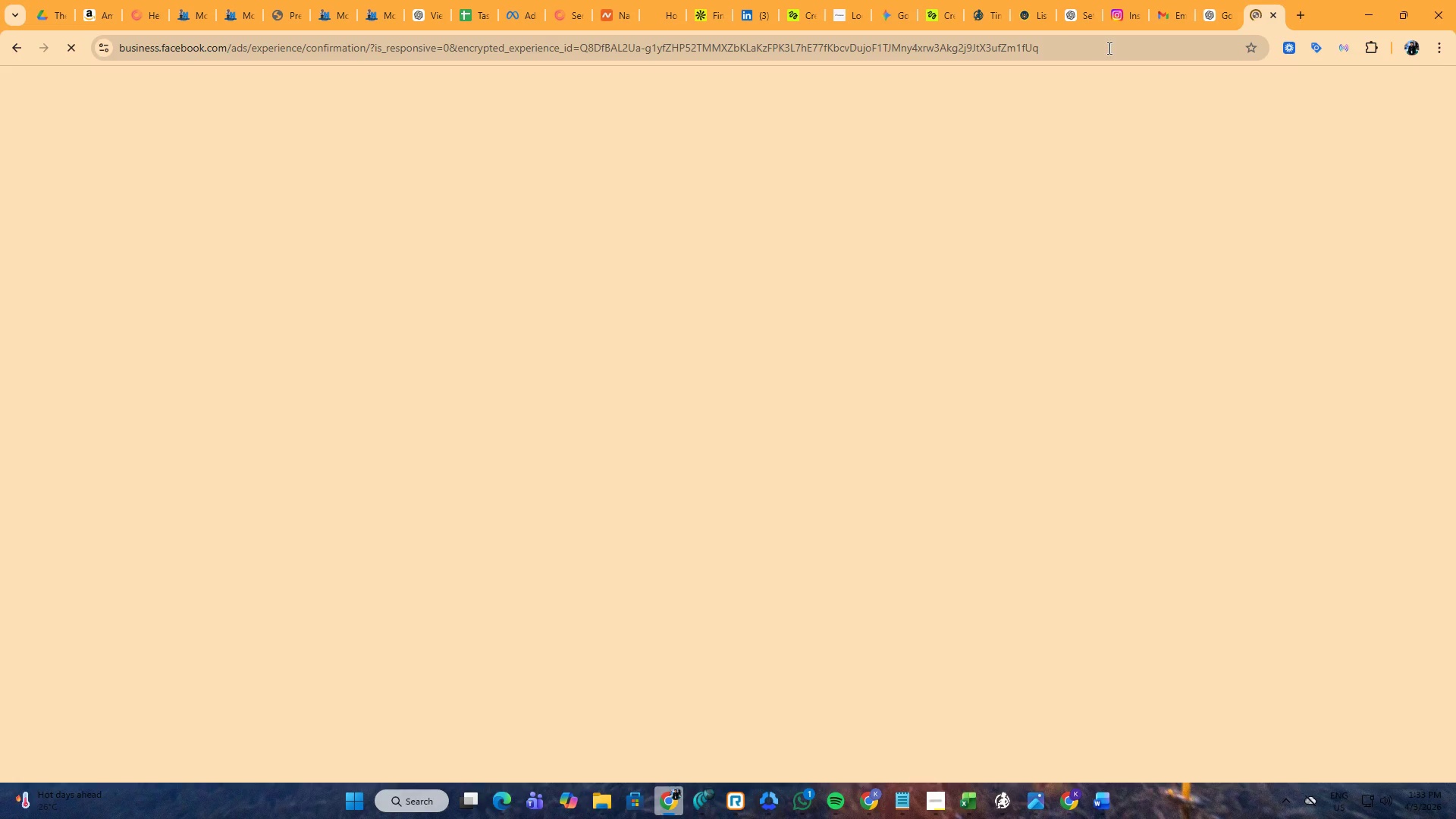 
wait(8.31)
 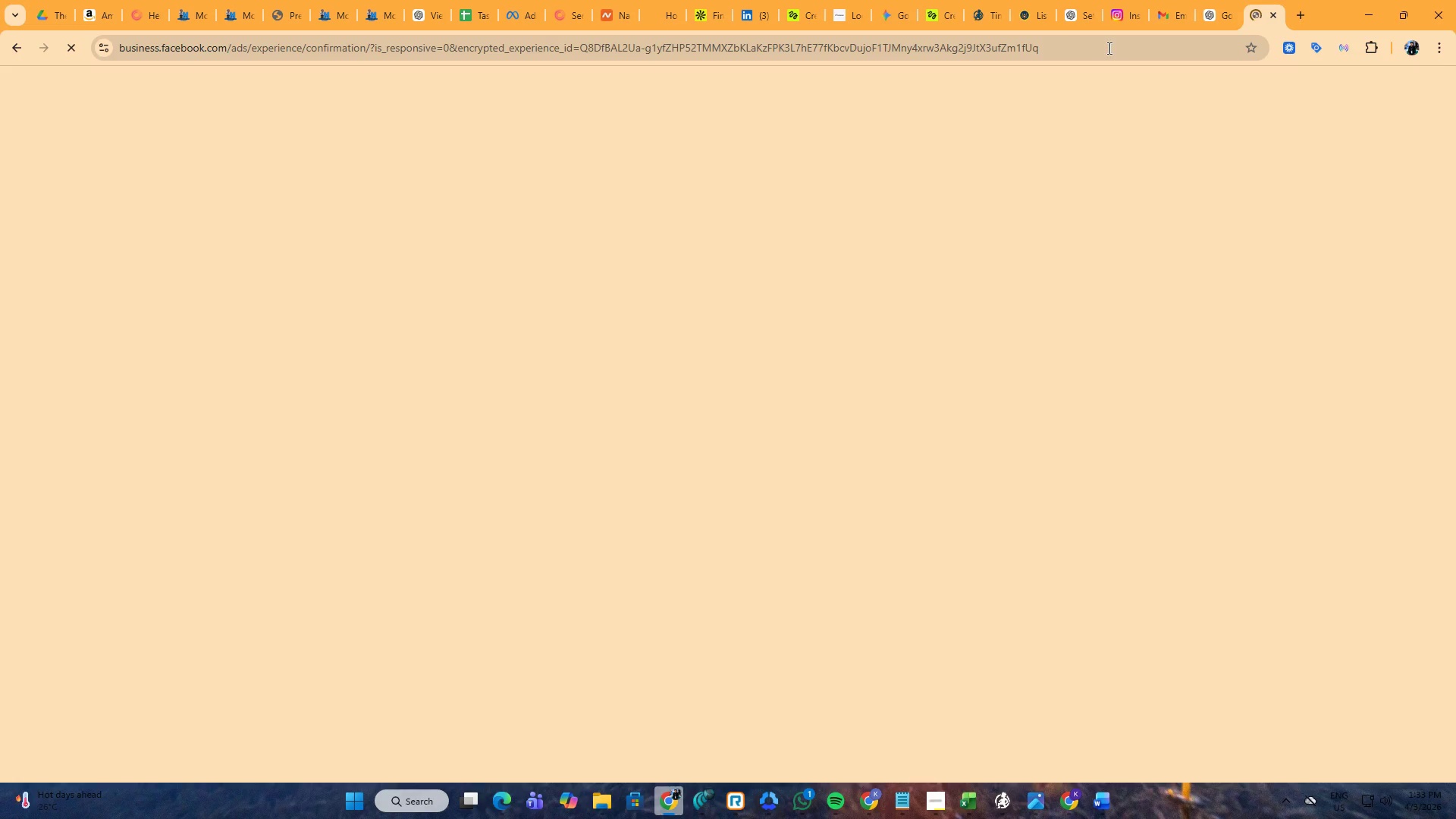 
left_click([736, 153])
 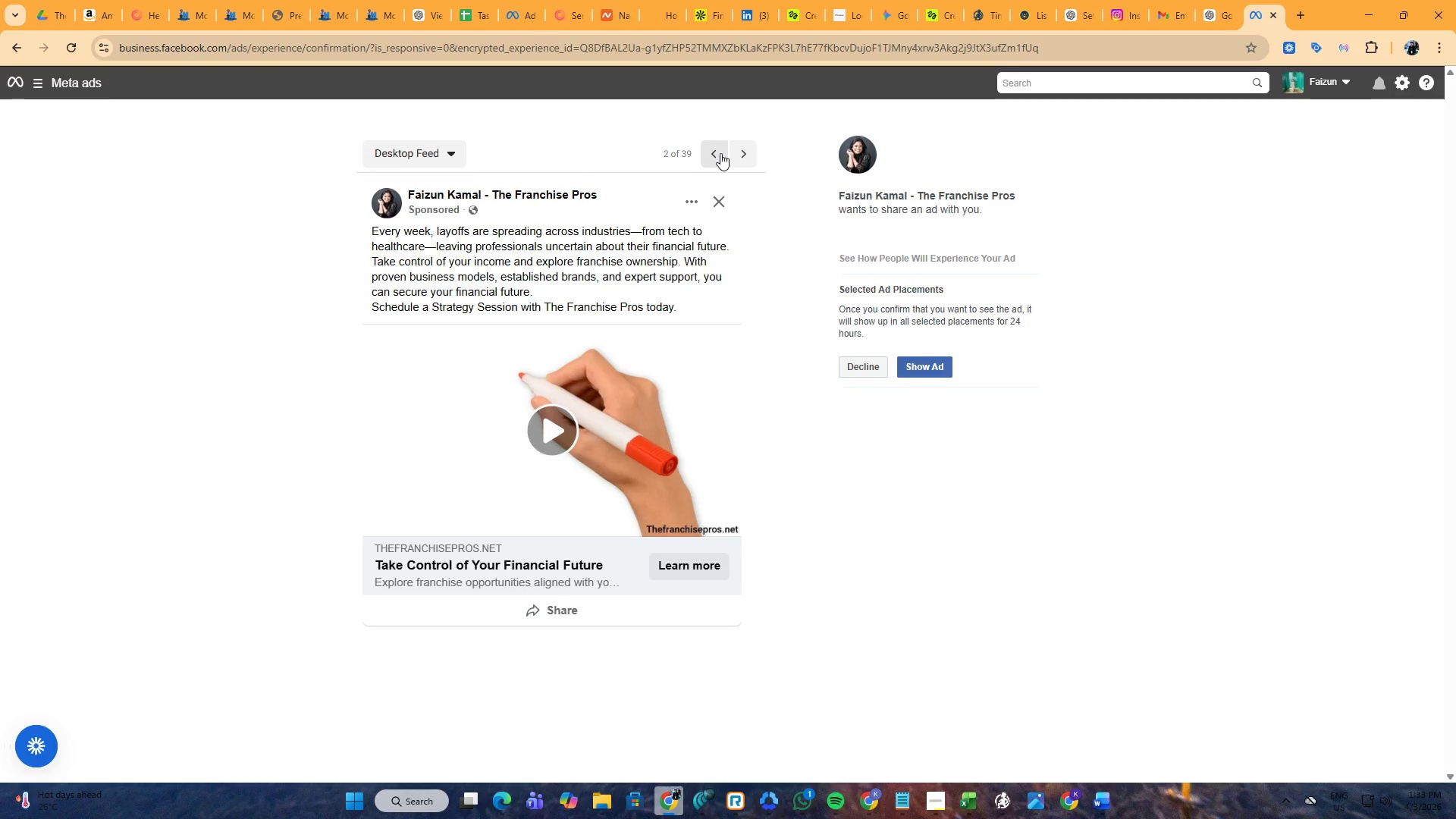 
left_click([720, 153])
 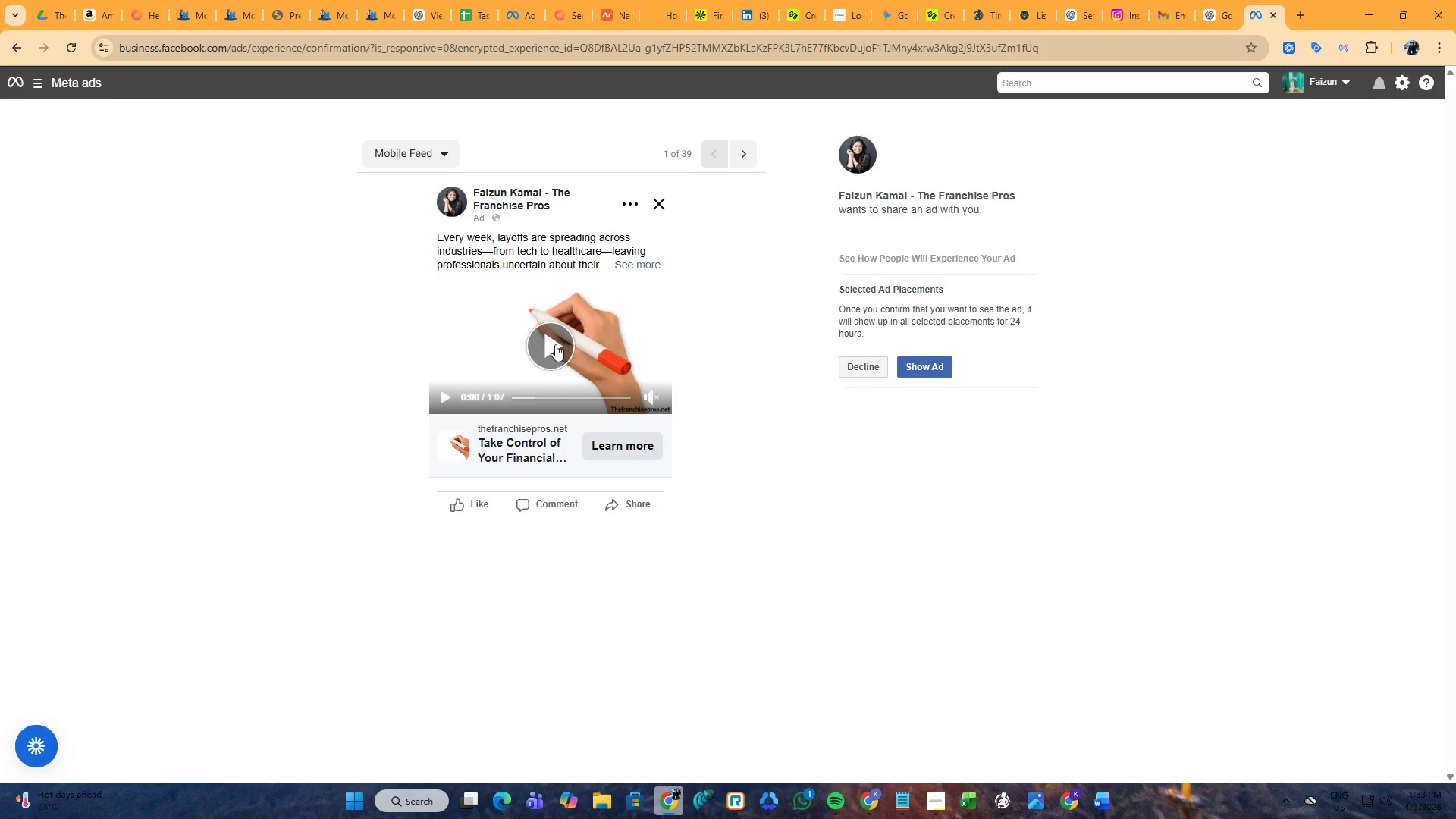 
left_click([553, 344])
 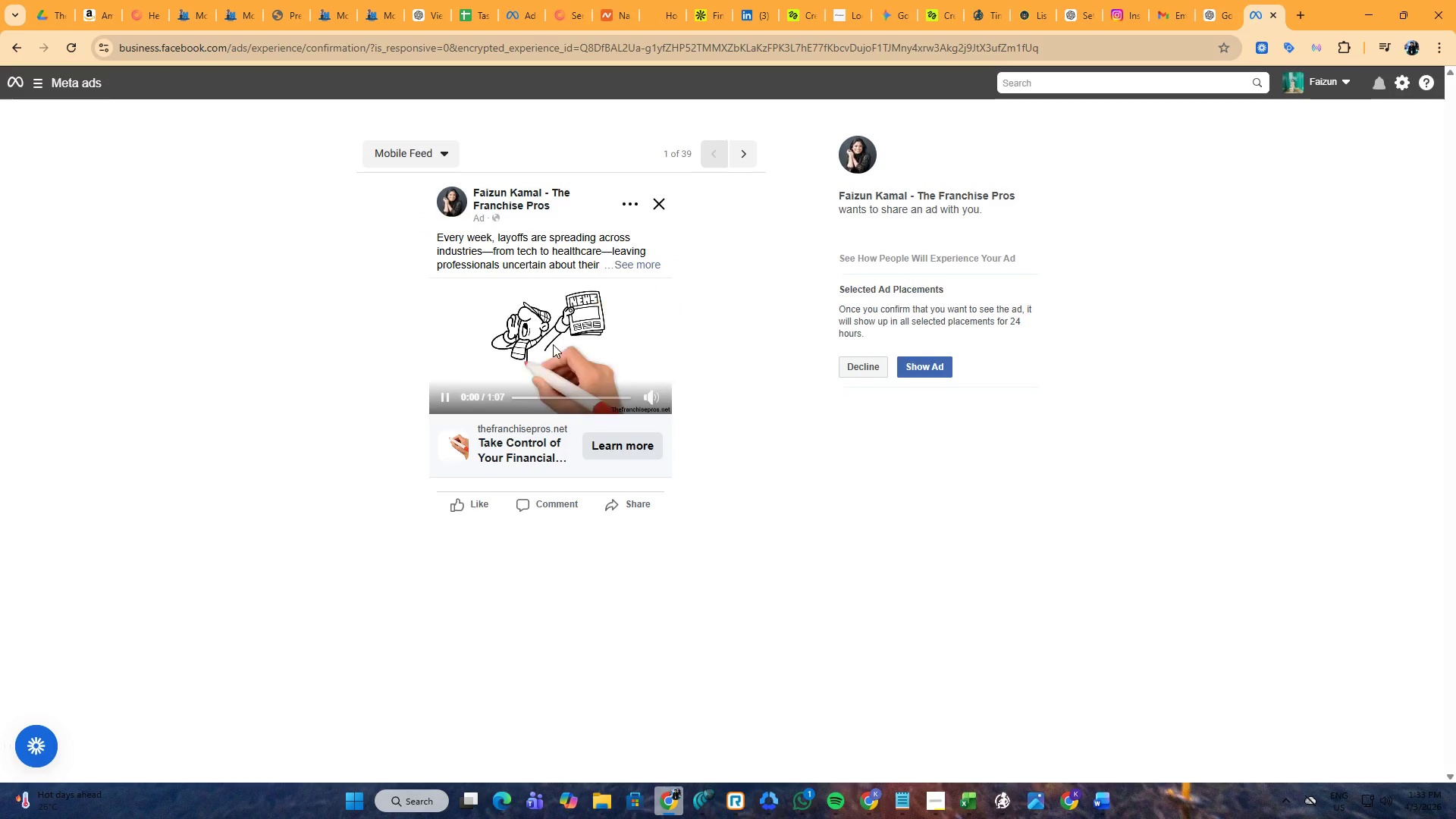 
left_click([553, 344])
 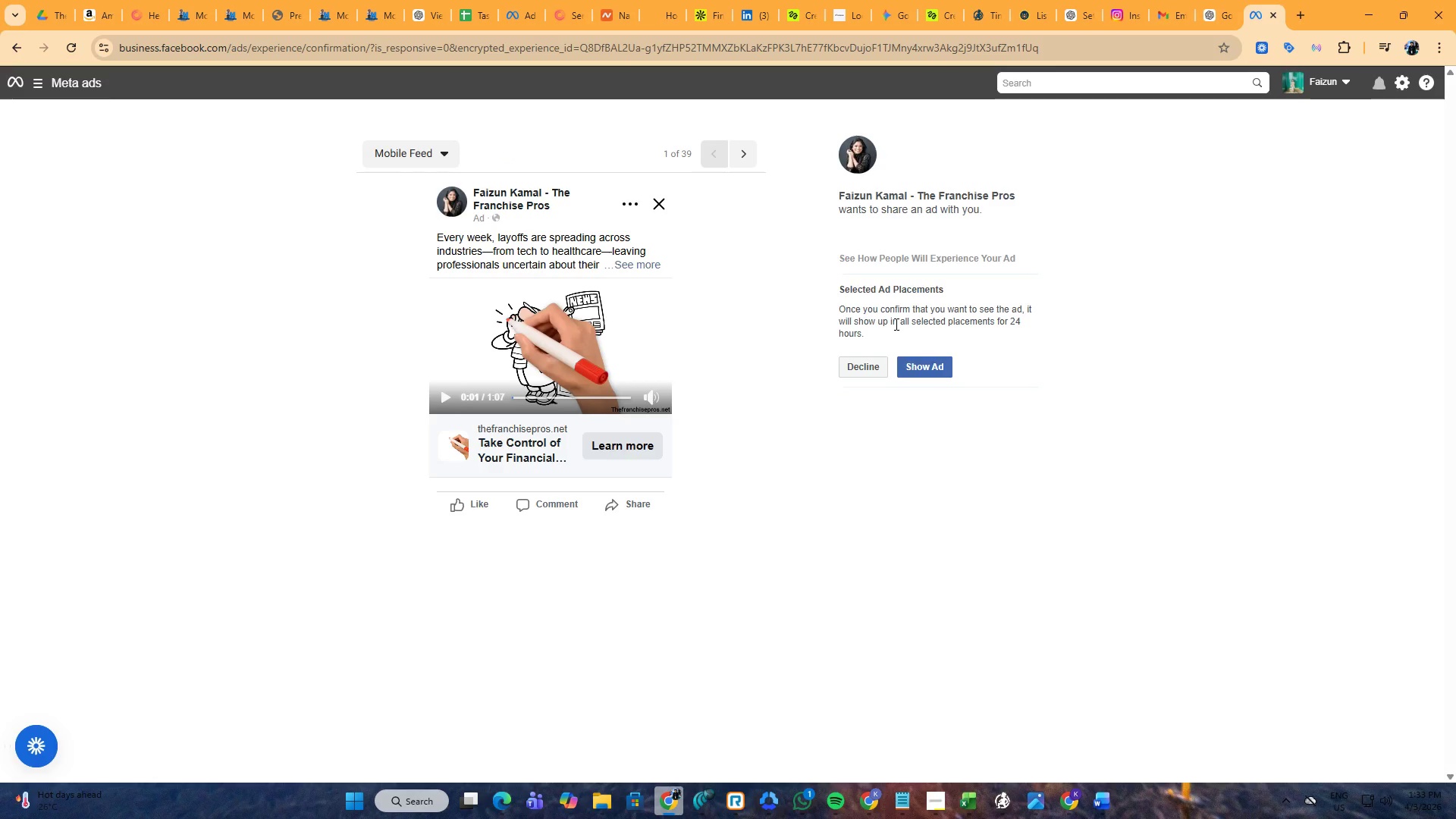 
wait(12.47)
 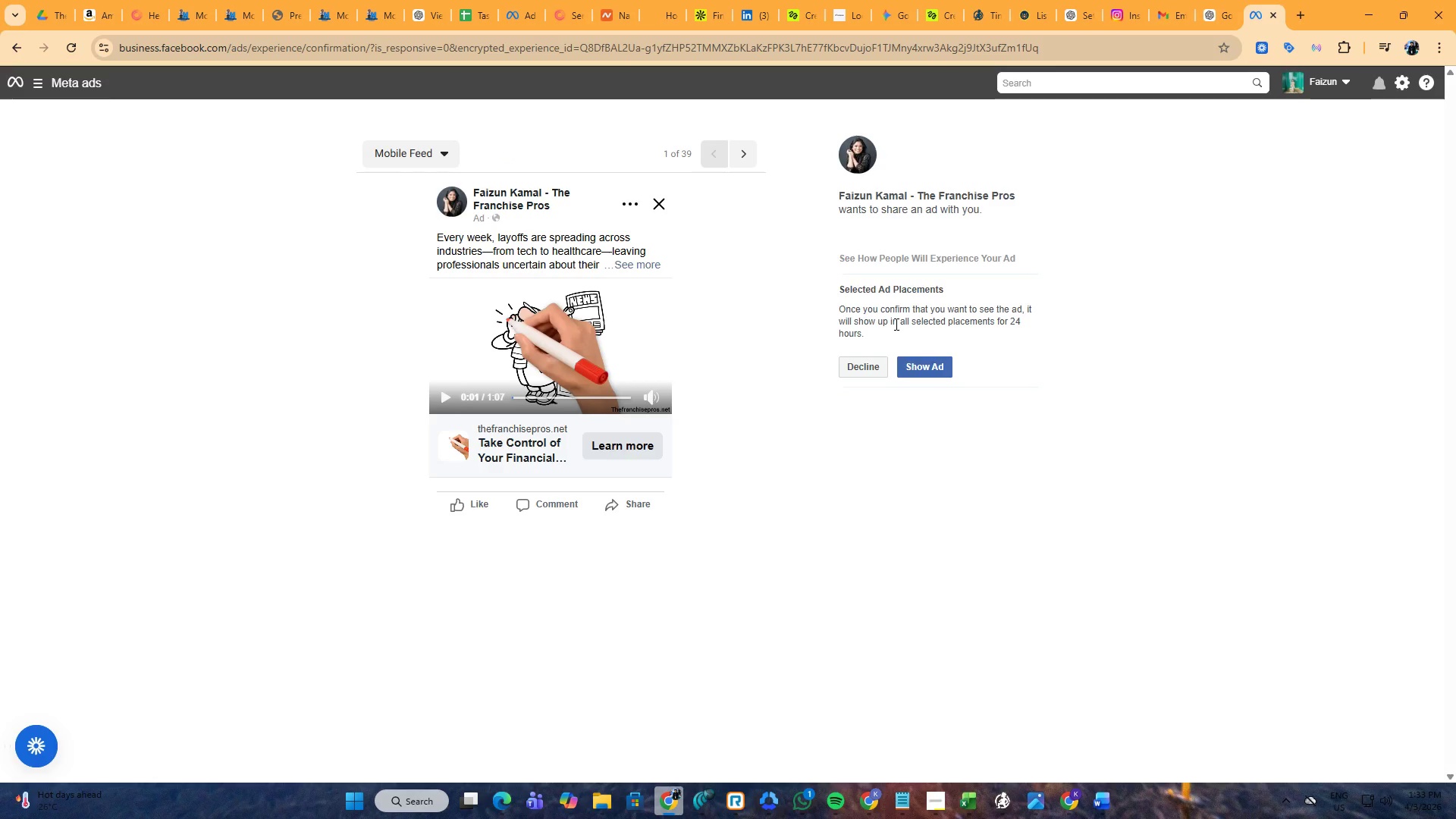 
left_click([434, 150])
 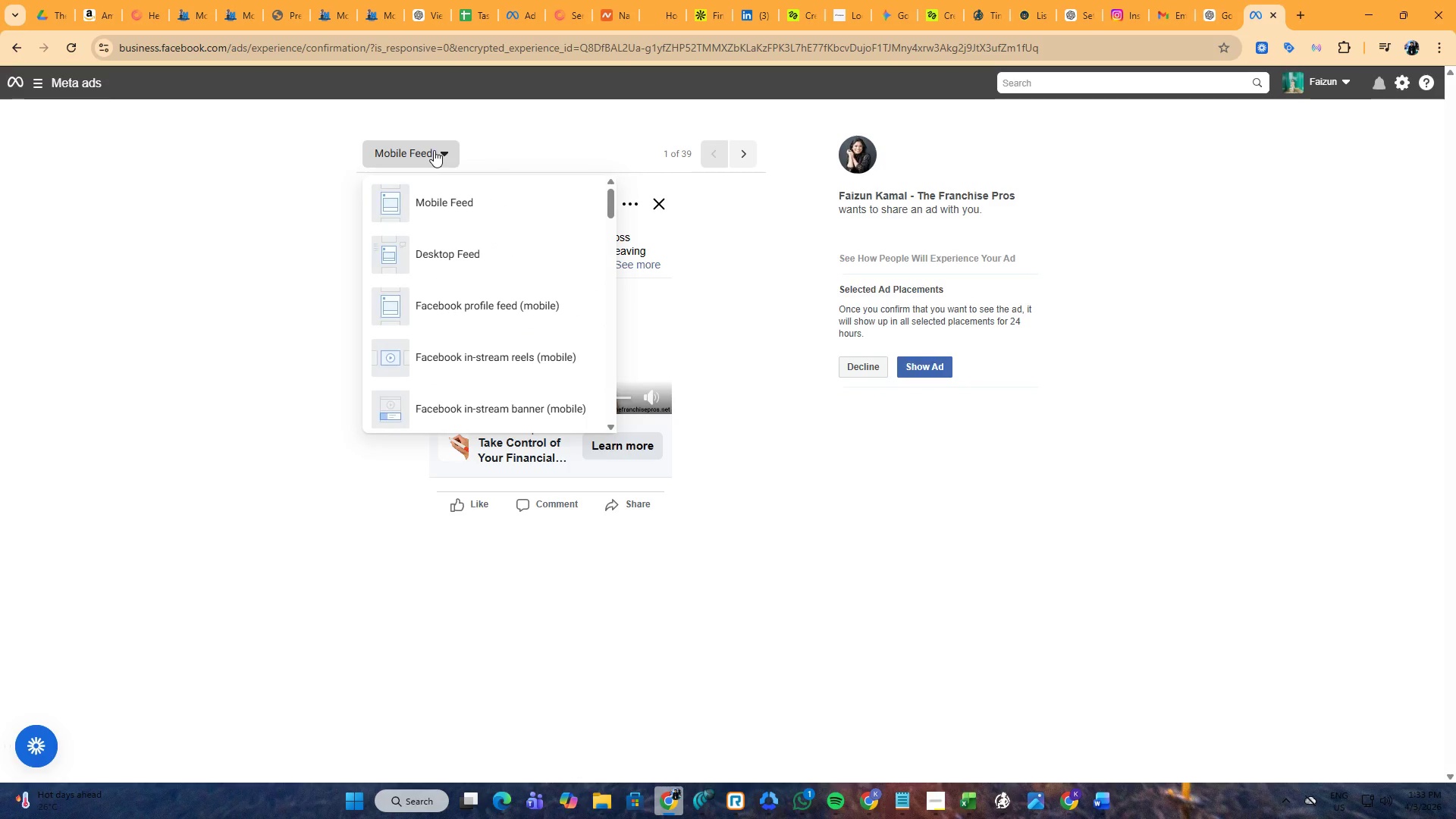 
left_click([434, 150])
 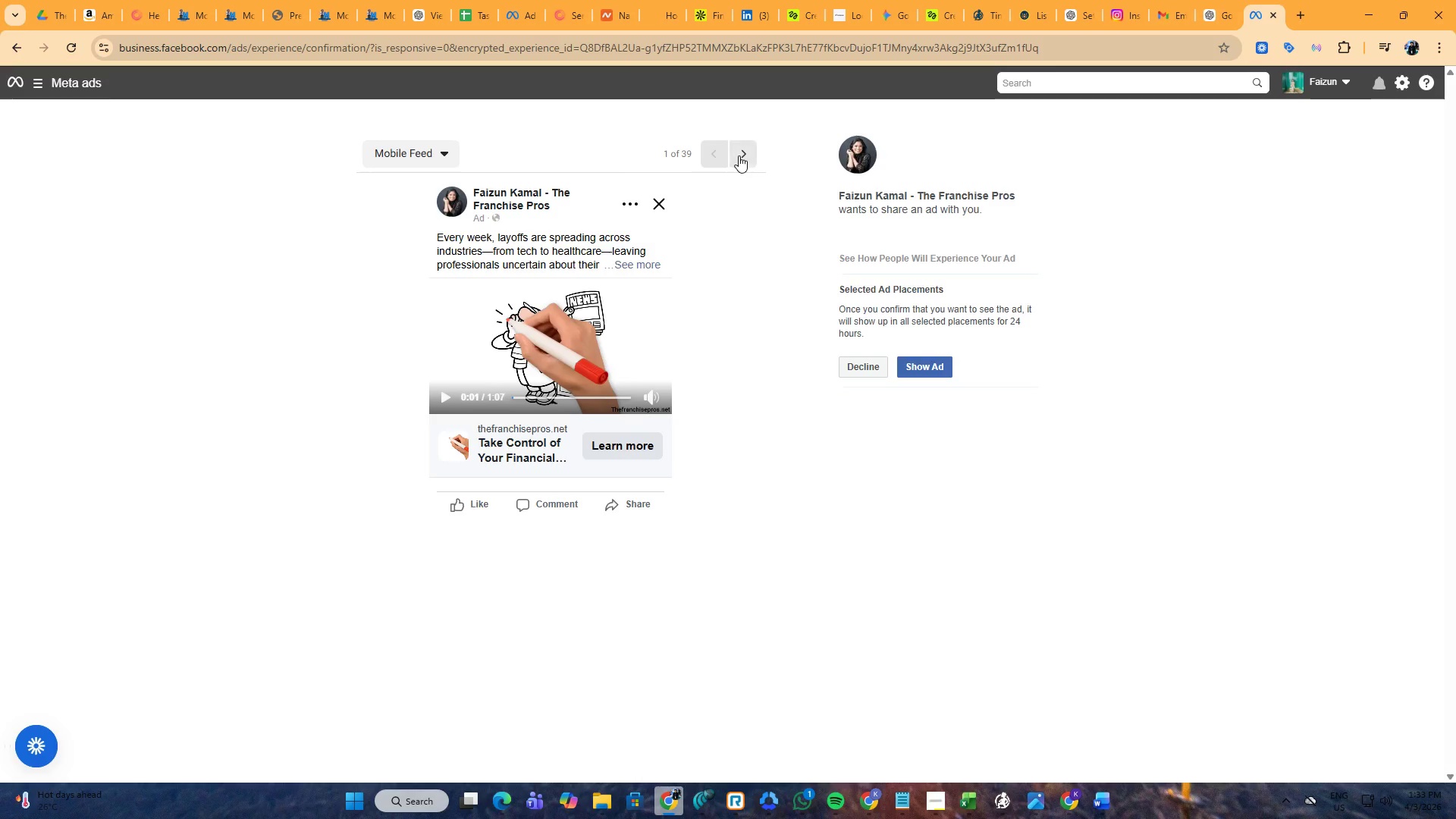 
left_click([739, 155])
 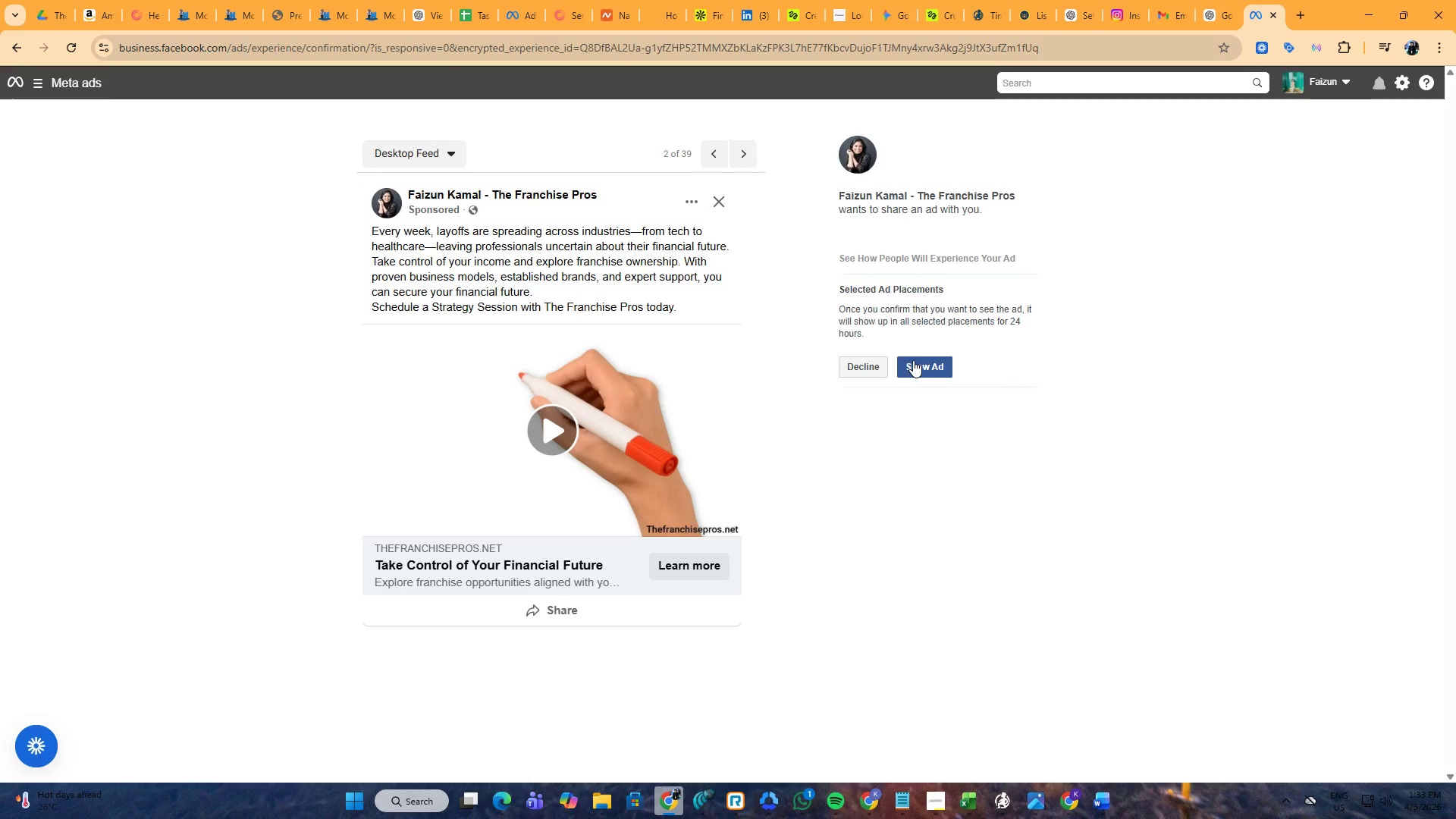 
wait(7.34)
 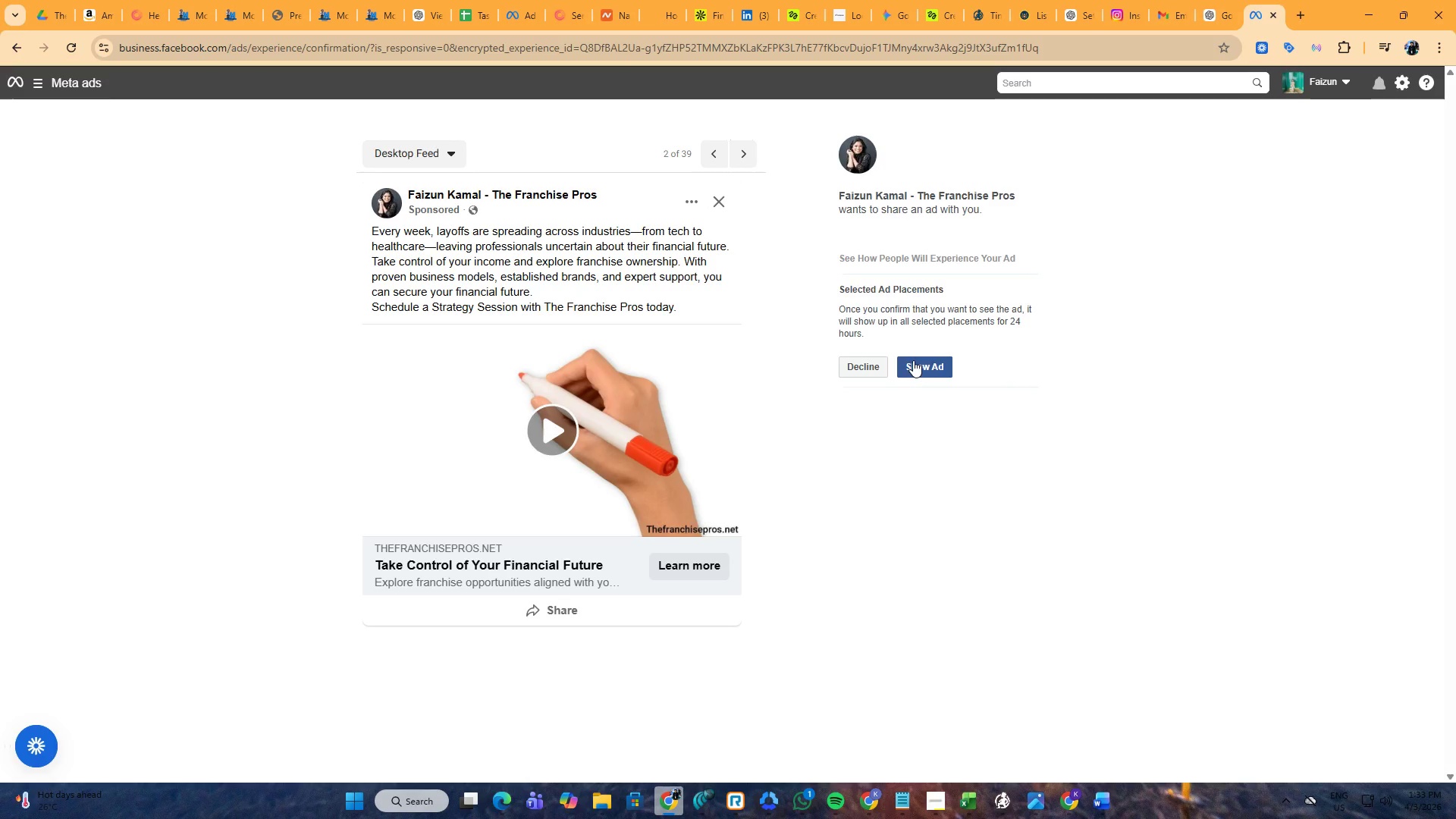 
left_click([913, 360])
 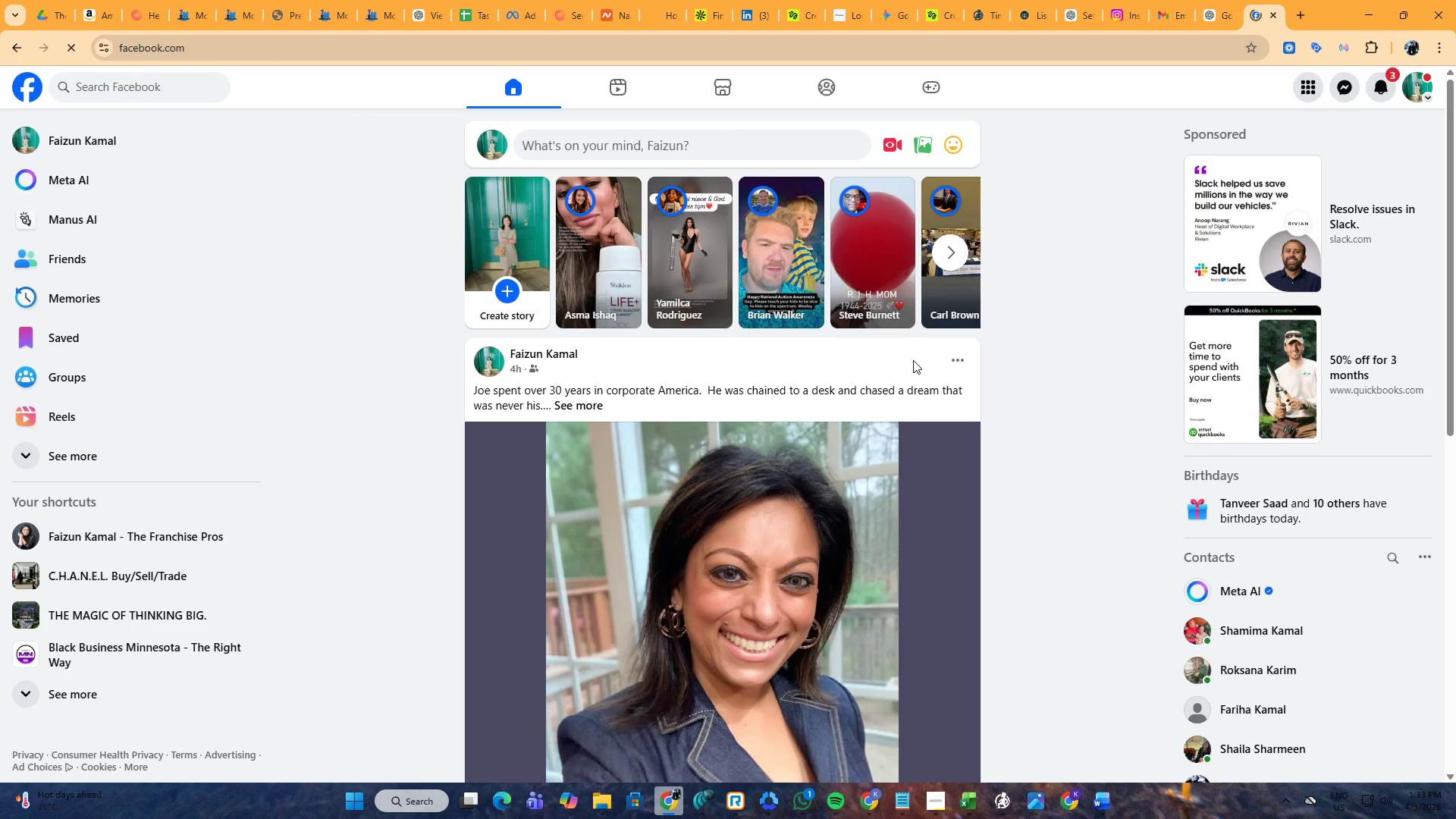 
wait(6.48)
 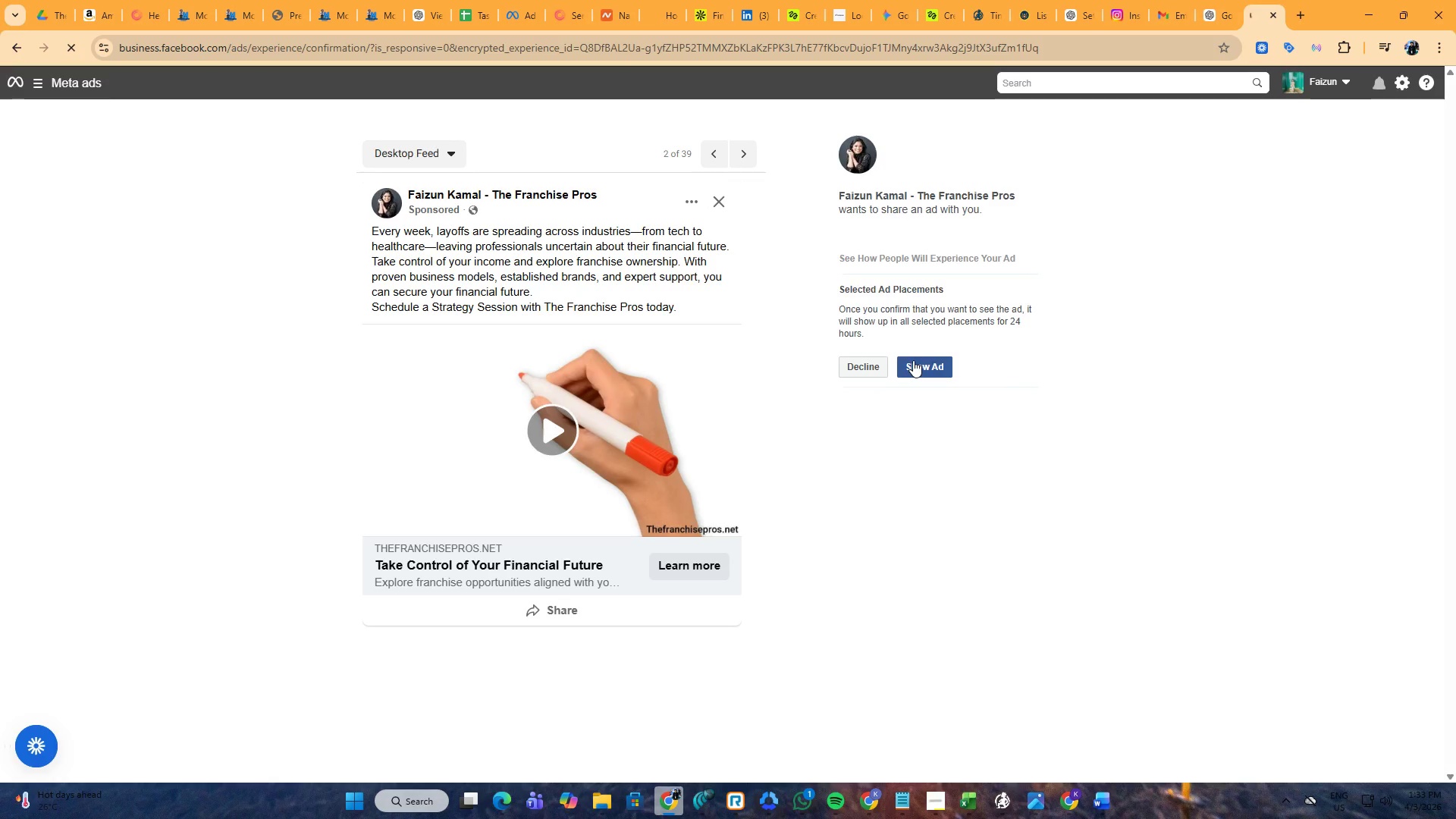 
left_click([808, 788])
 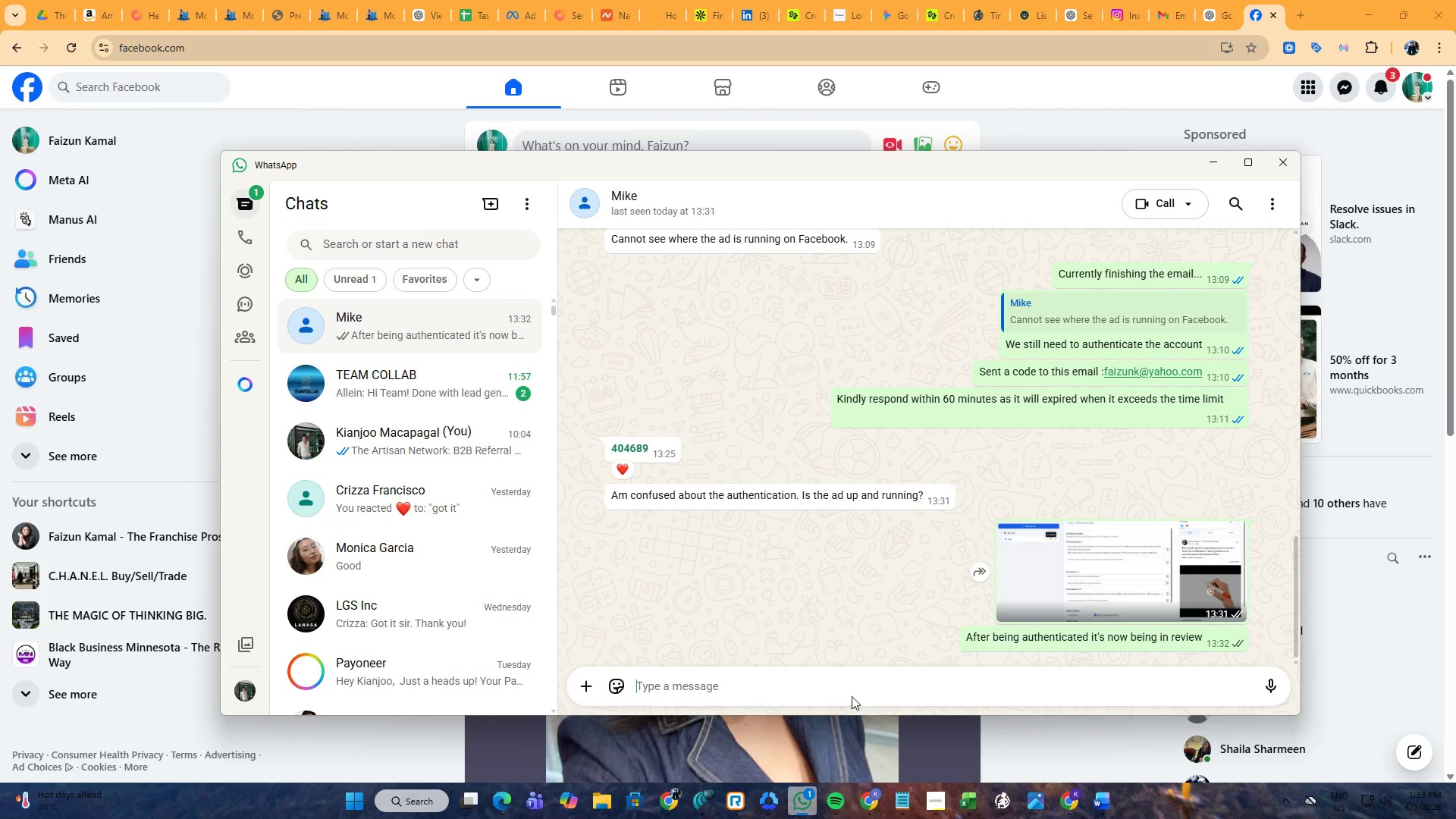 
left_click([856, 679])
 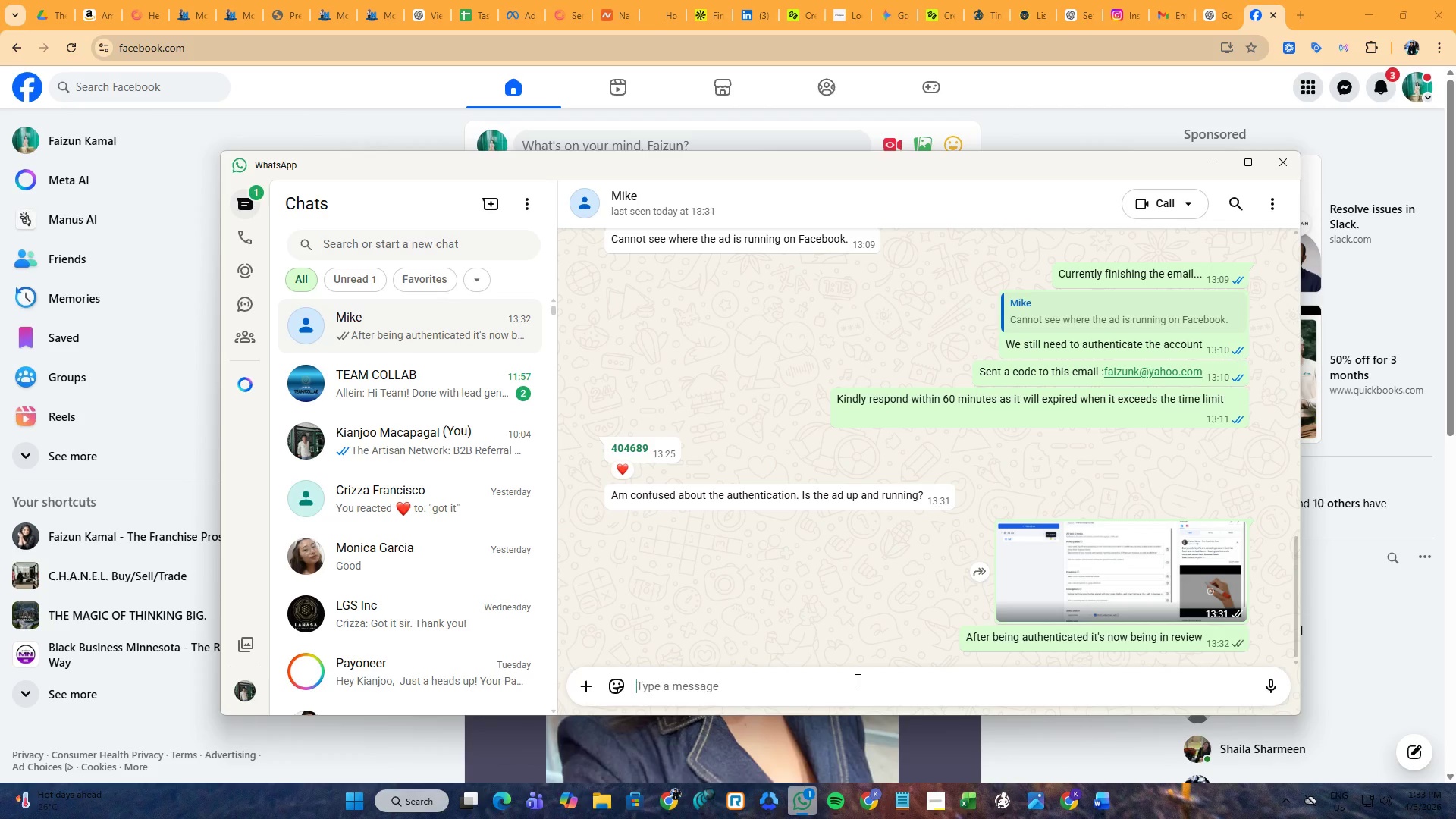 
key(Control+V)
 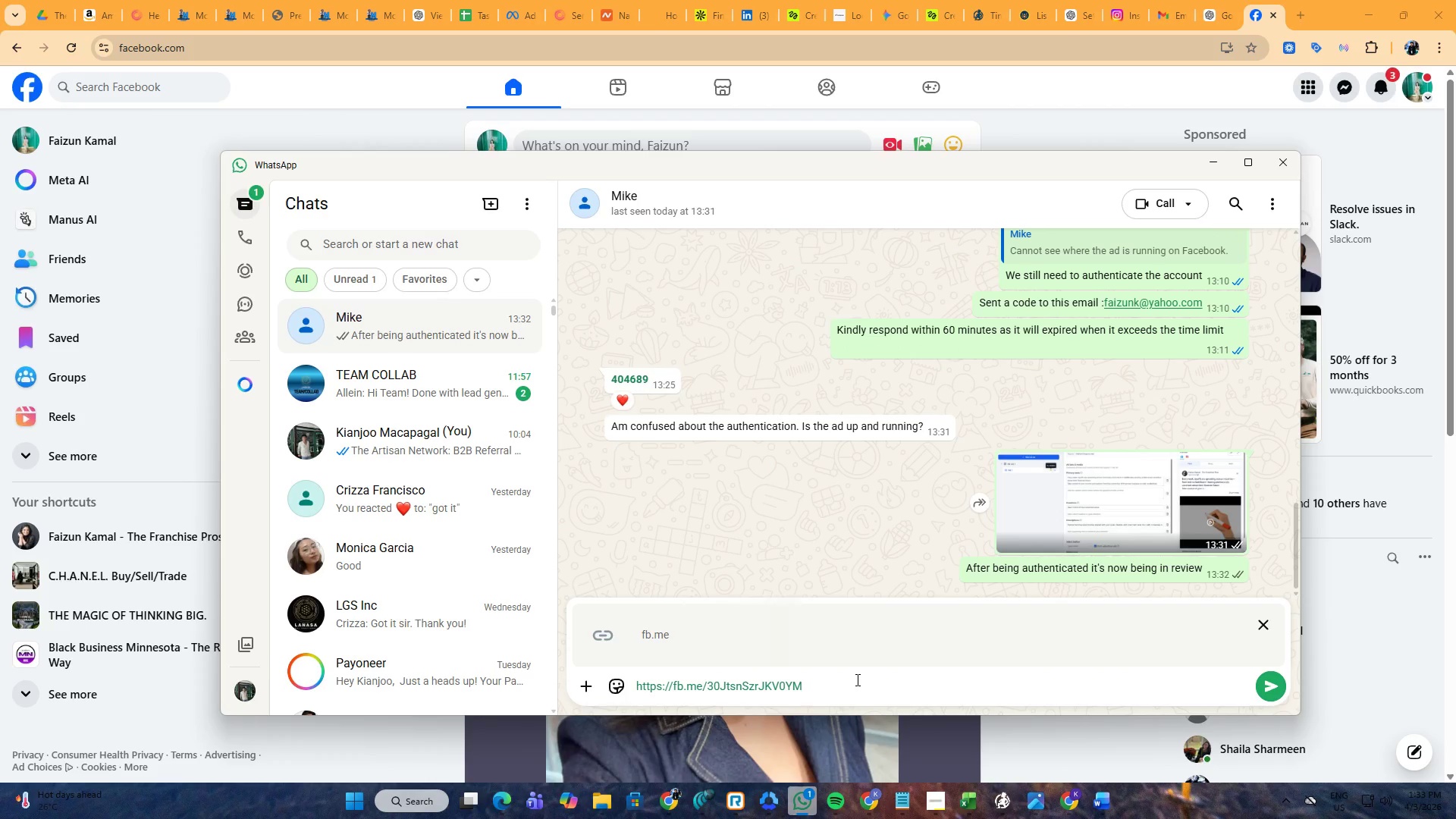 
key(NumpadEnter)
 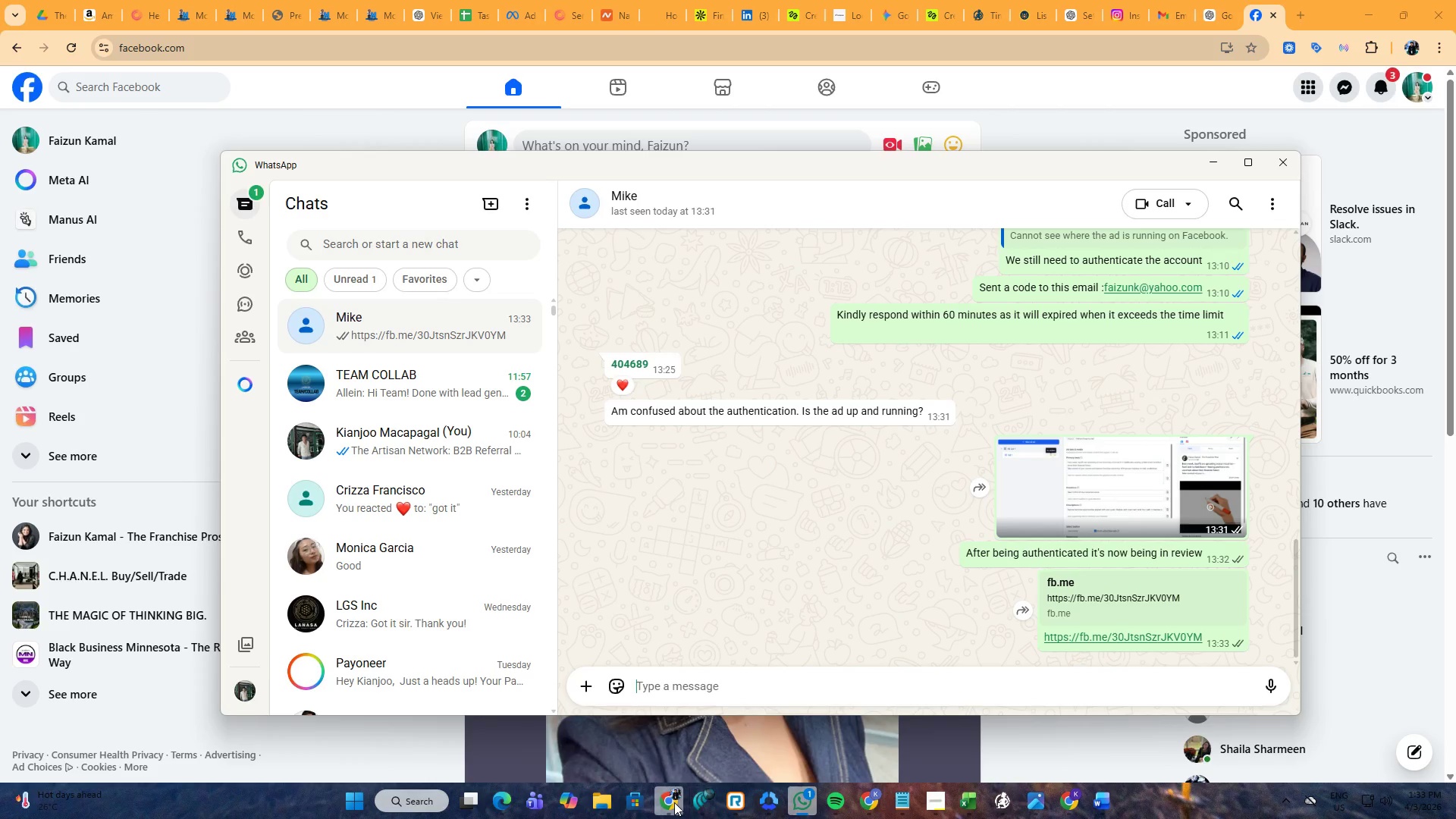 
left_click([674, 802])
 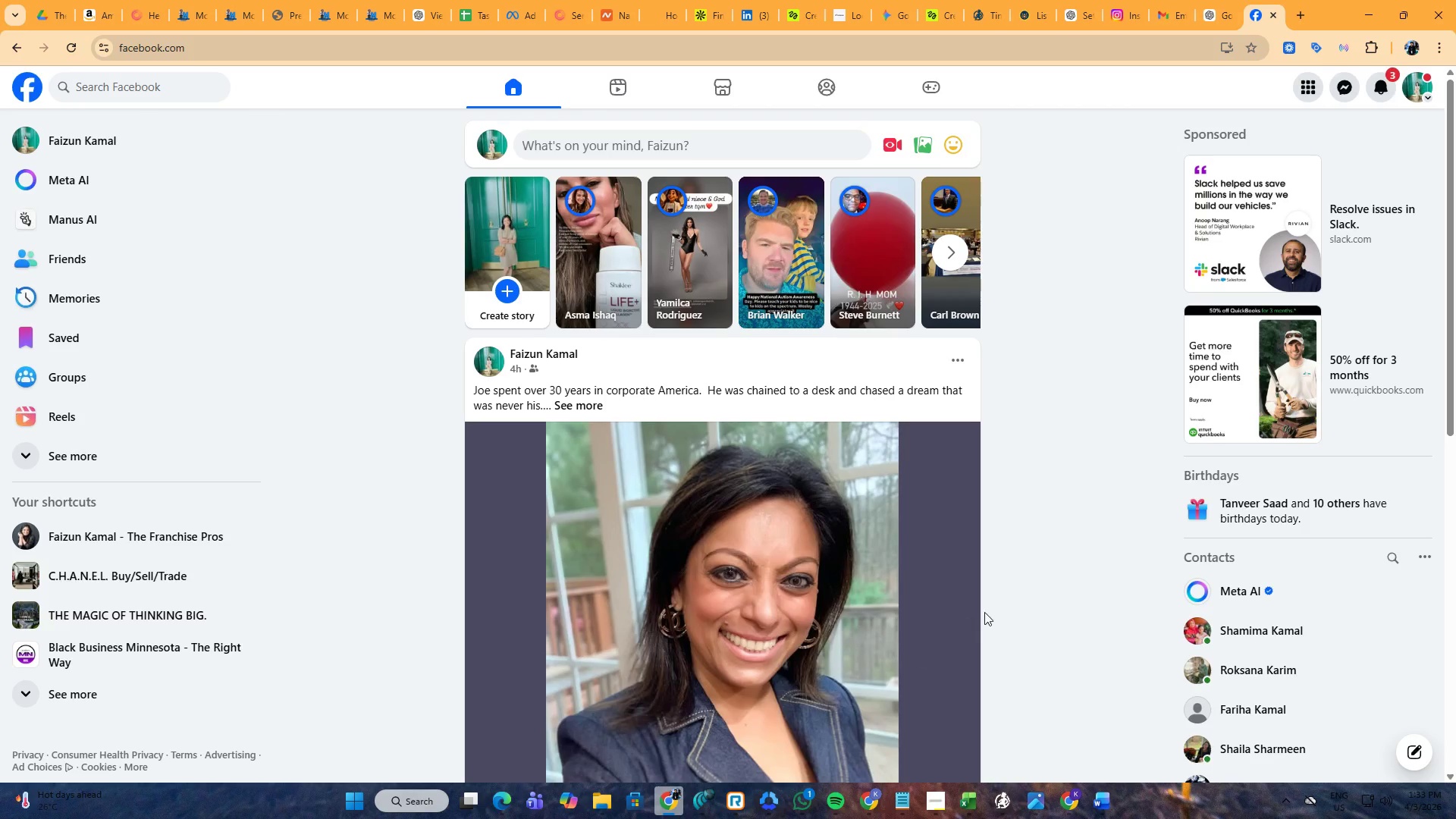 
left_click([1022, 582])
 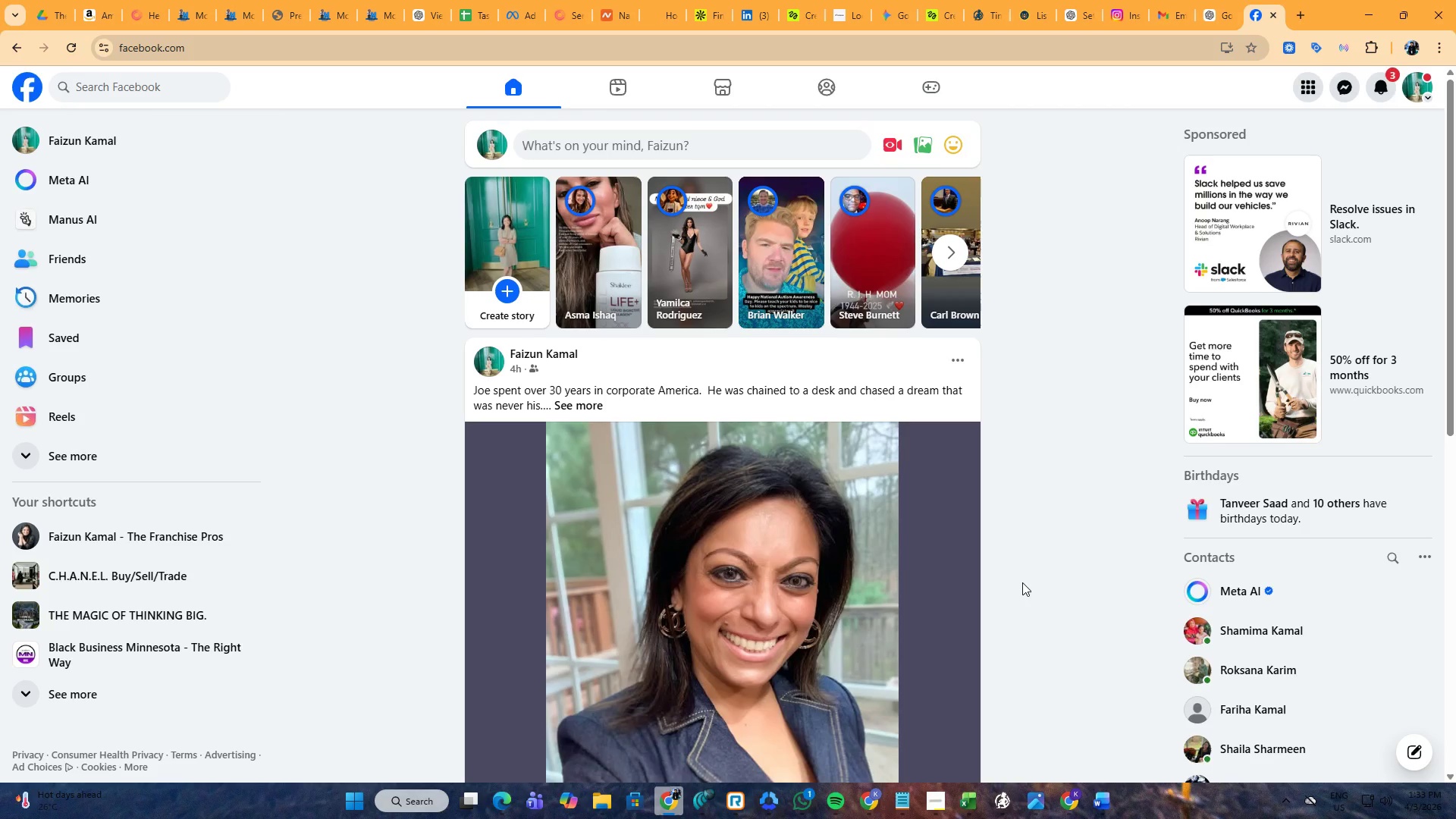 
key(Control+Shift+N)
 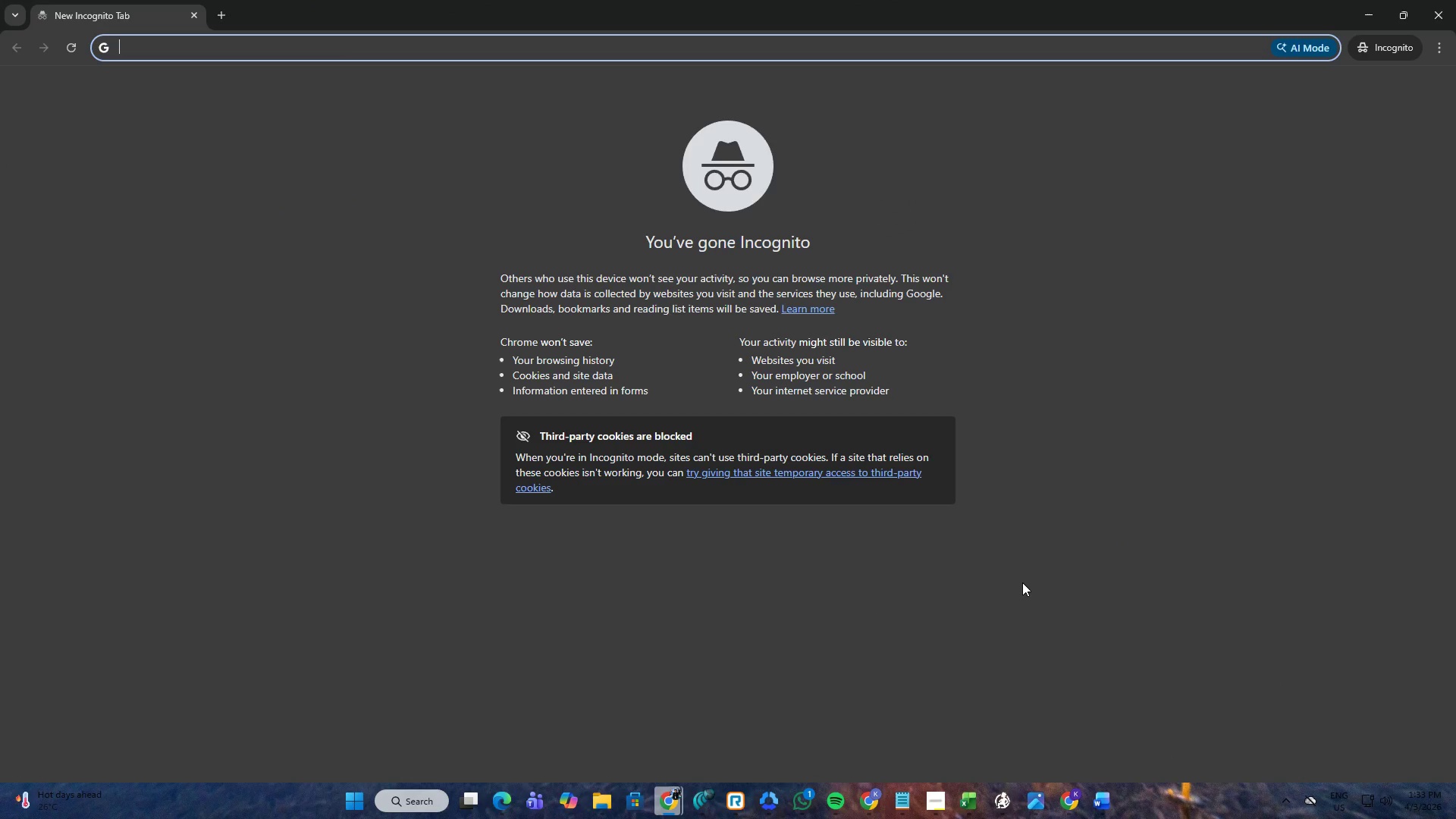 
key(Control+ControlLeft)
 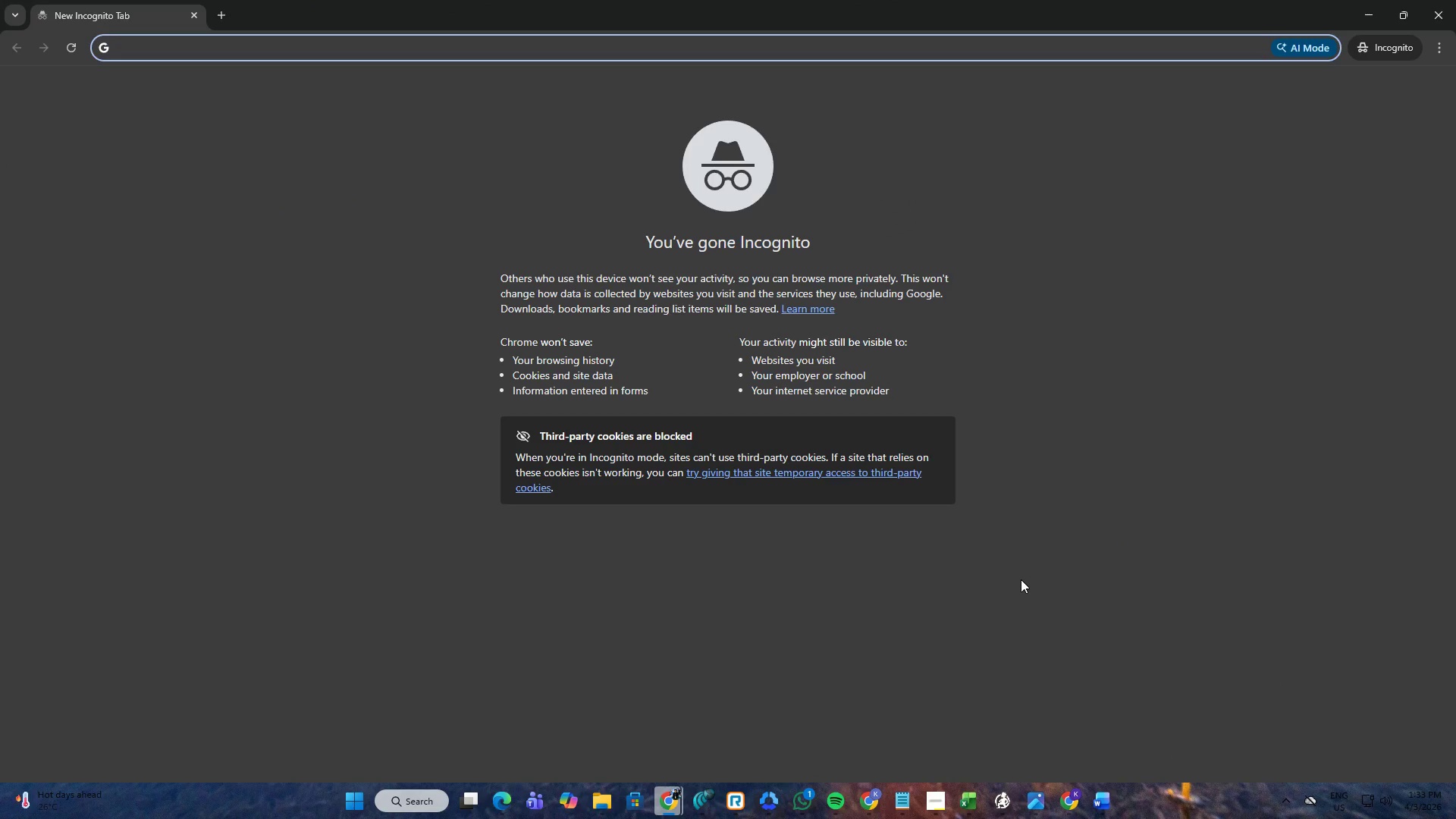 
key(Control+V)
 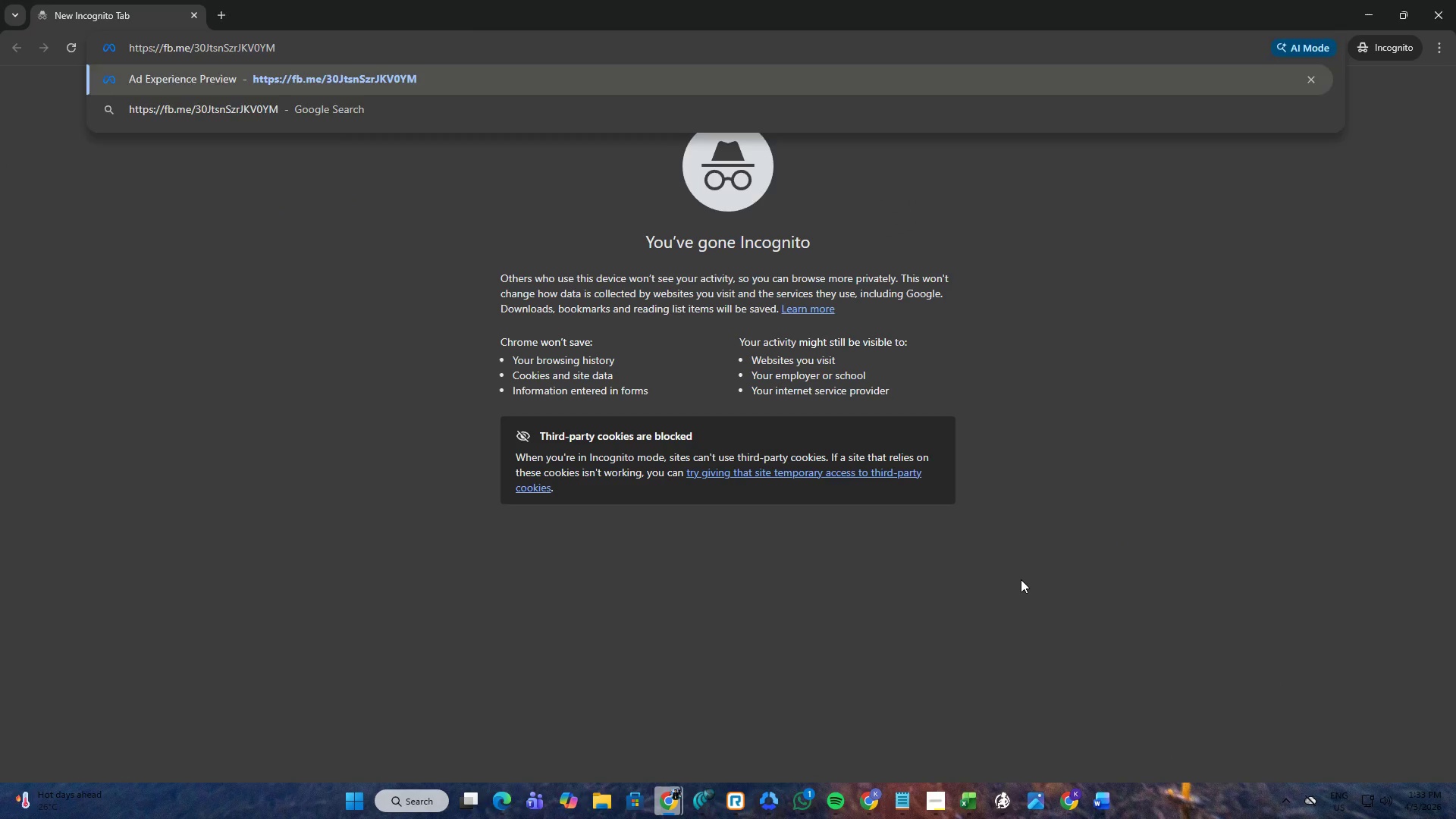 
key(NumpadEnter)
 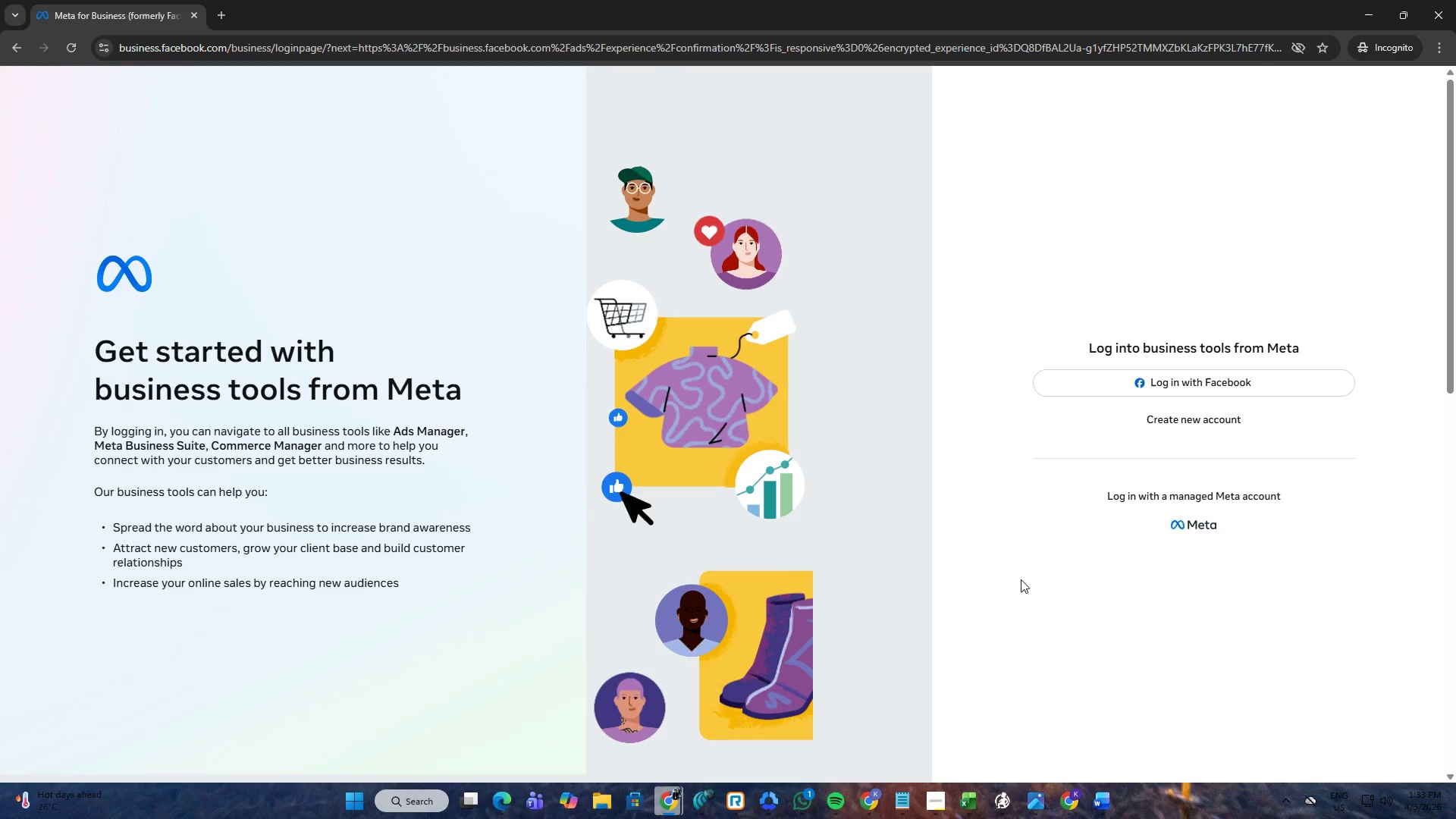 
left_click([1455, 0])
 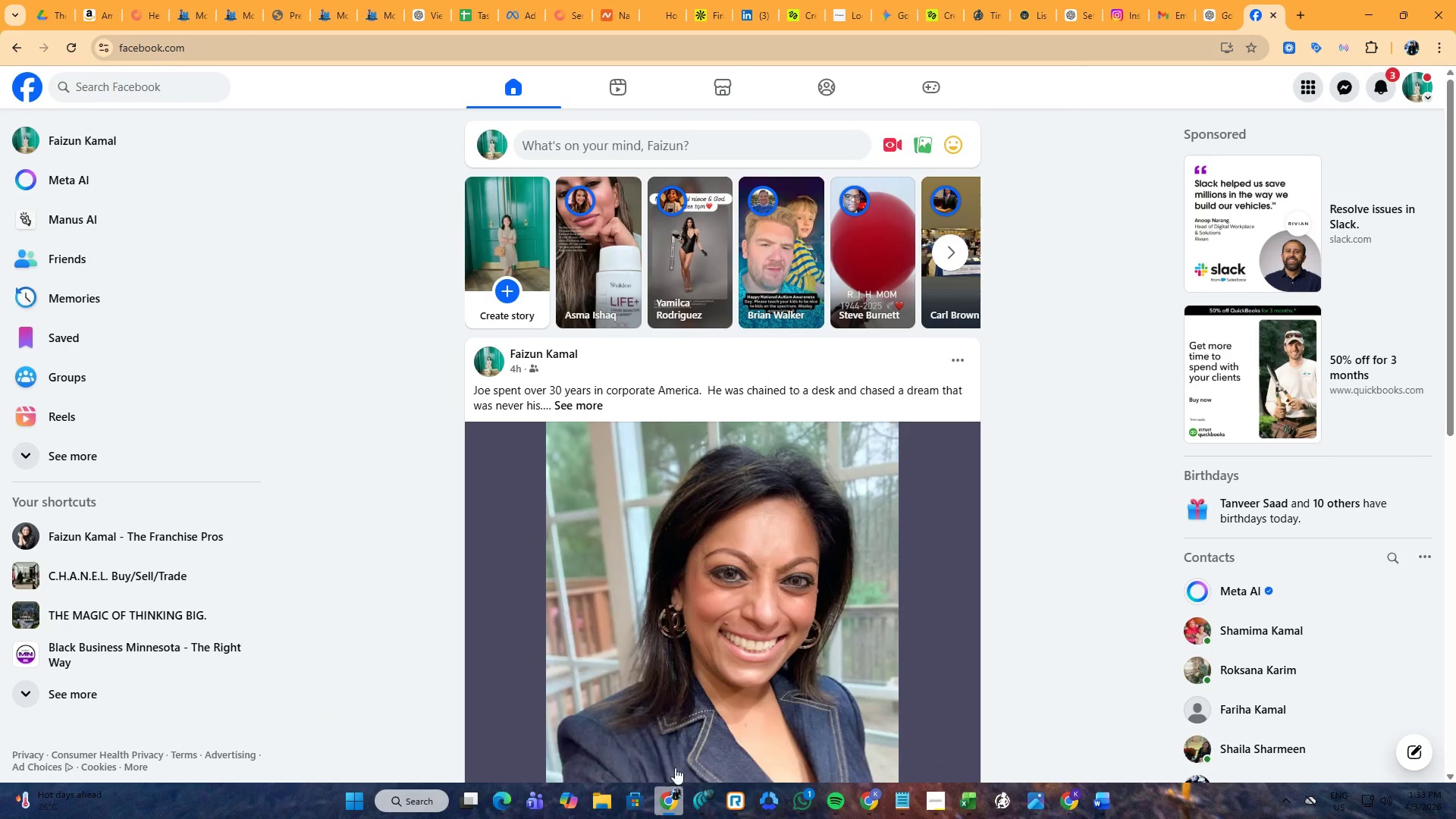 
left_click([692, 789])
 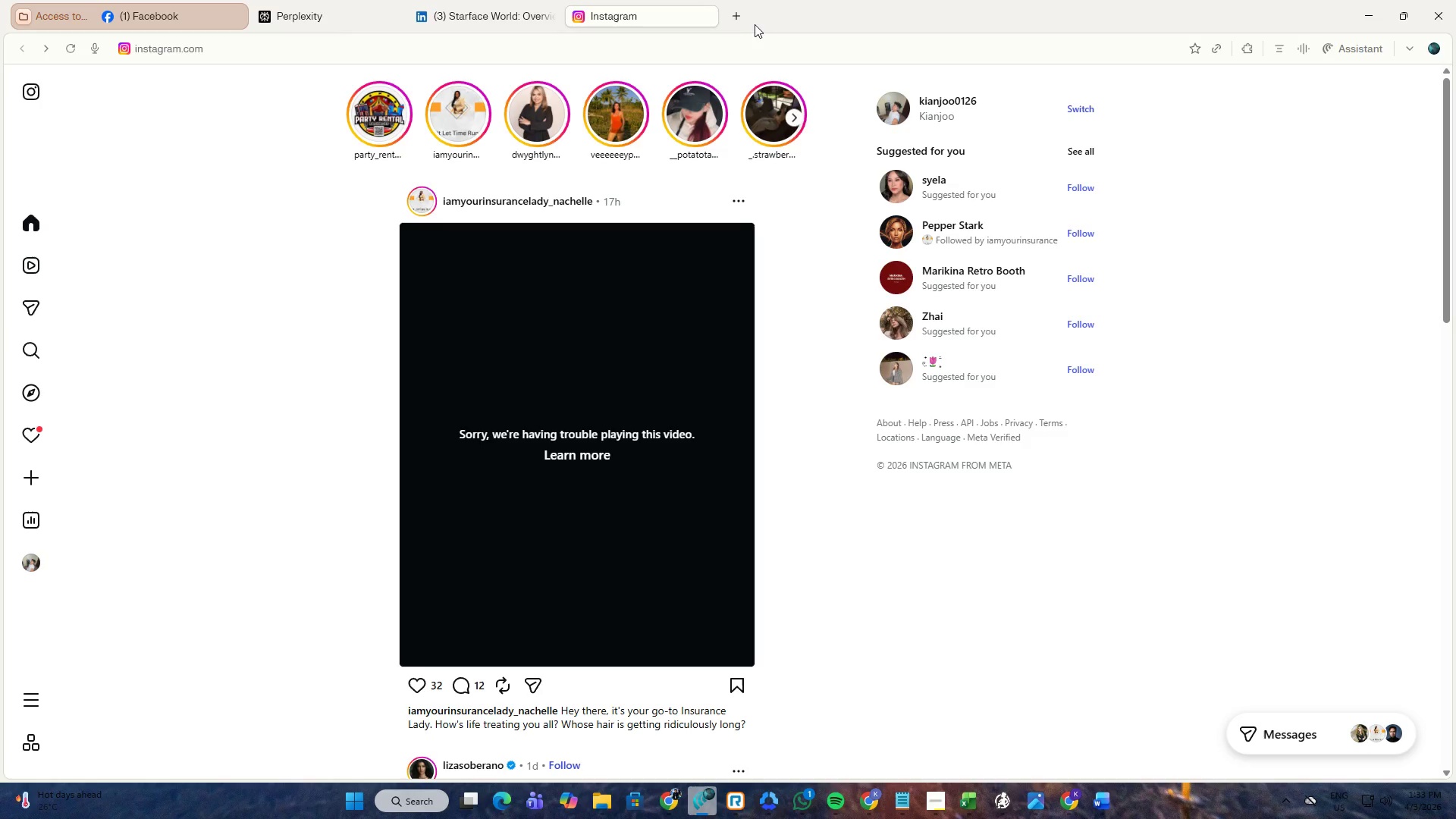 
left_click([744, 17])
 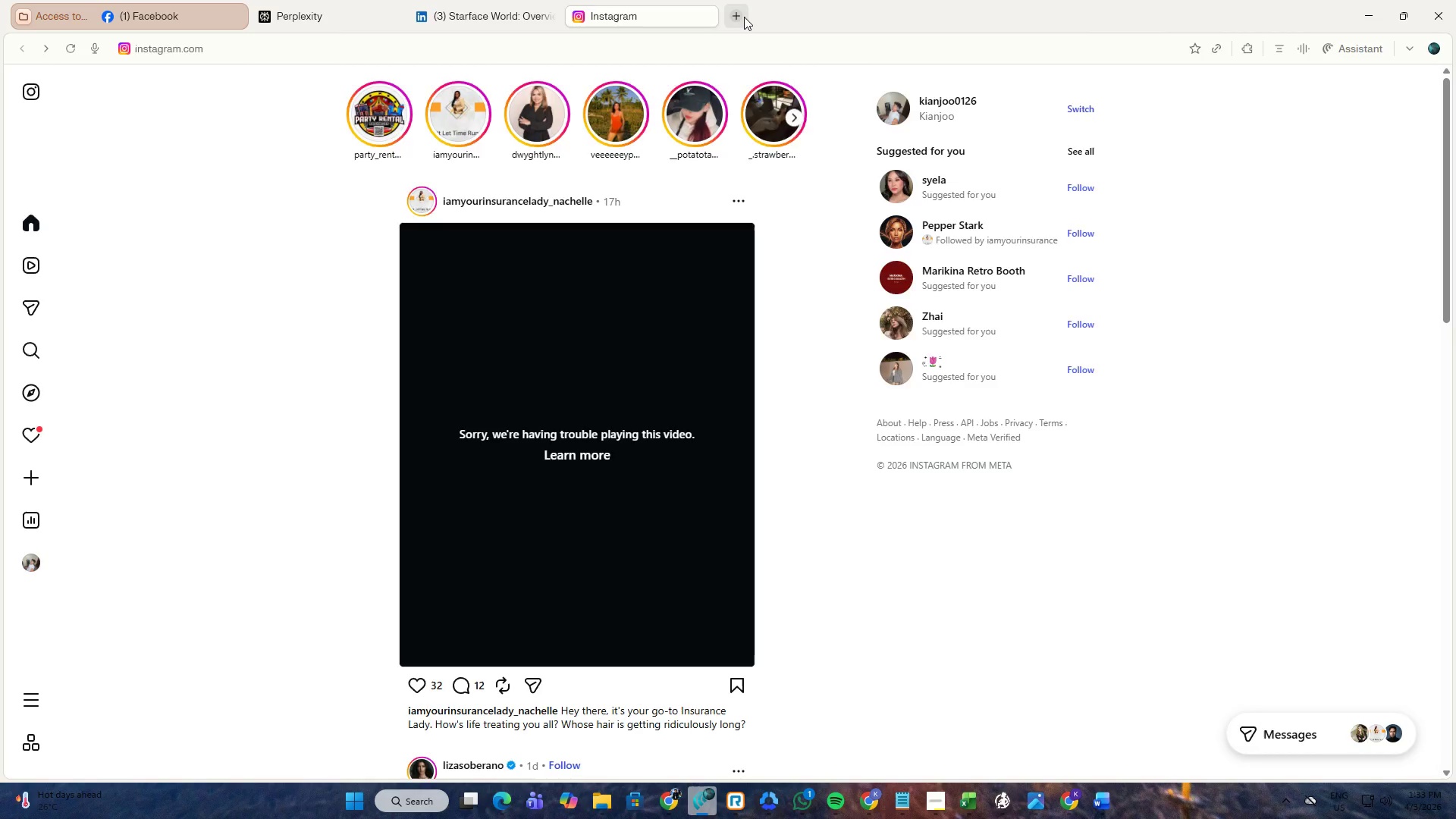 
key(Control+V)
 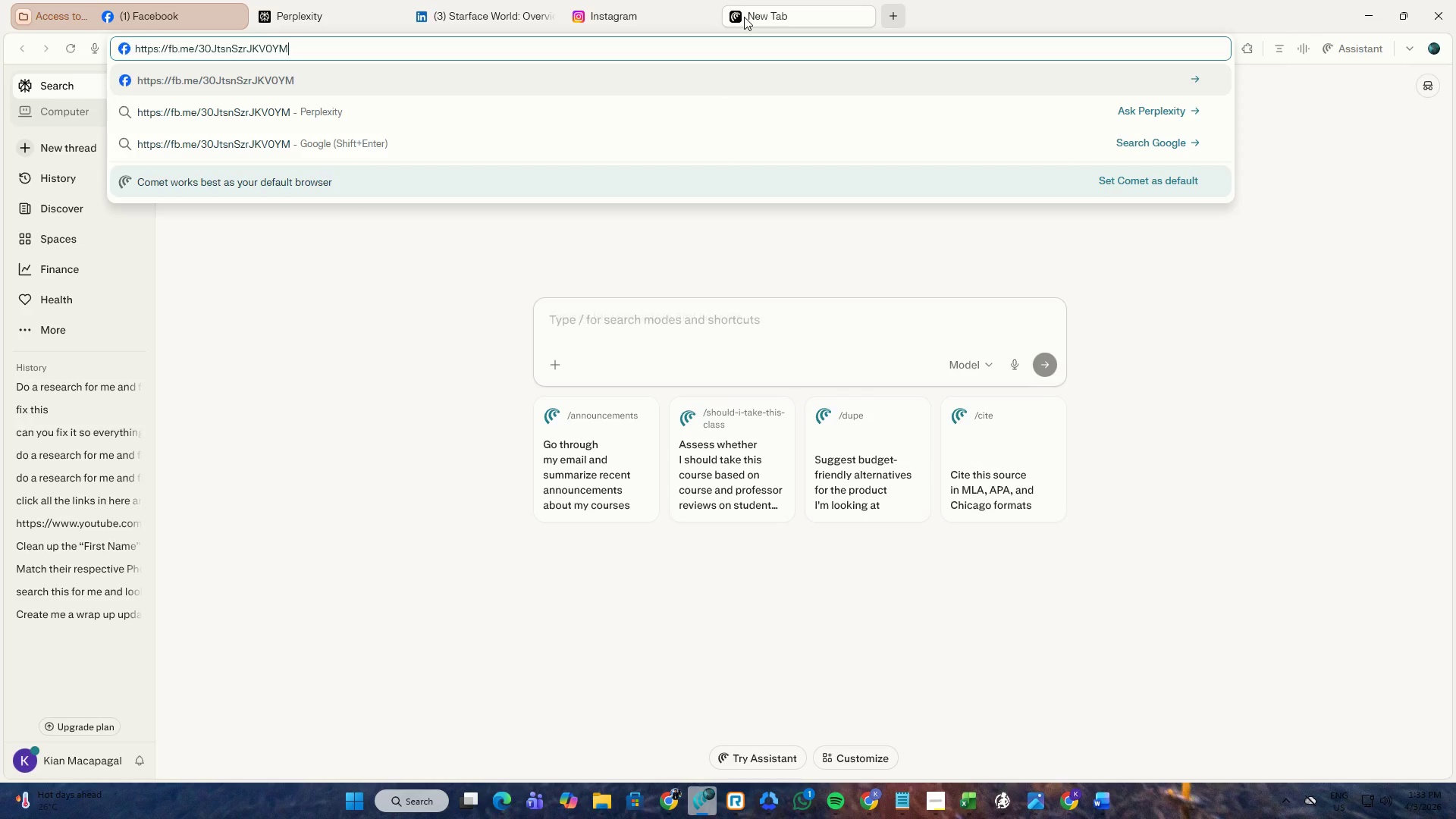 
key(NumpadEnter)
 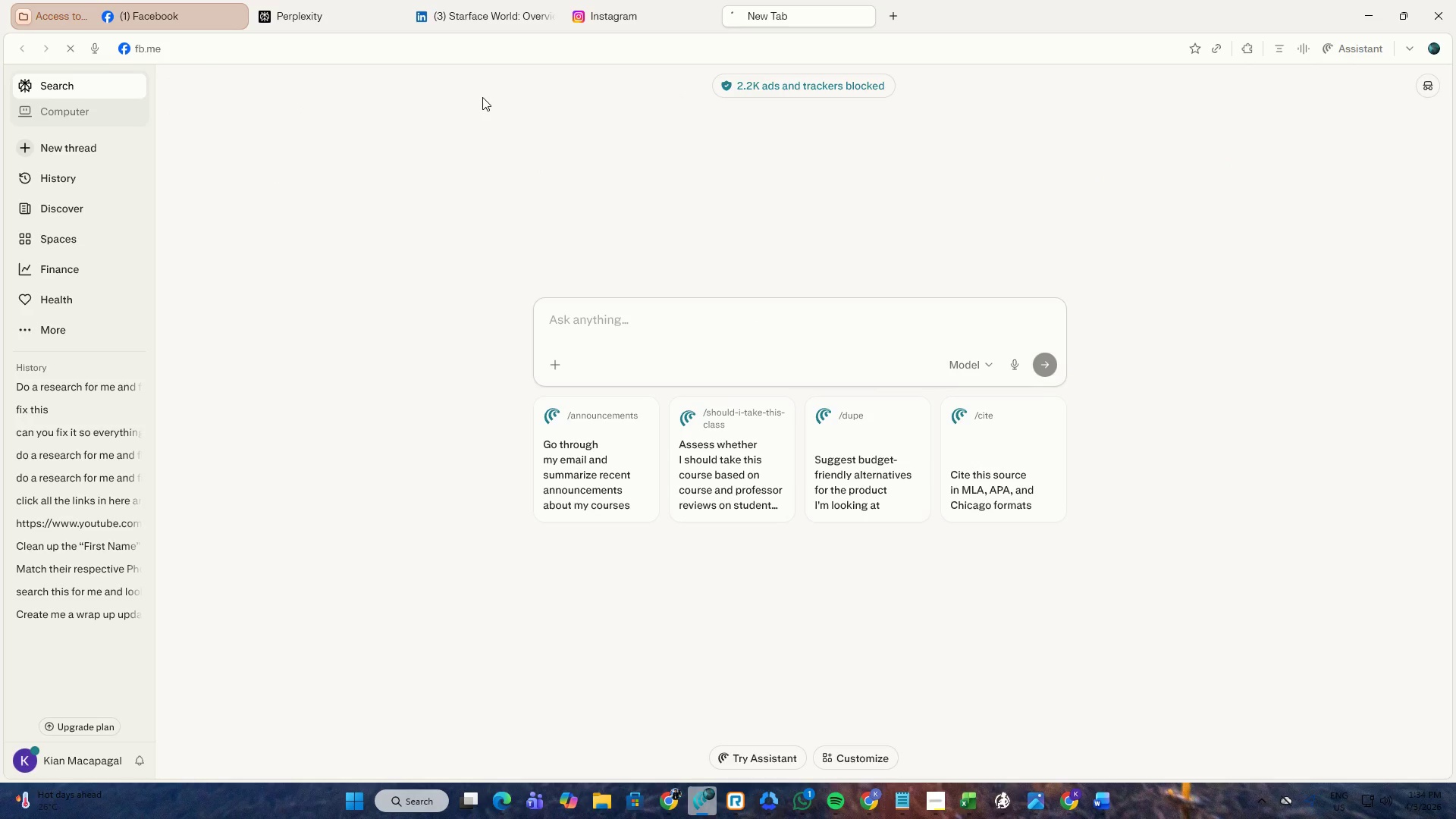 
wait(11.62)
 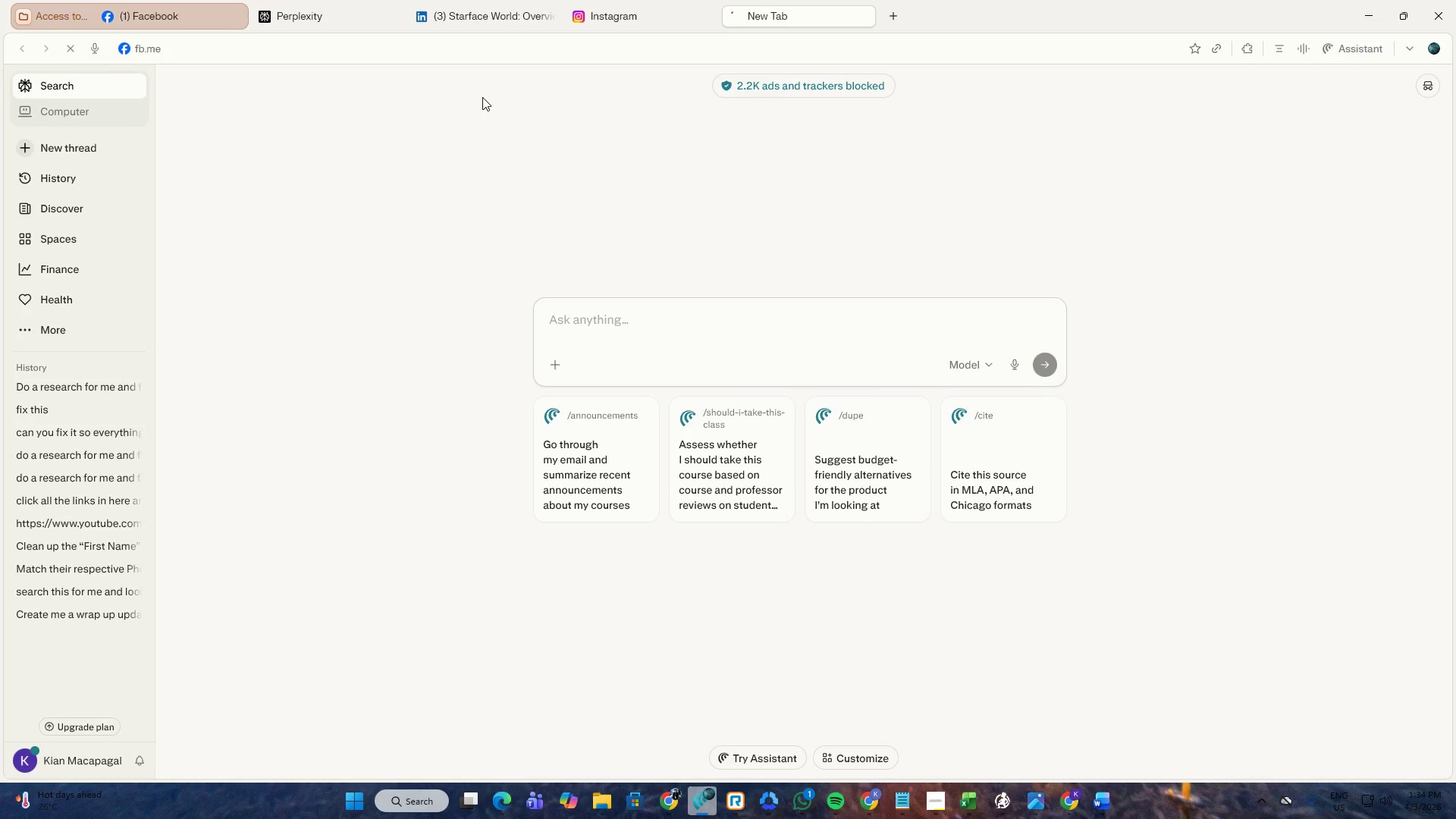 
key(Alt+AltLeft)
 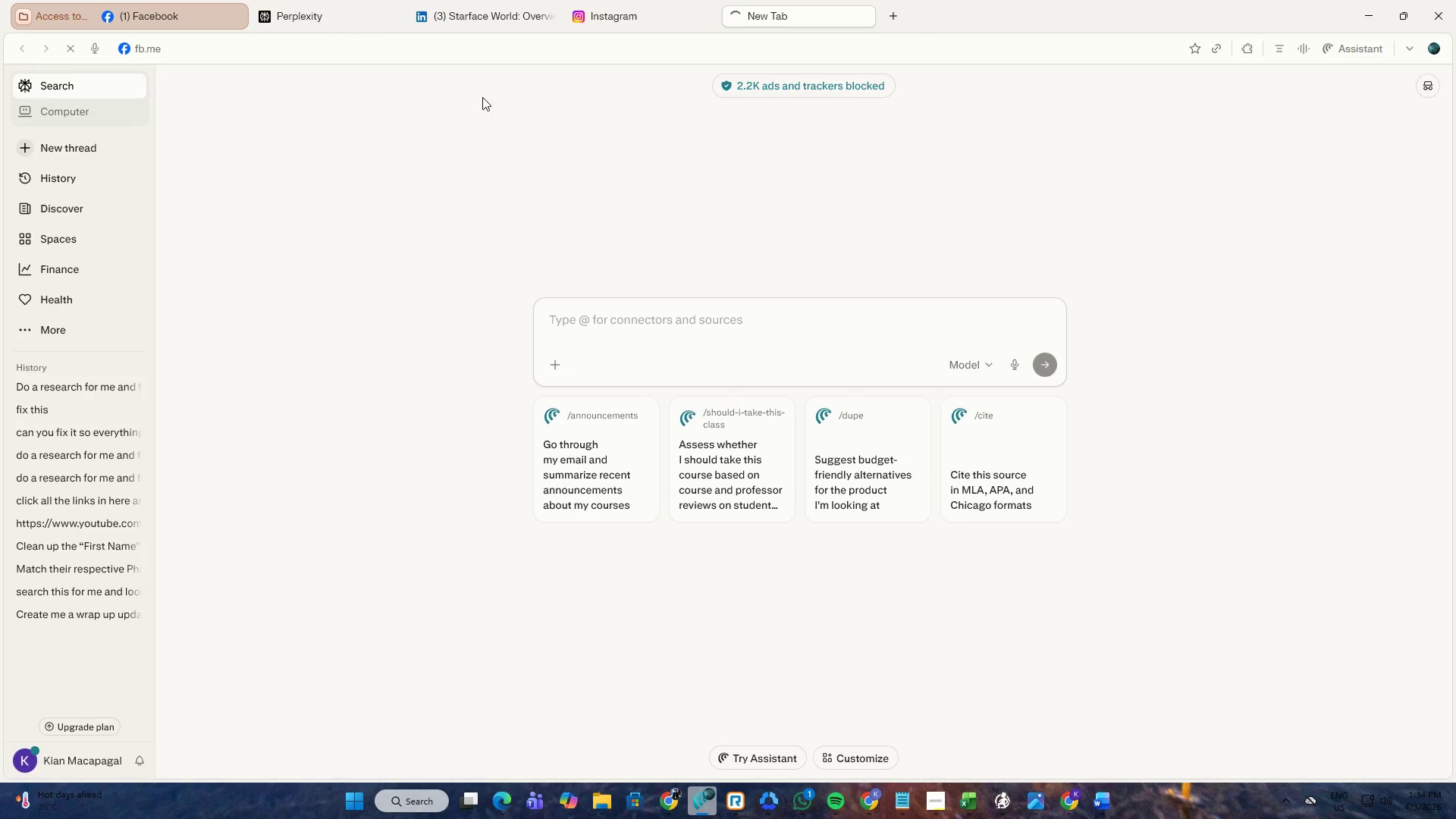 
key(Alt+Tab)
 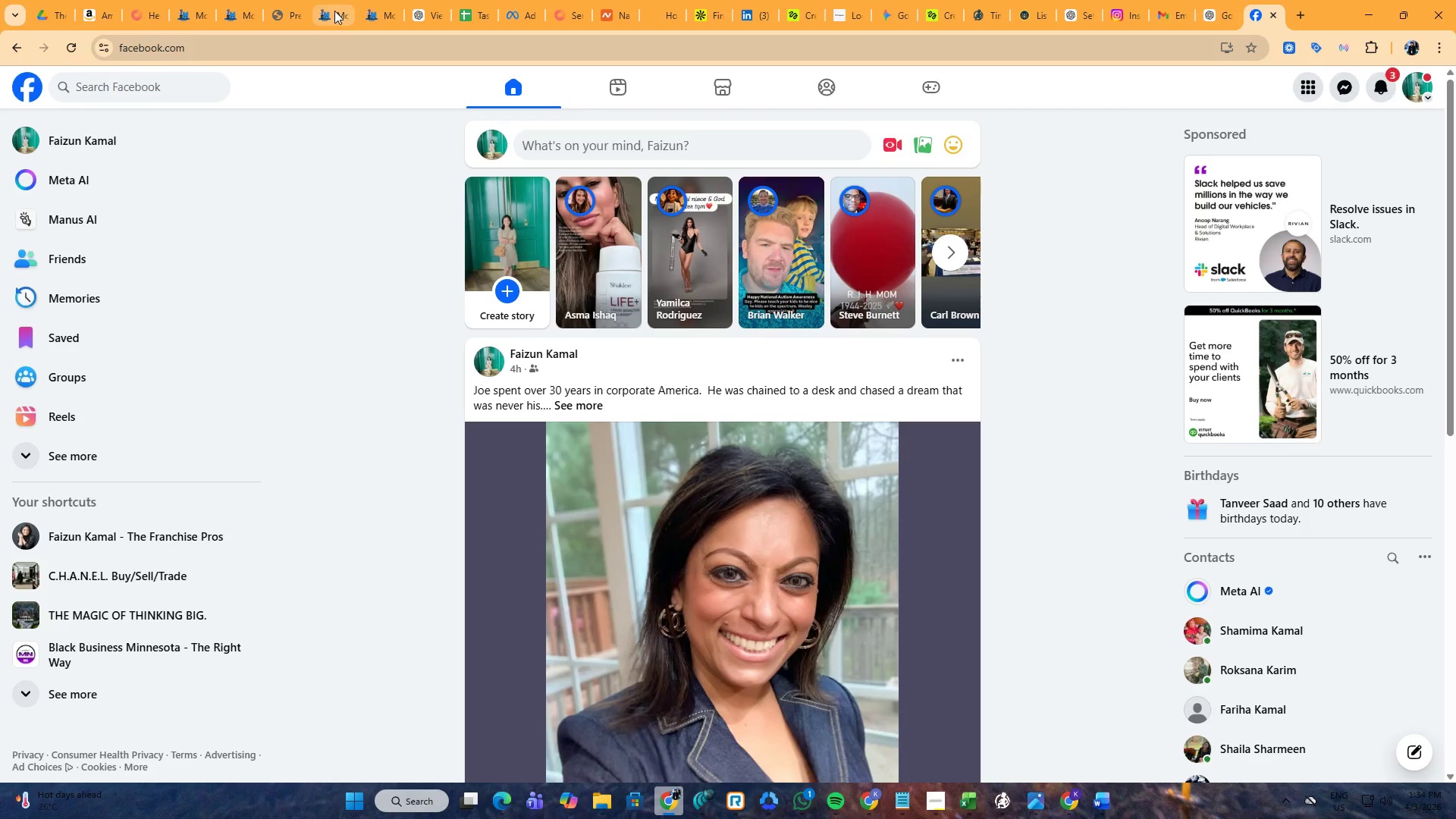 
left_click([334, 11])
 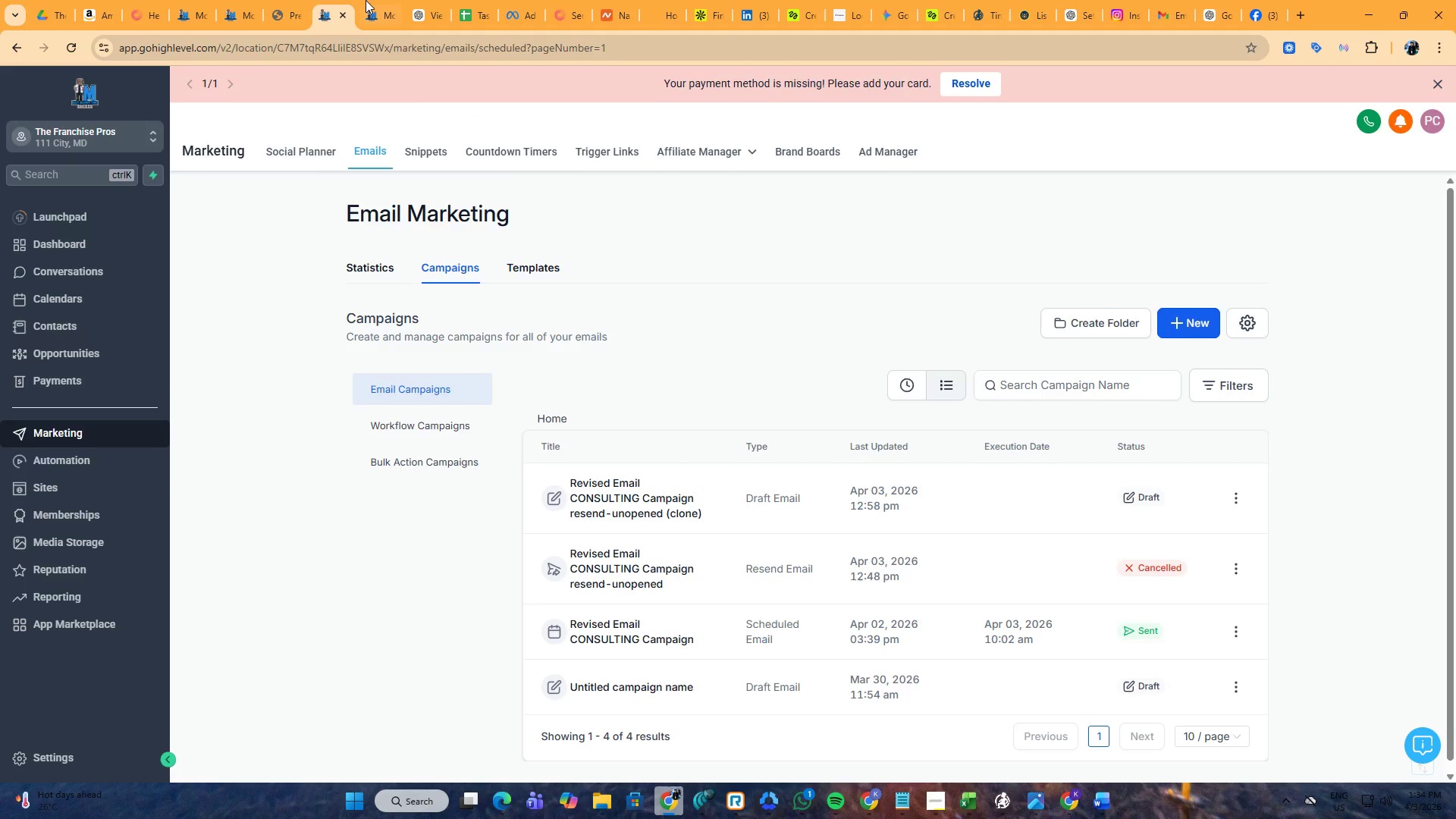 
left_click([369, 0])
 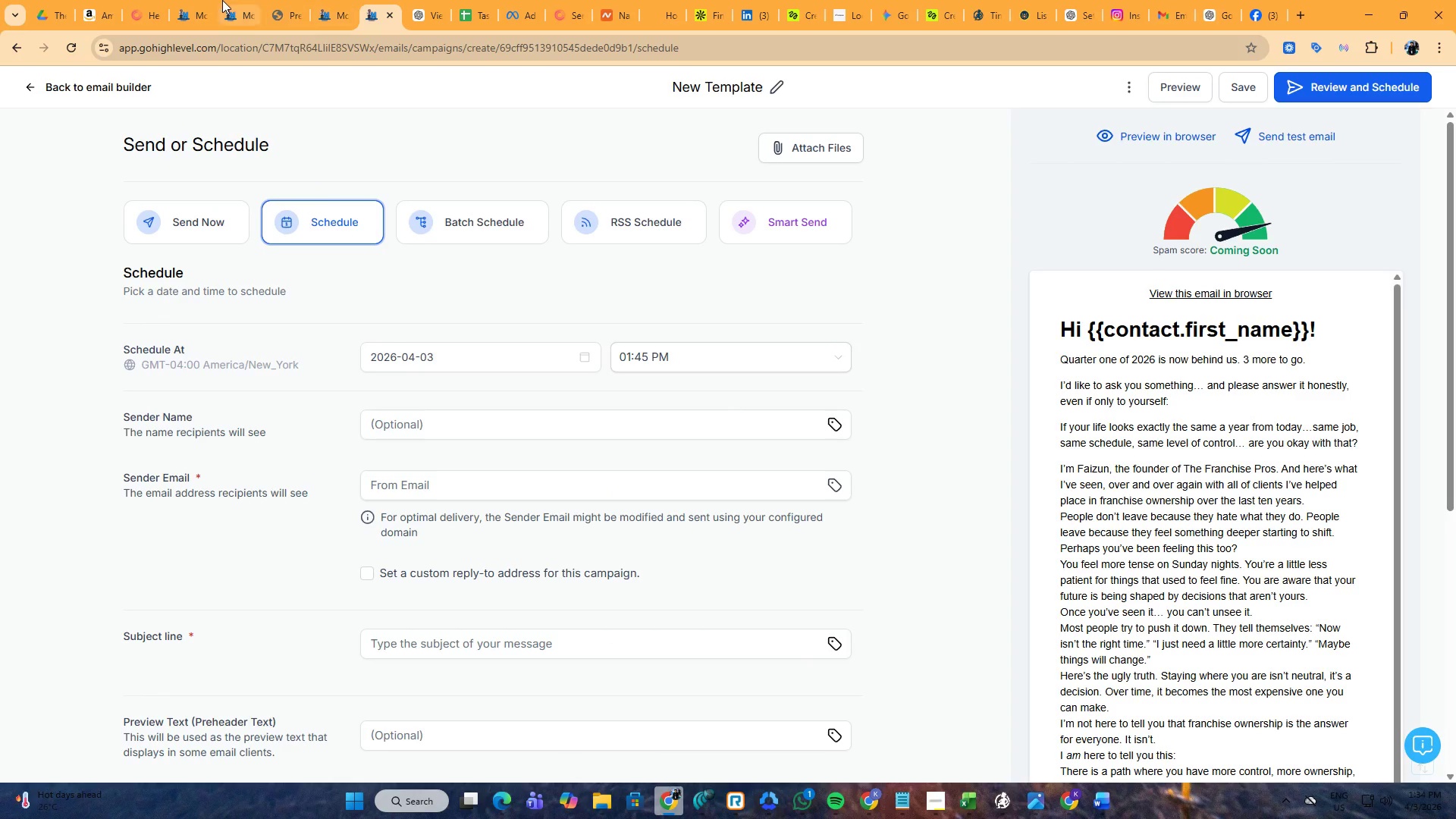 
left_click([222, 0])
 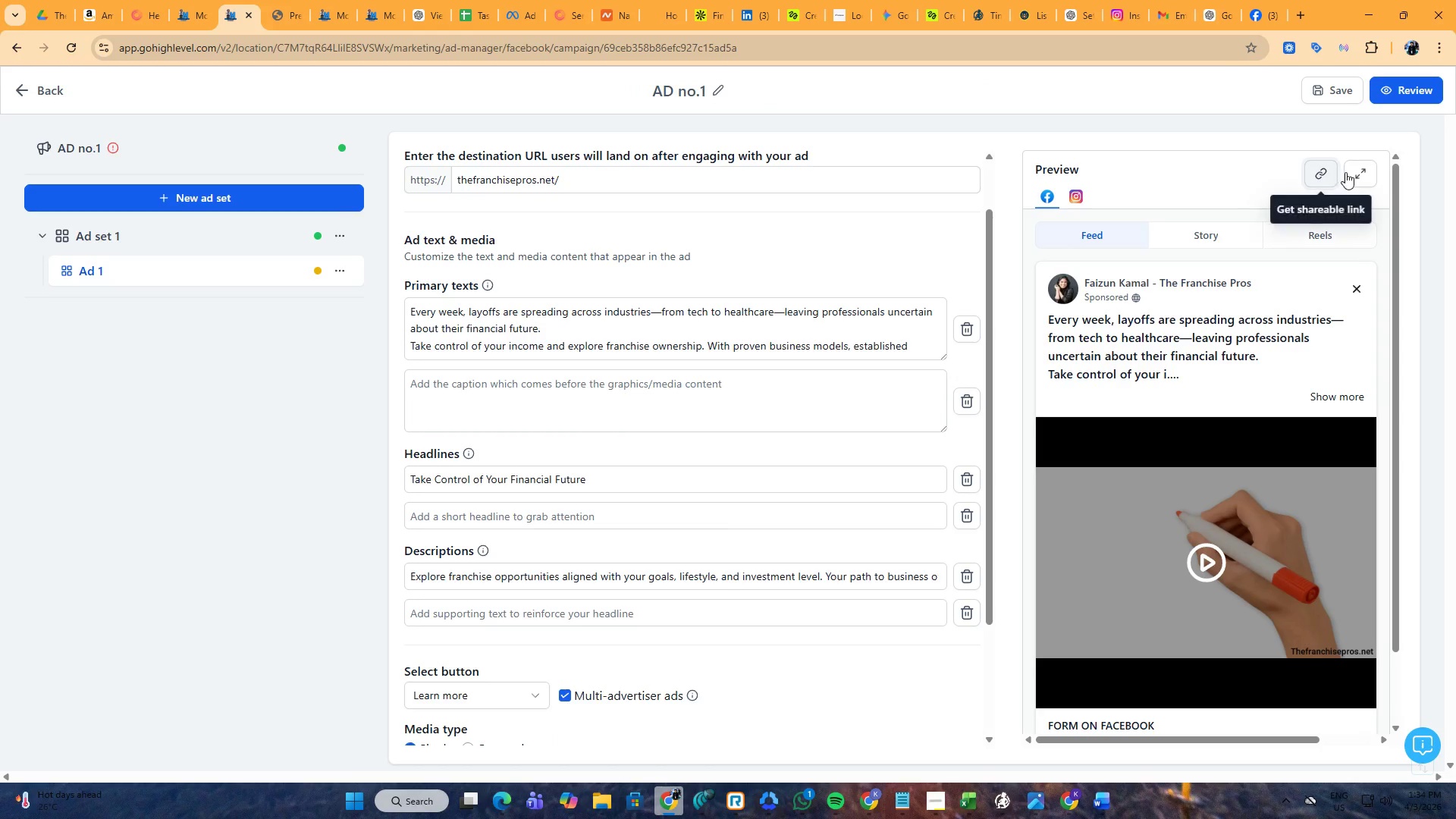 
left_click([1072, 193])
 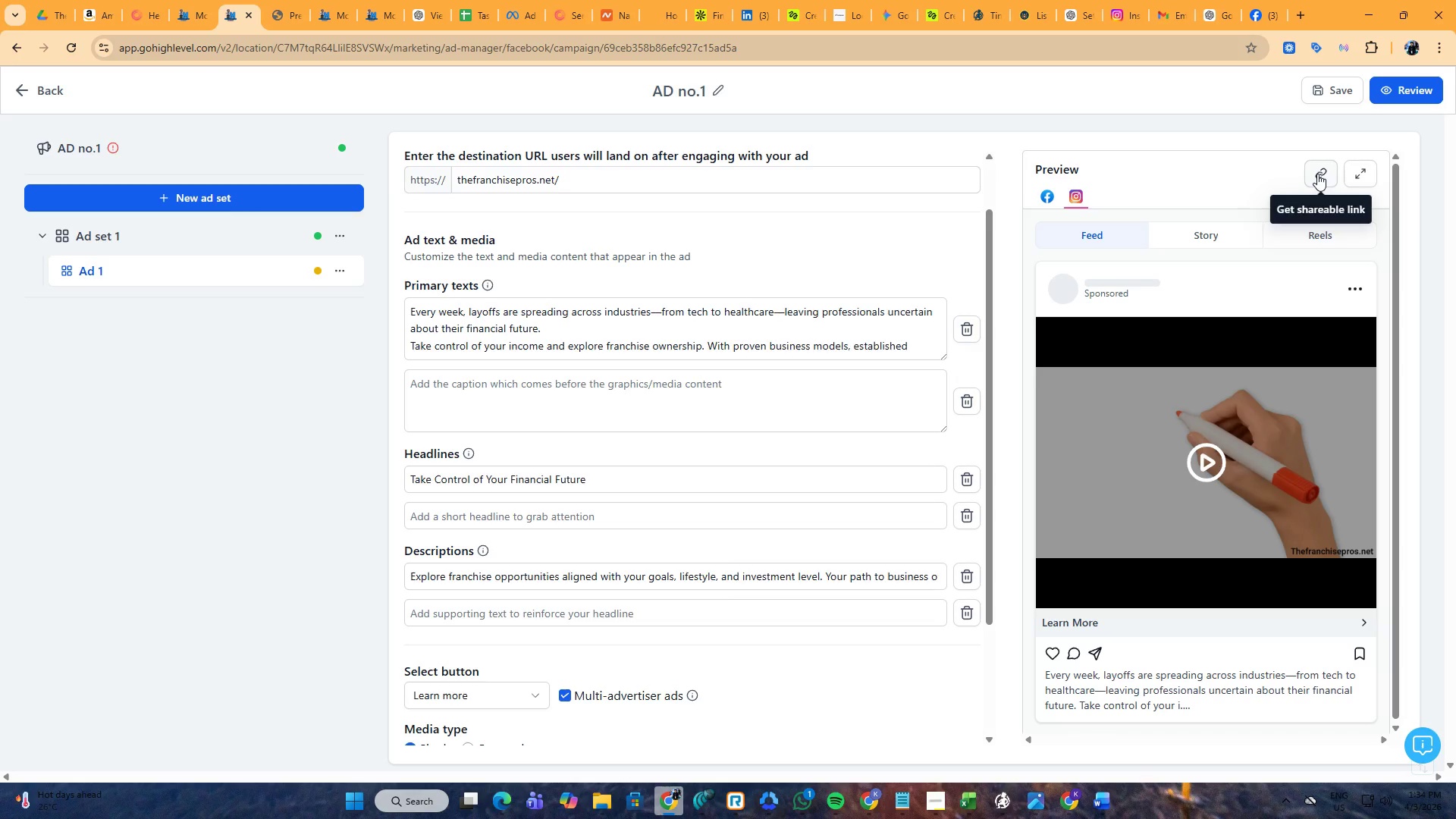 
left_click([1317, 174])
 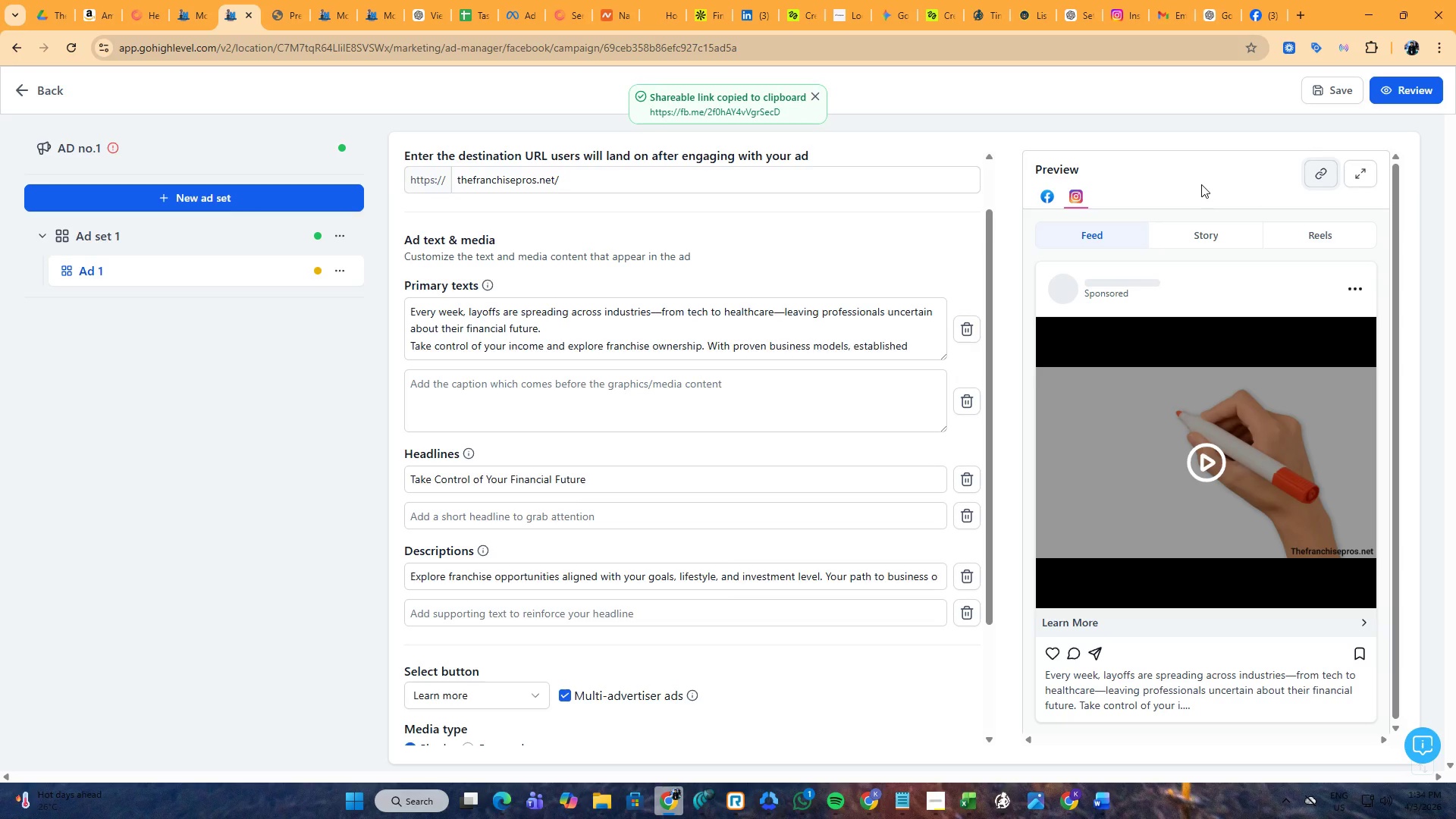 
key(Alt+AltLeft)
 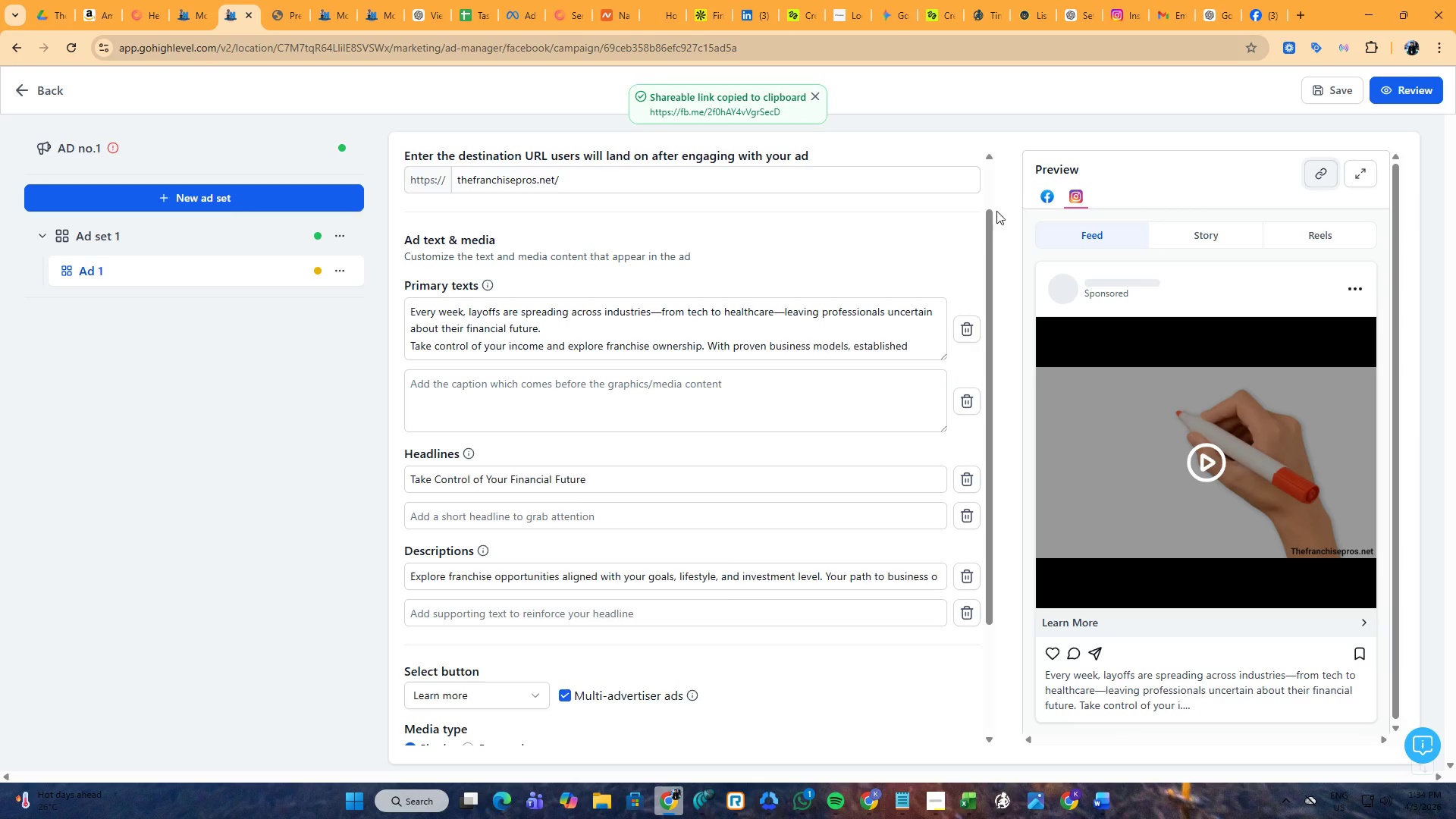 
key(Alt+Tab)
 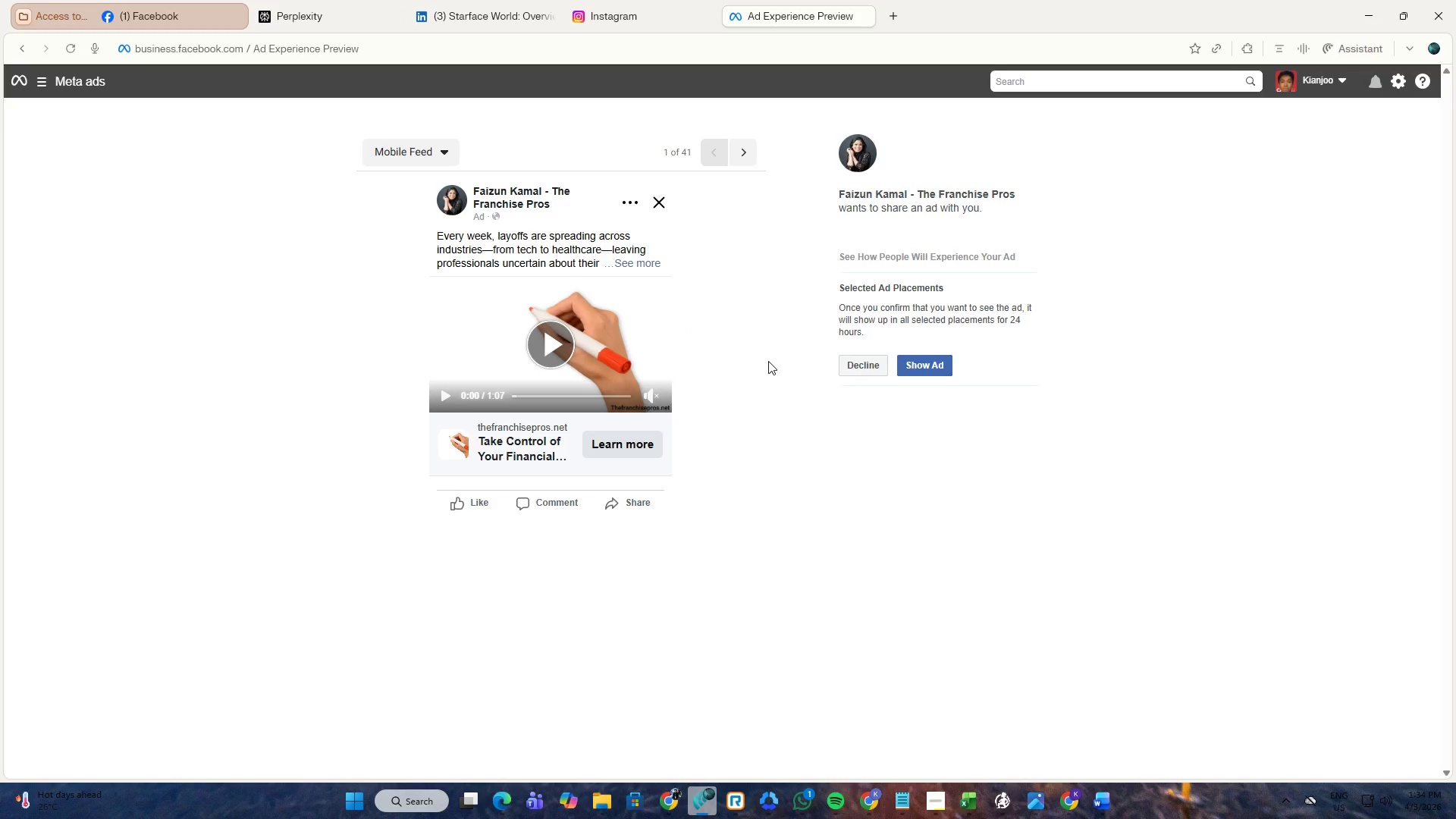 
wait(9.73)
 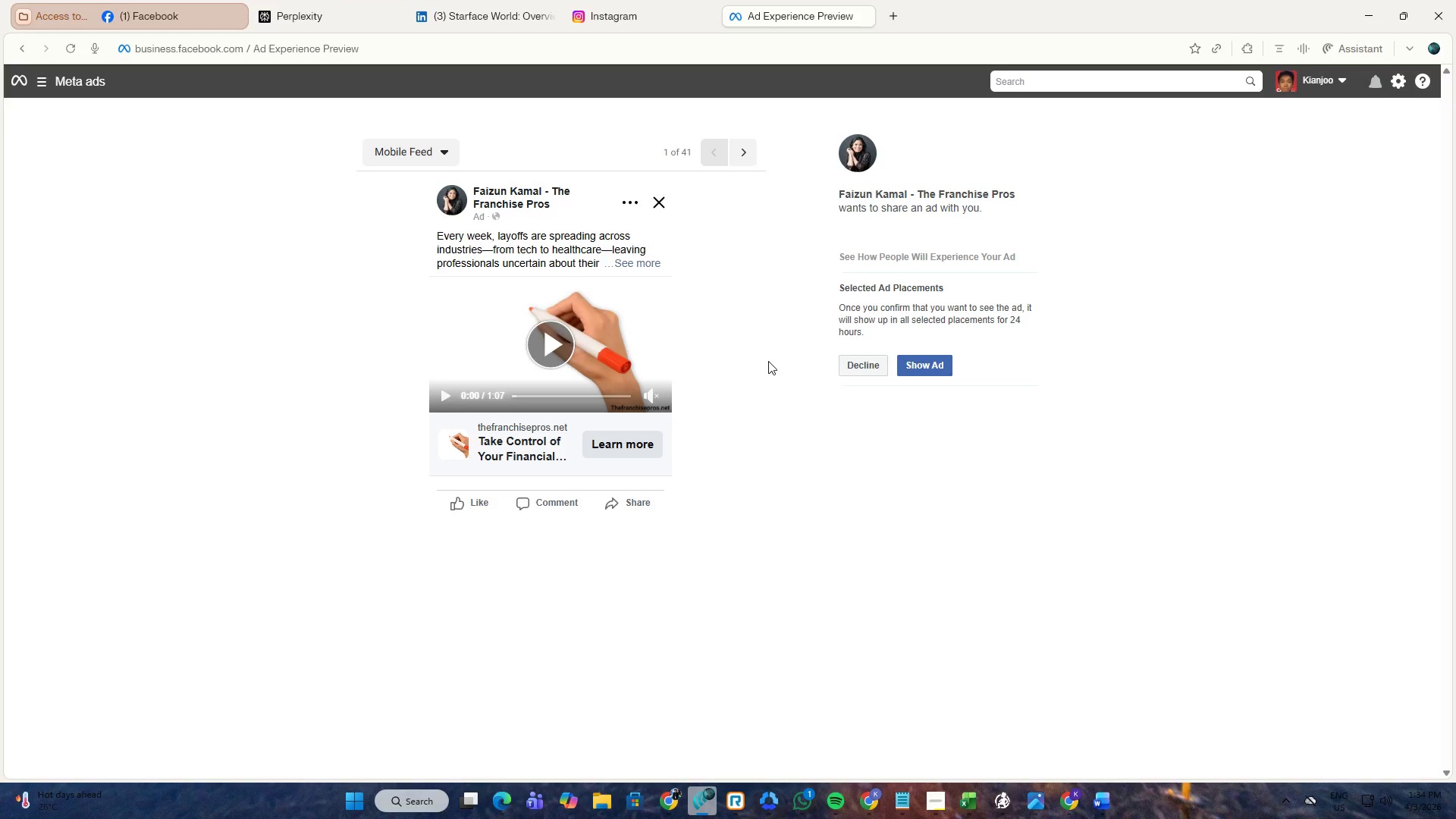 
left_click([866, 20])
 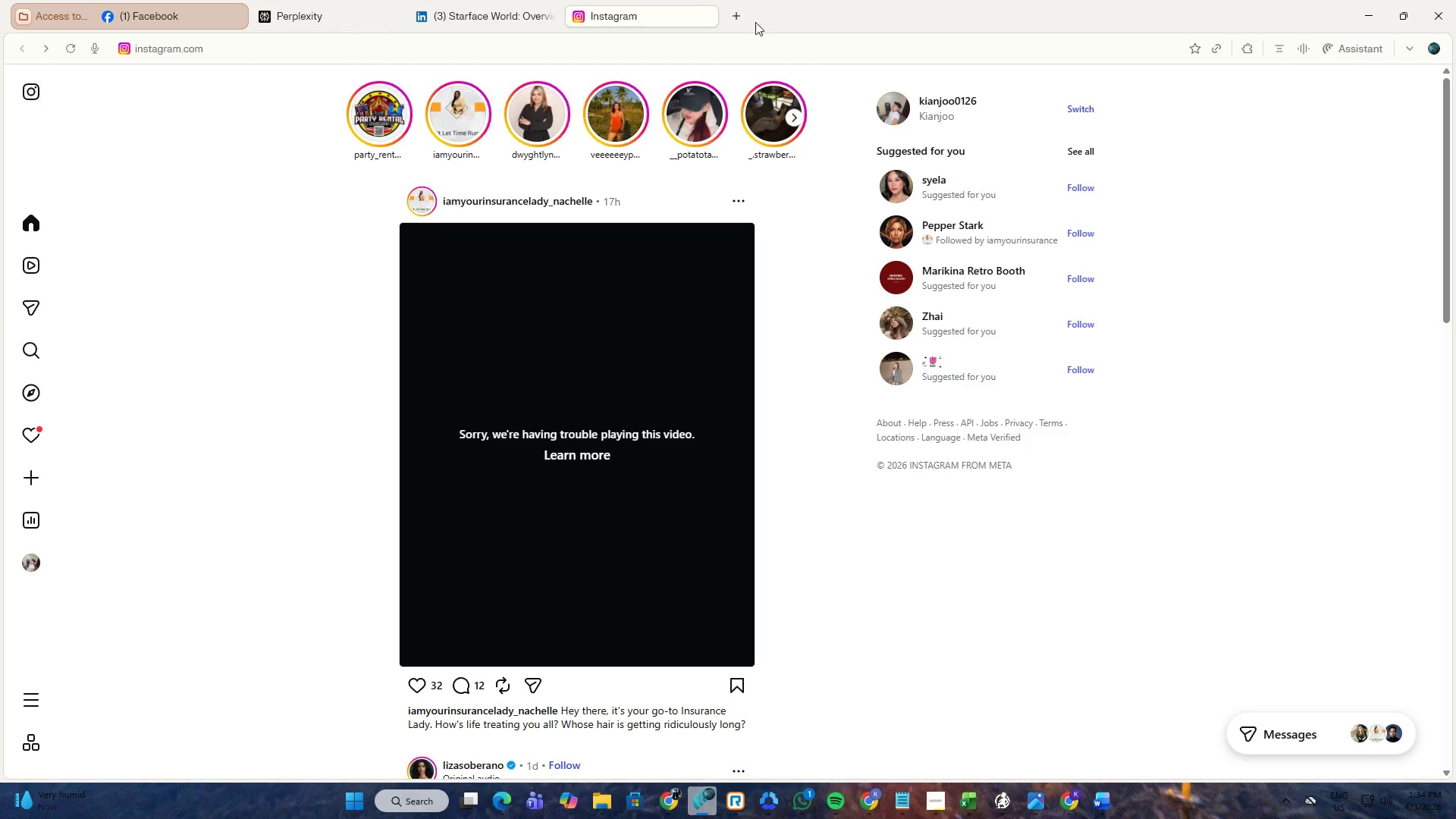 
left_click([726, 11])
 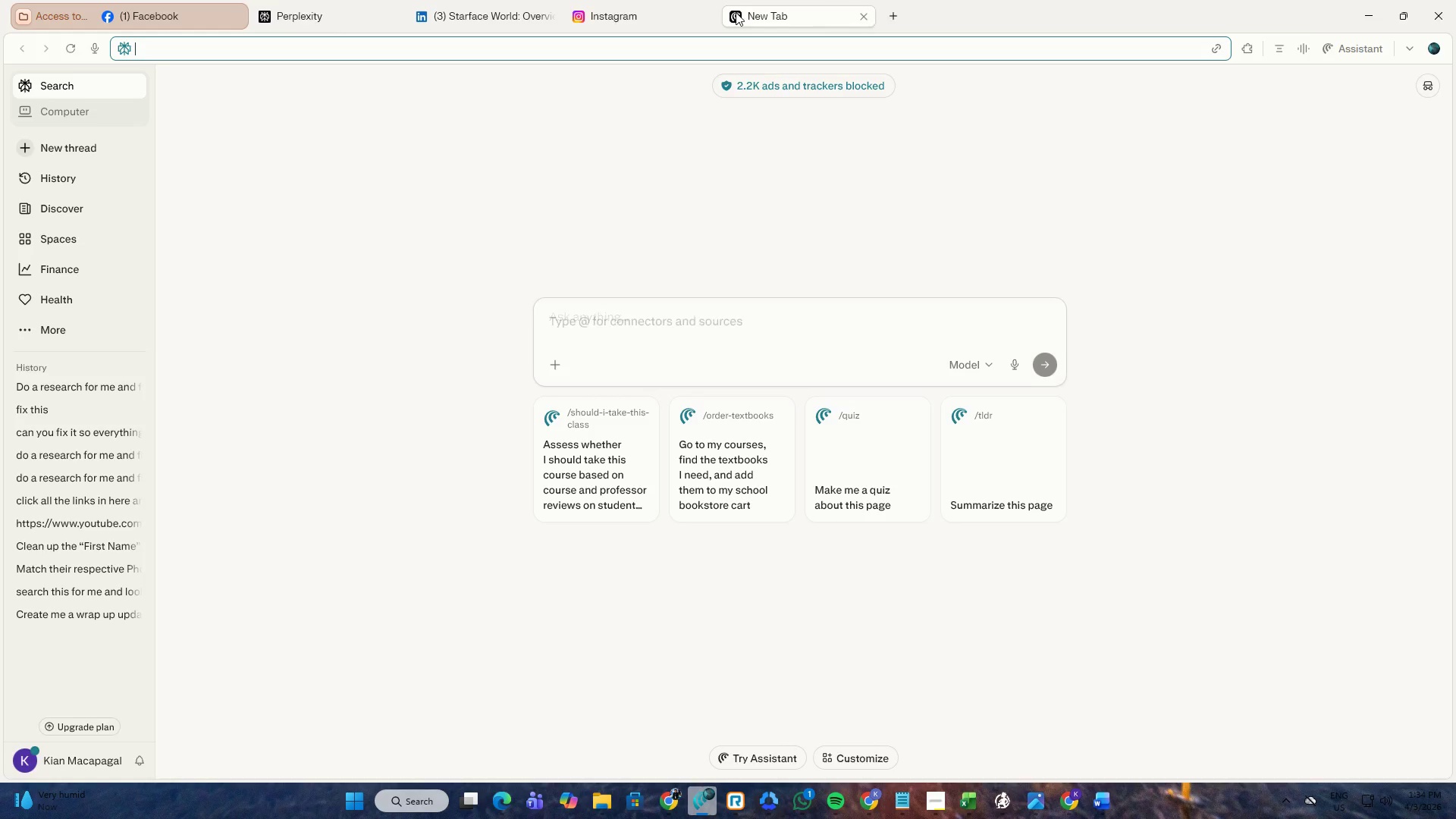 
key(Control+ControlLeft)
 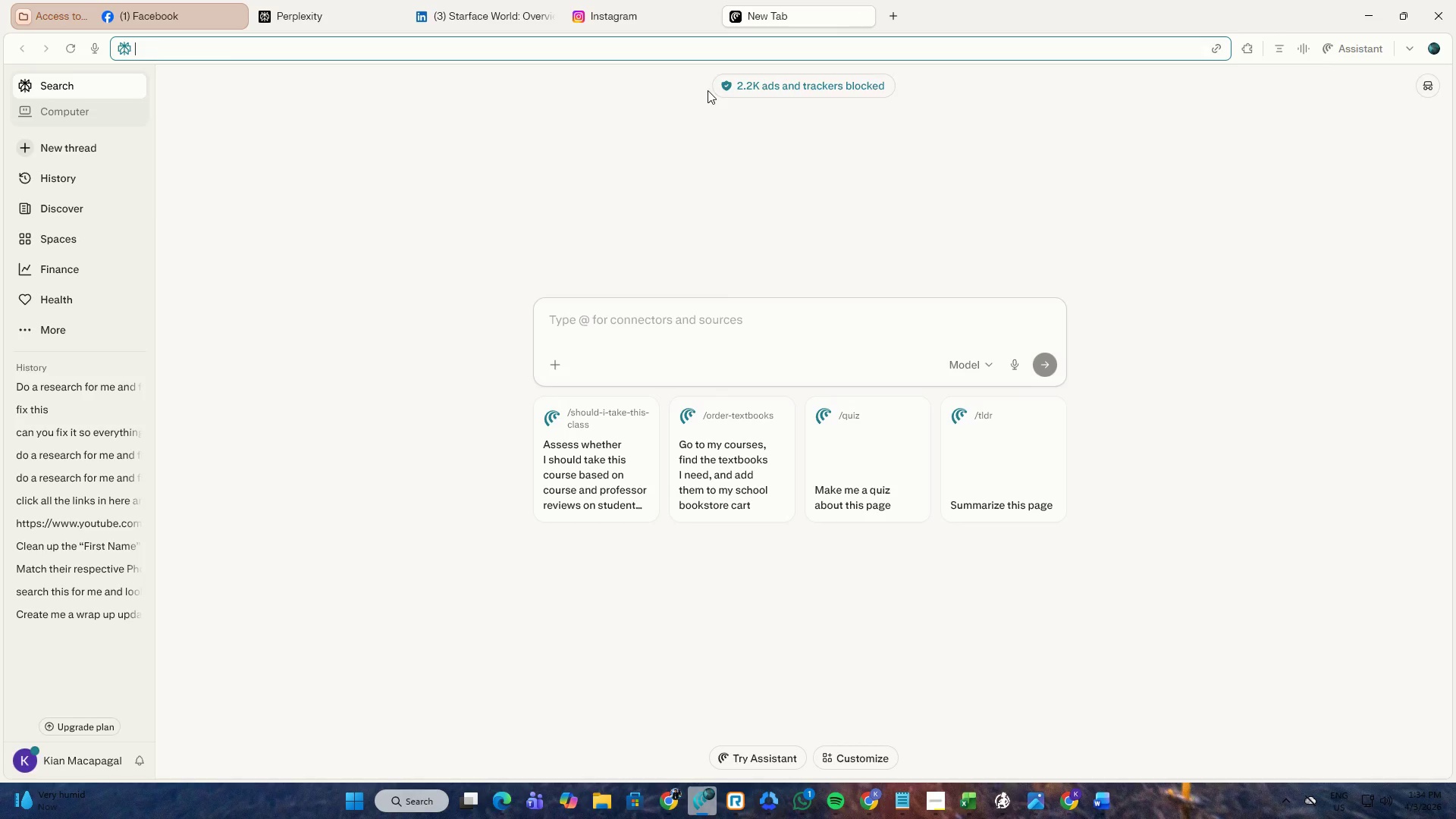 
key(Control+V)
 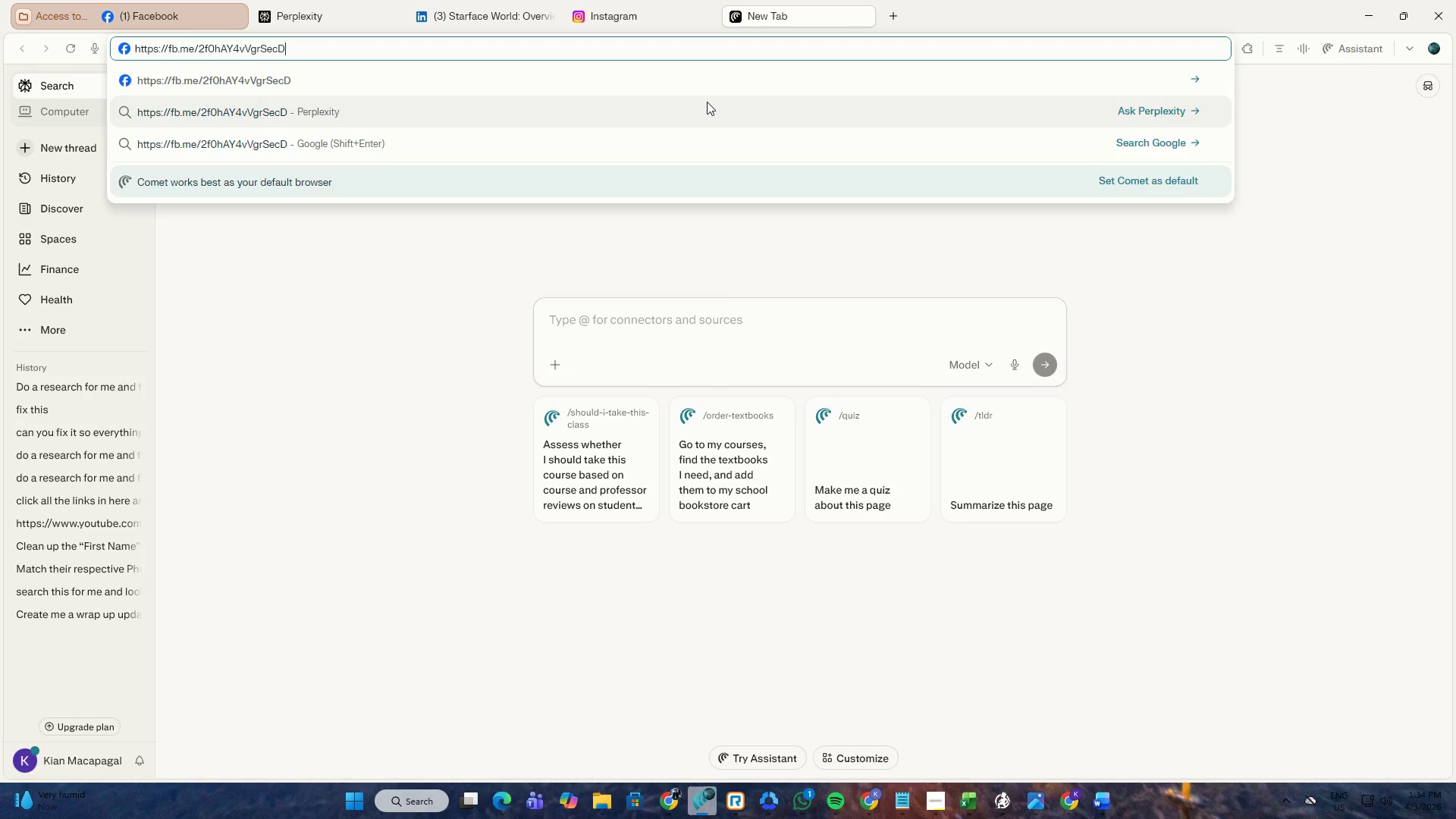 
key(NumpadEnter)
 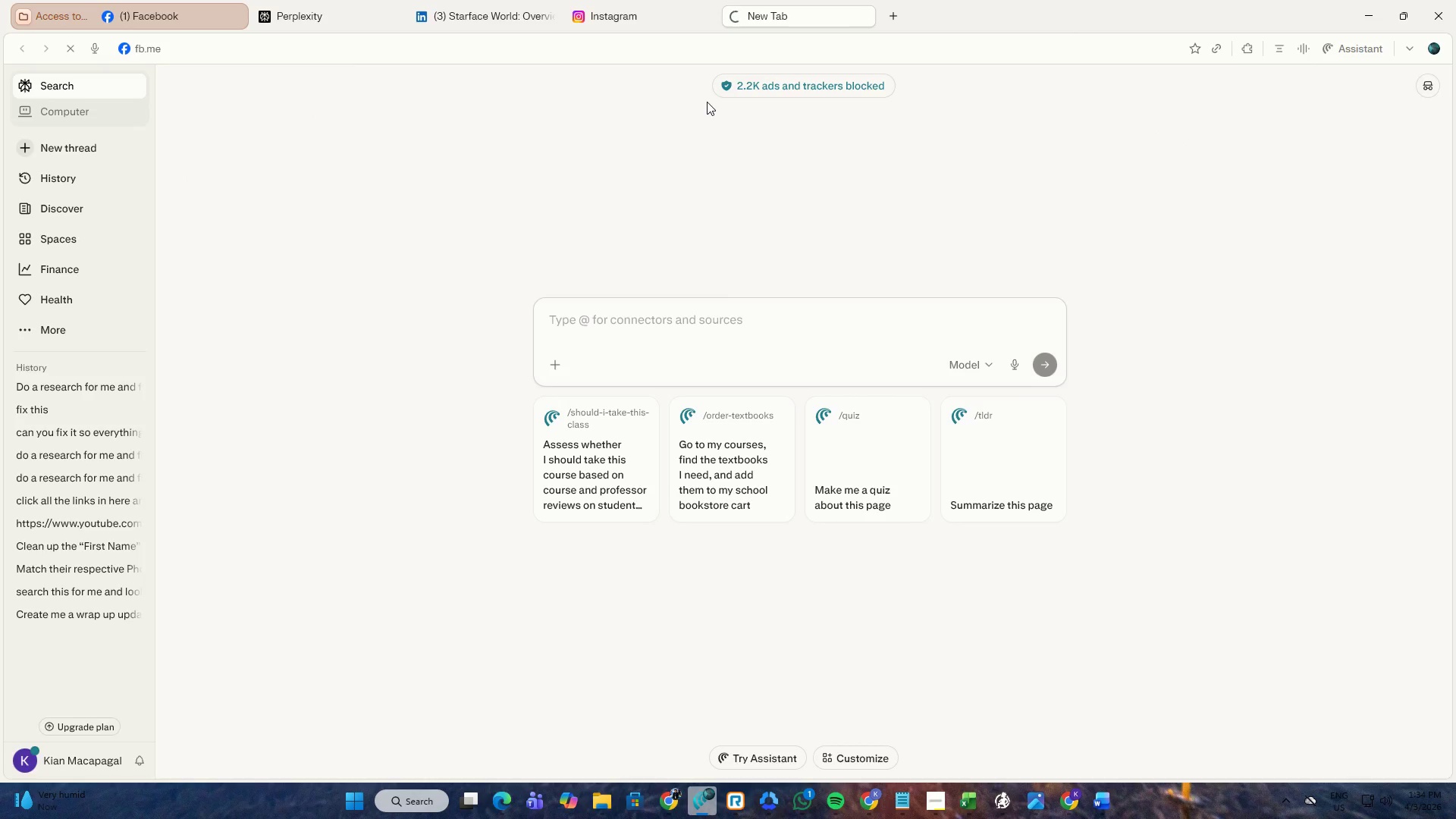 
wait(8.14)
 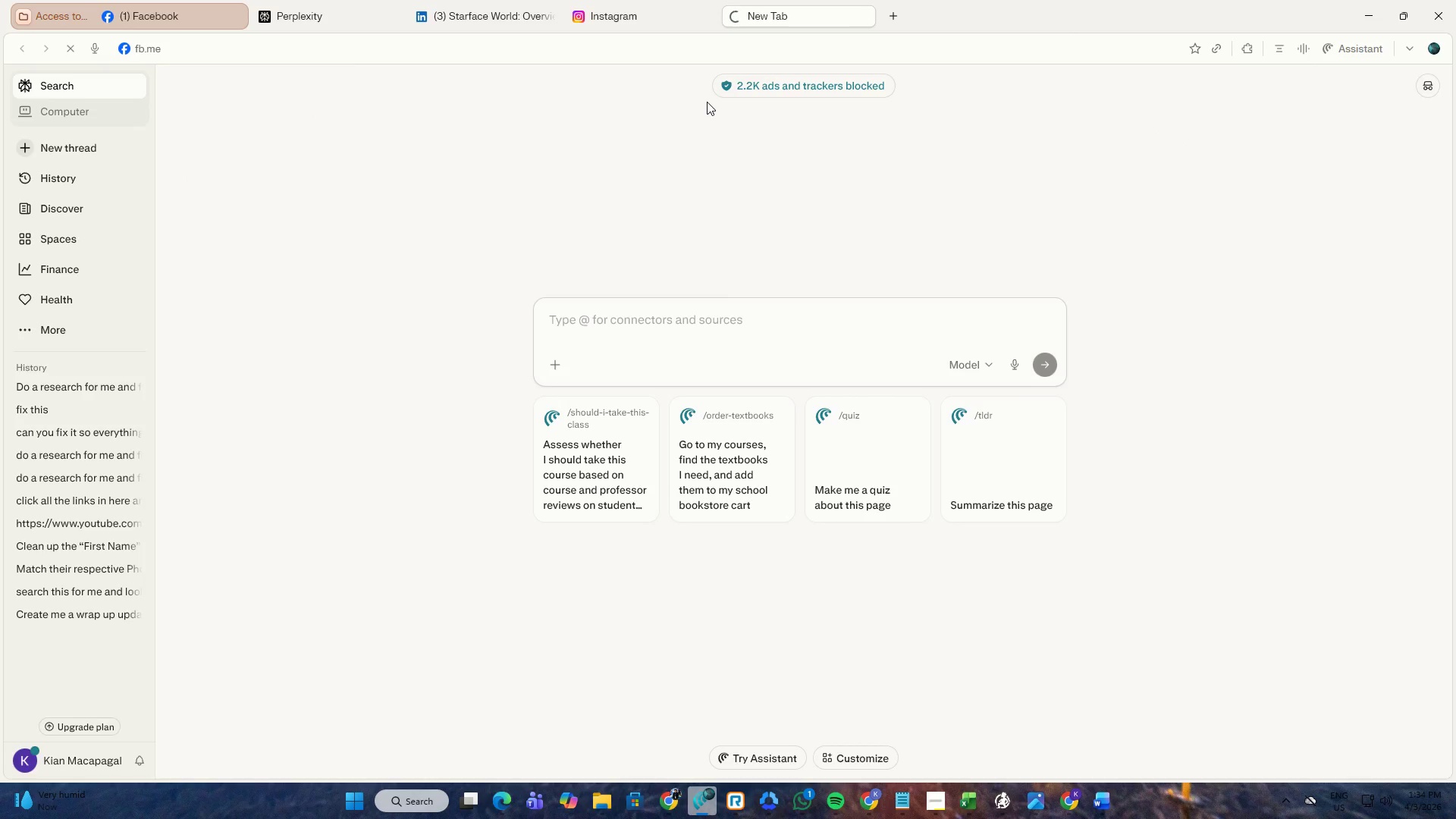 
left_click([1341, 83])
 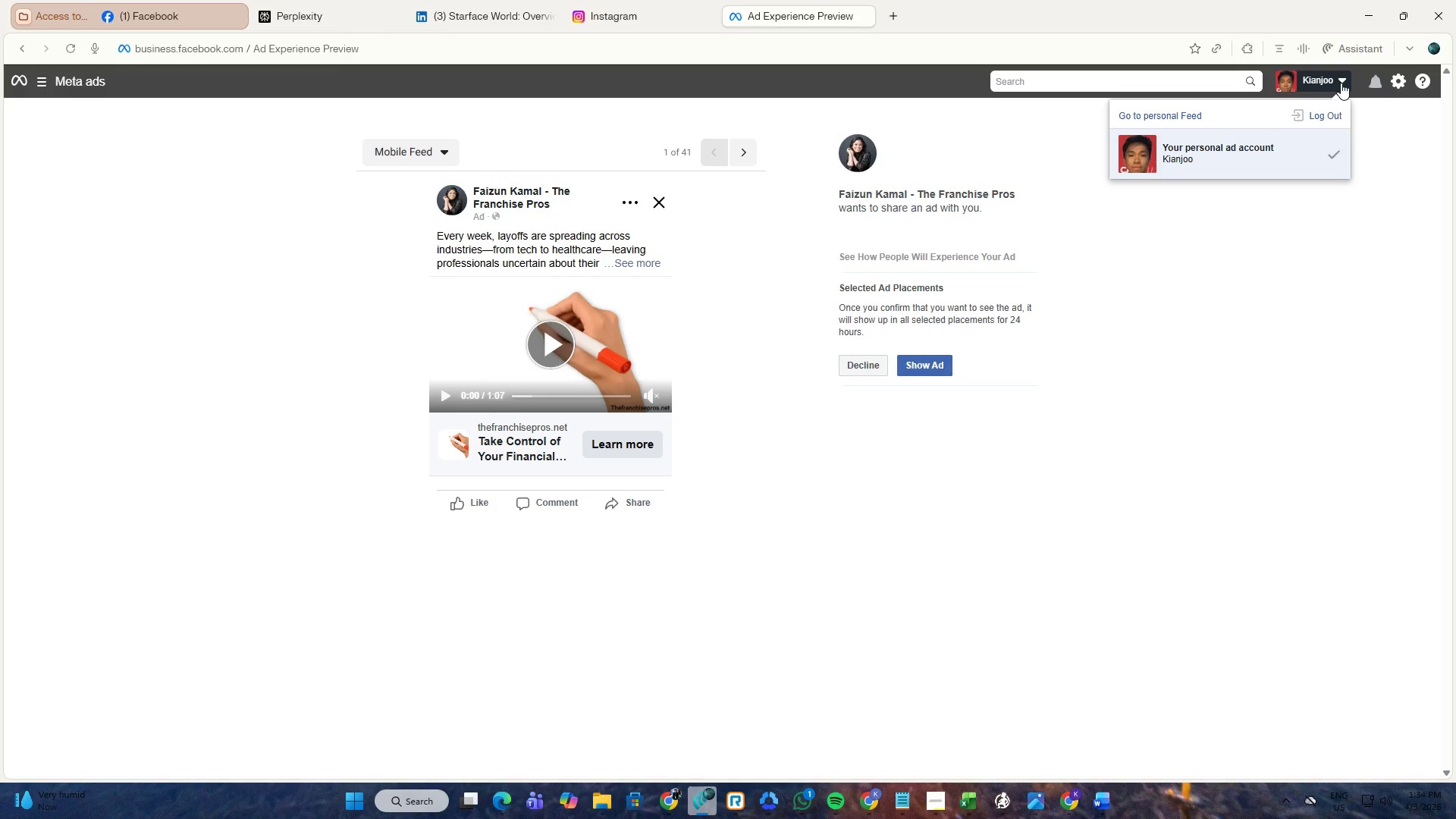 
left_click([1341, 83])
 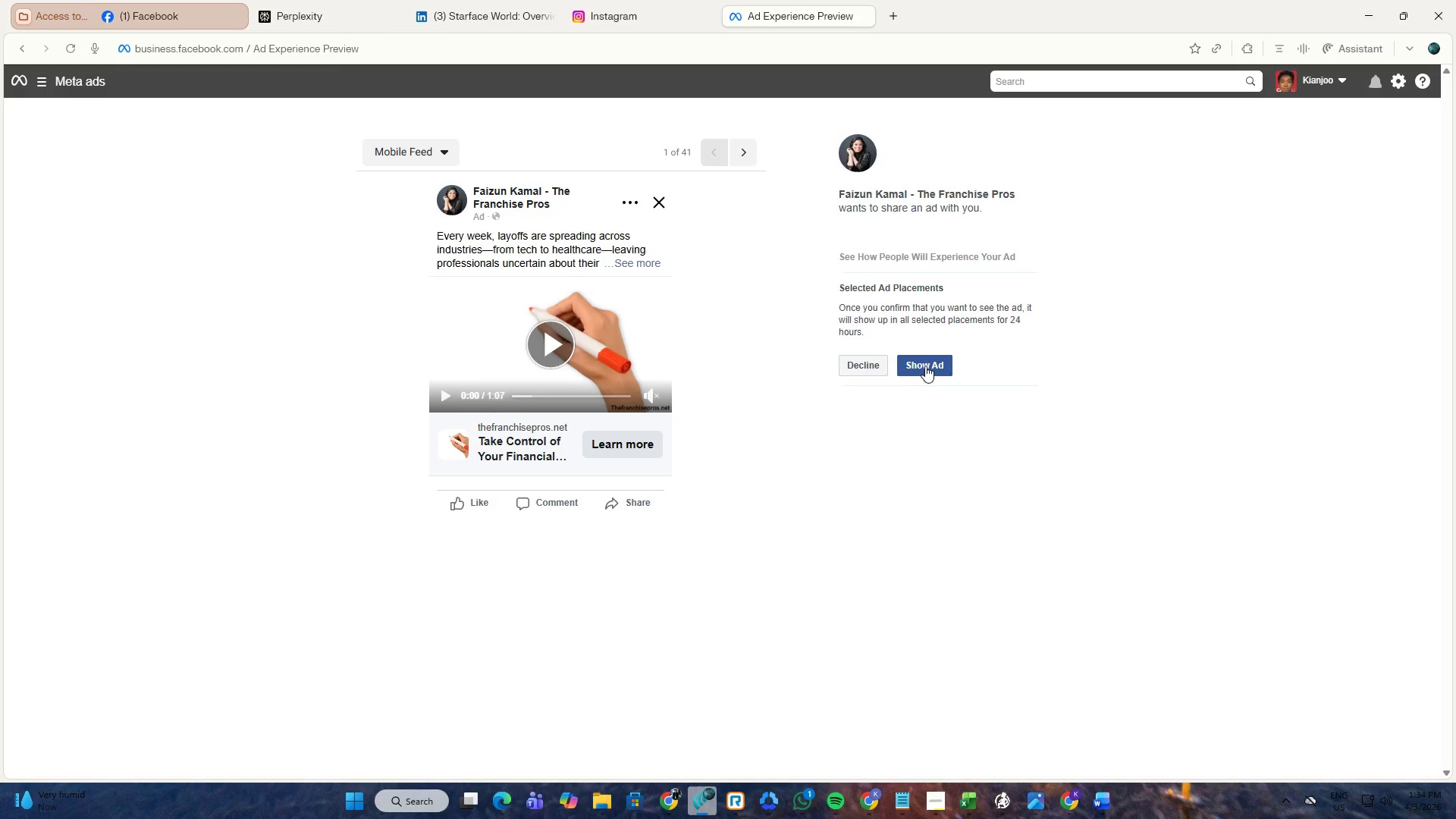 
wait(6.92)
 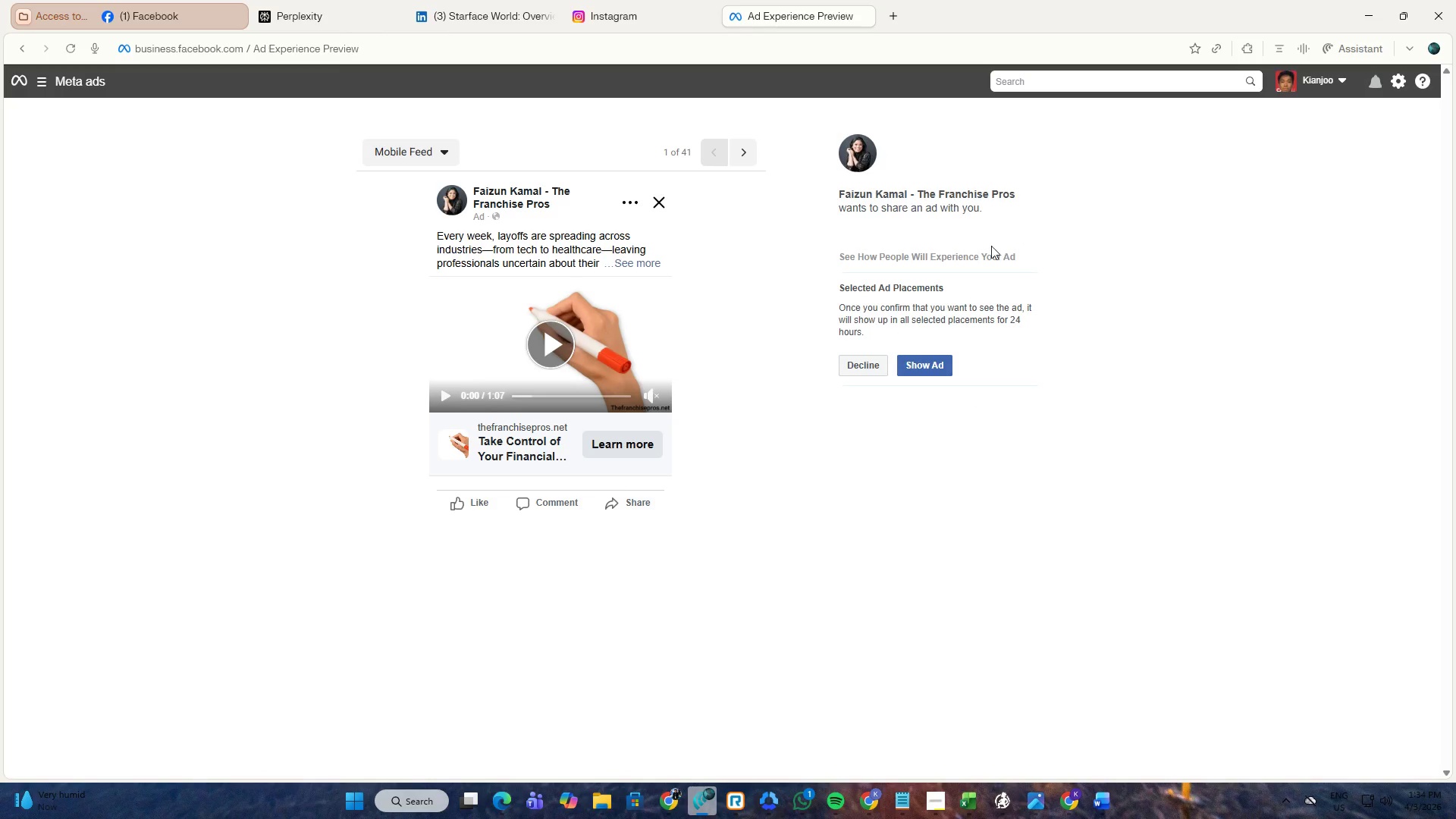 
left_click([925, 366])
 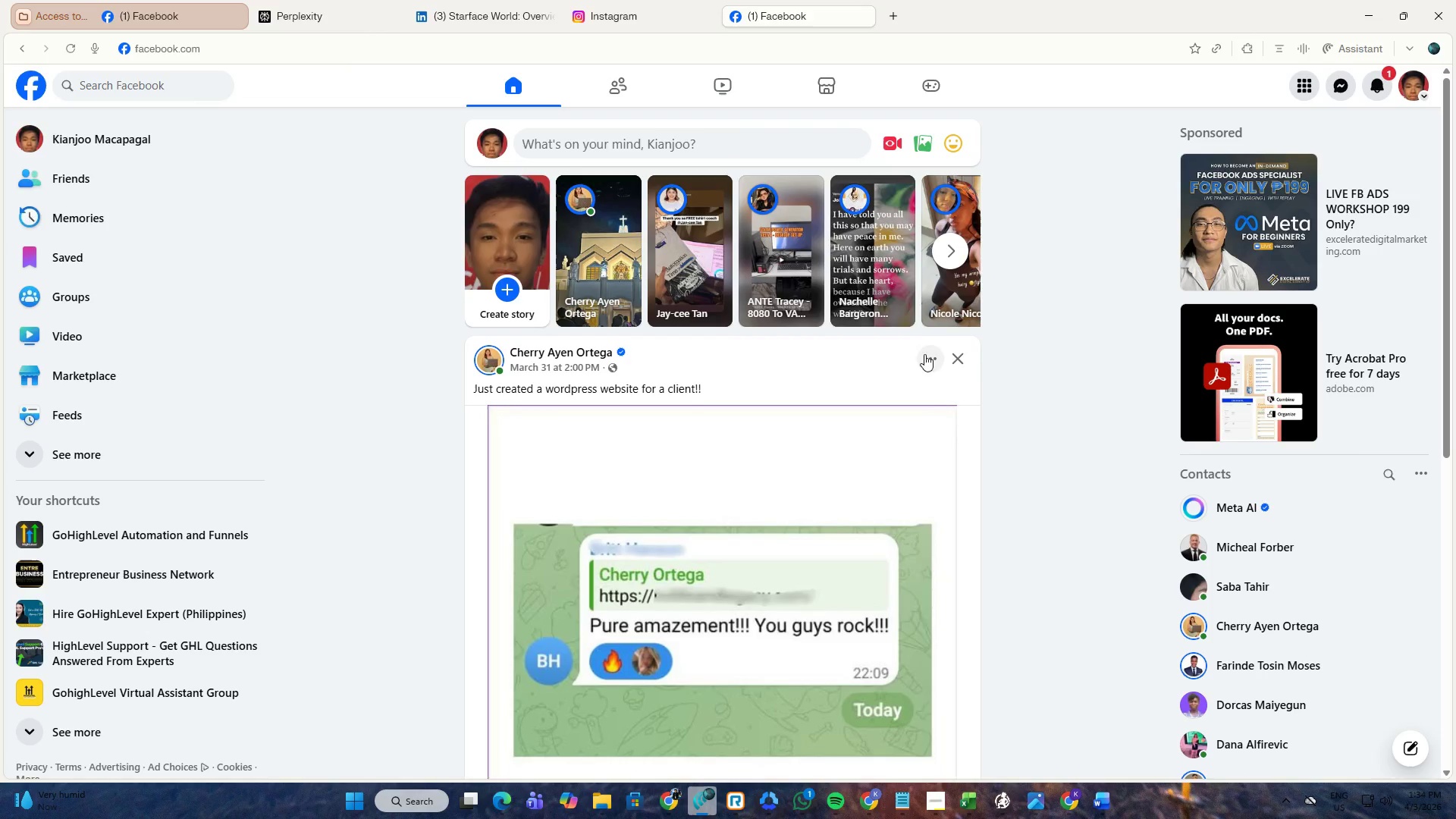 
wait(5.72)
 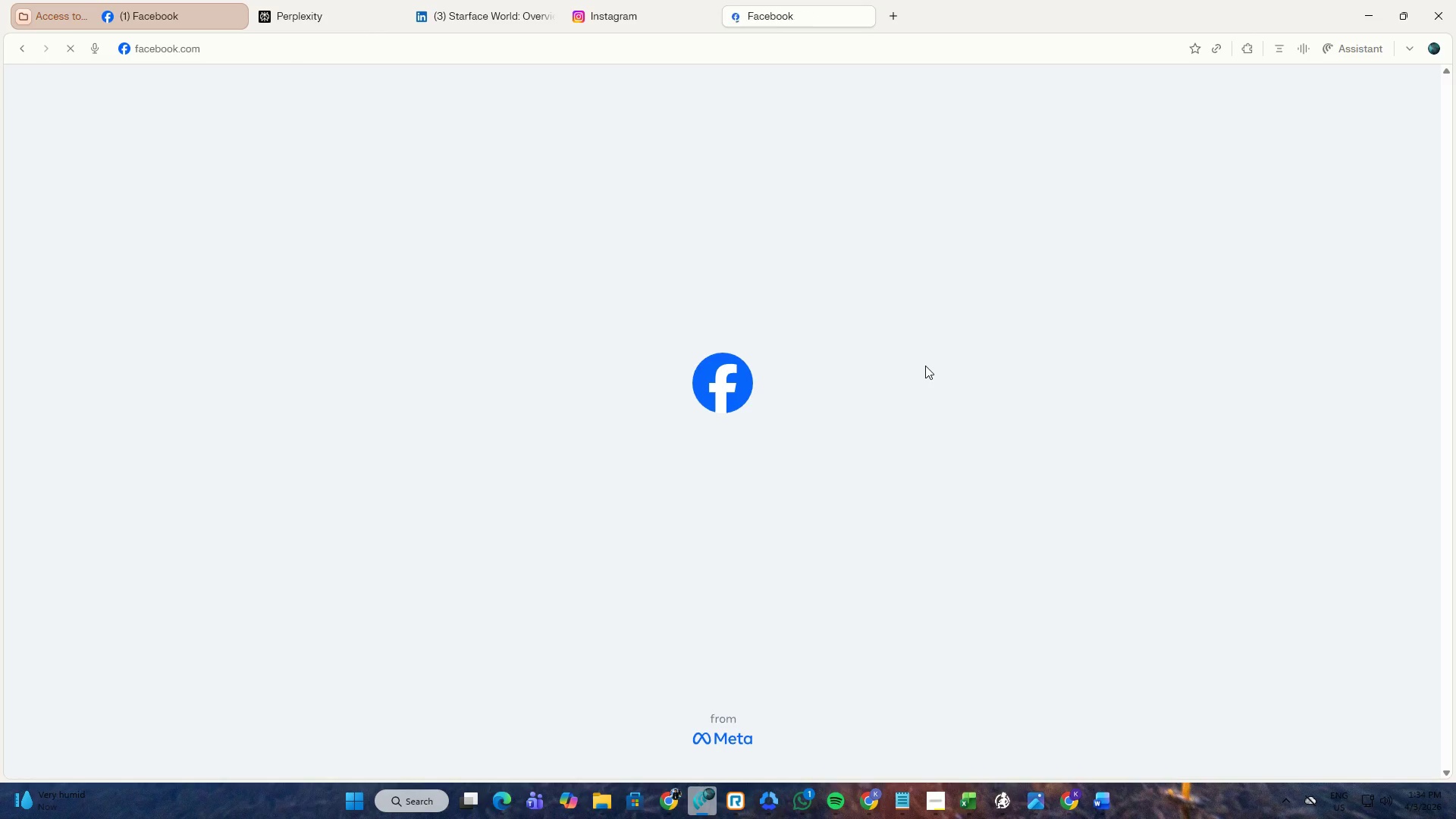 
left_click([827, 52])
 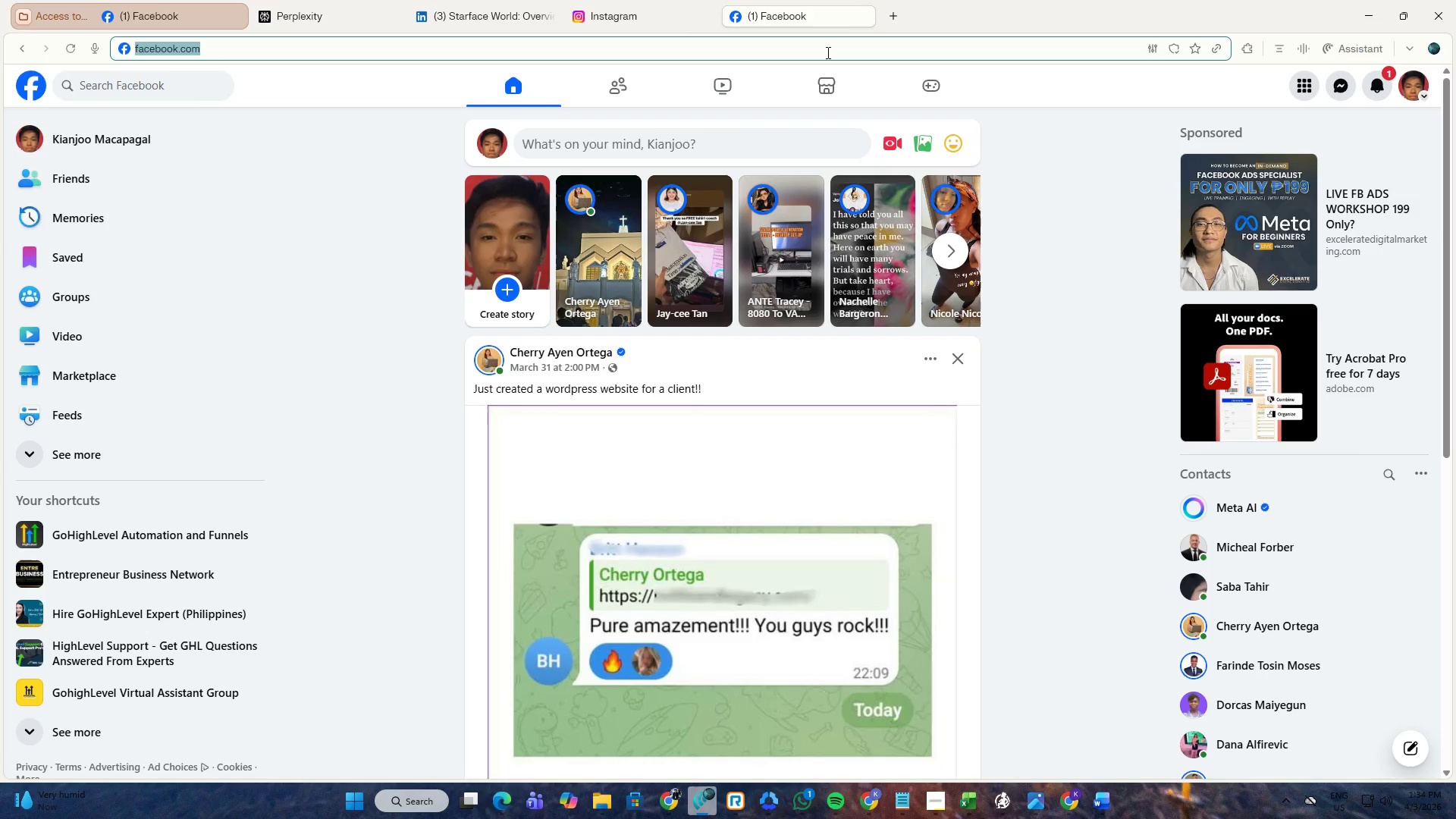 
key(Control+ControlLeft)
 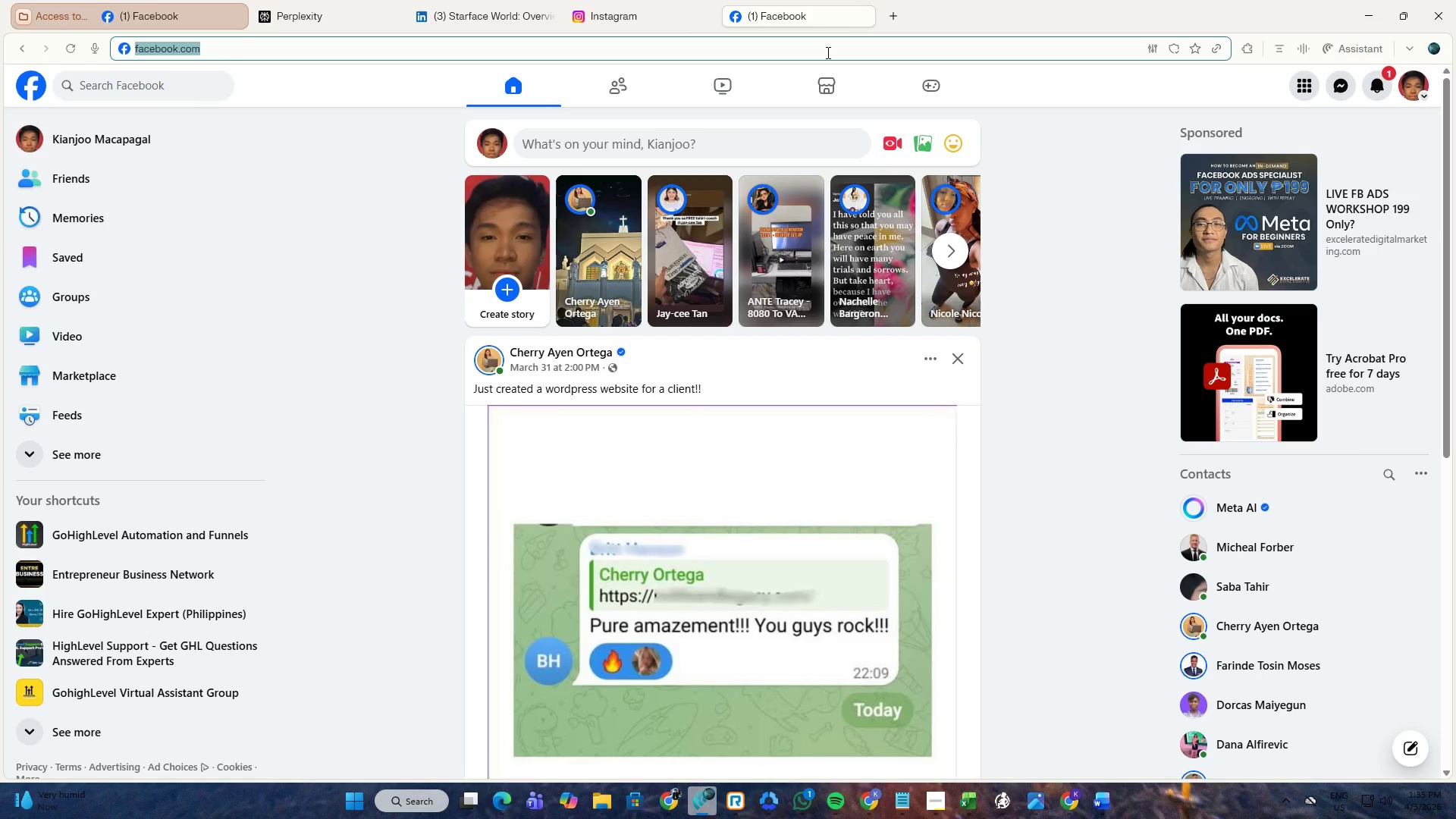 
key(Control+V)
 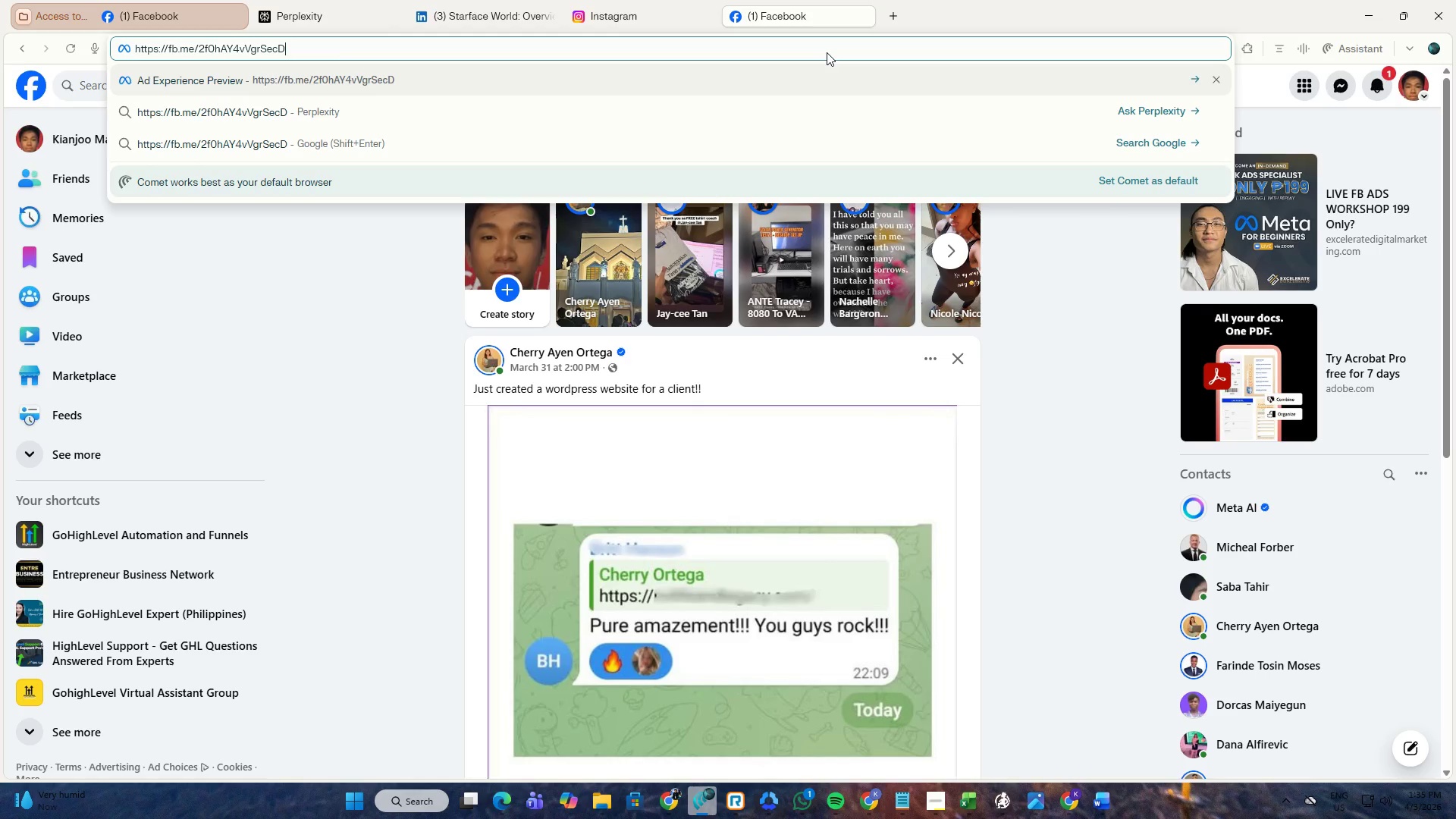 
key(NumpadEnter)
 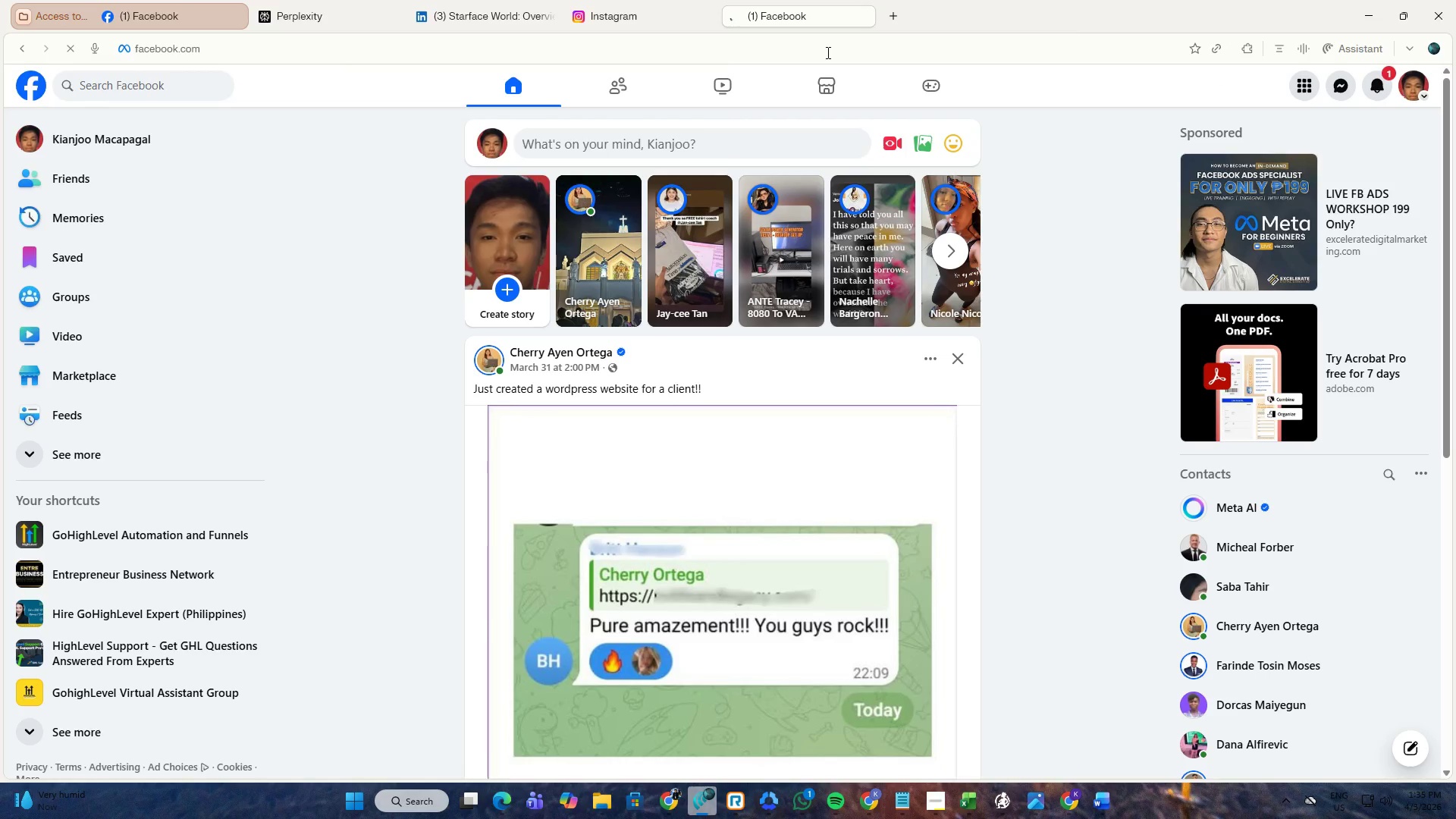 
wait(5.12)
 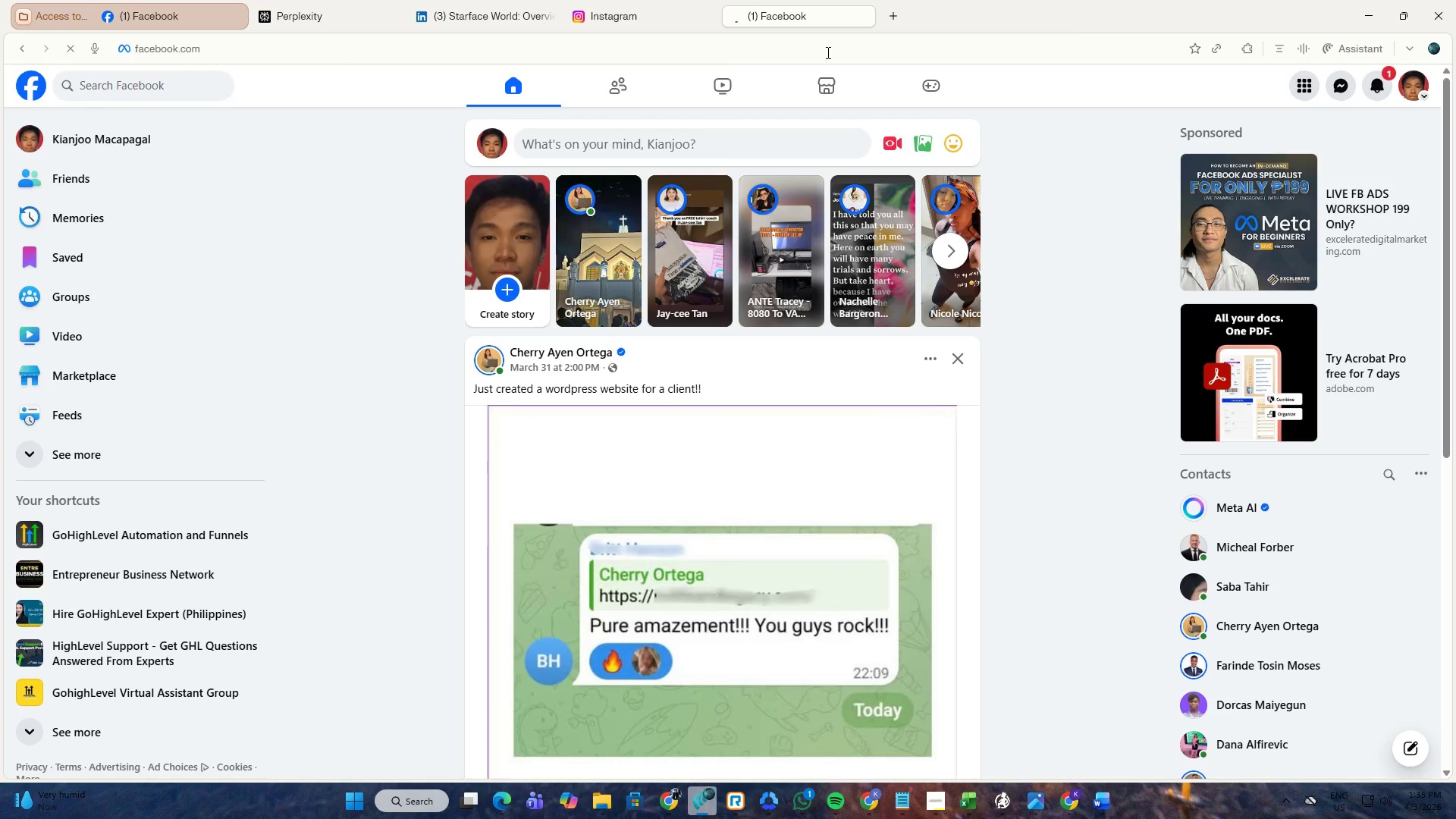 
hold_key(key=ControlLeft, duration=1.5)
 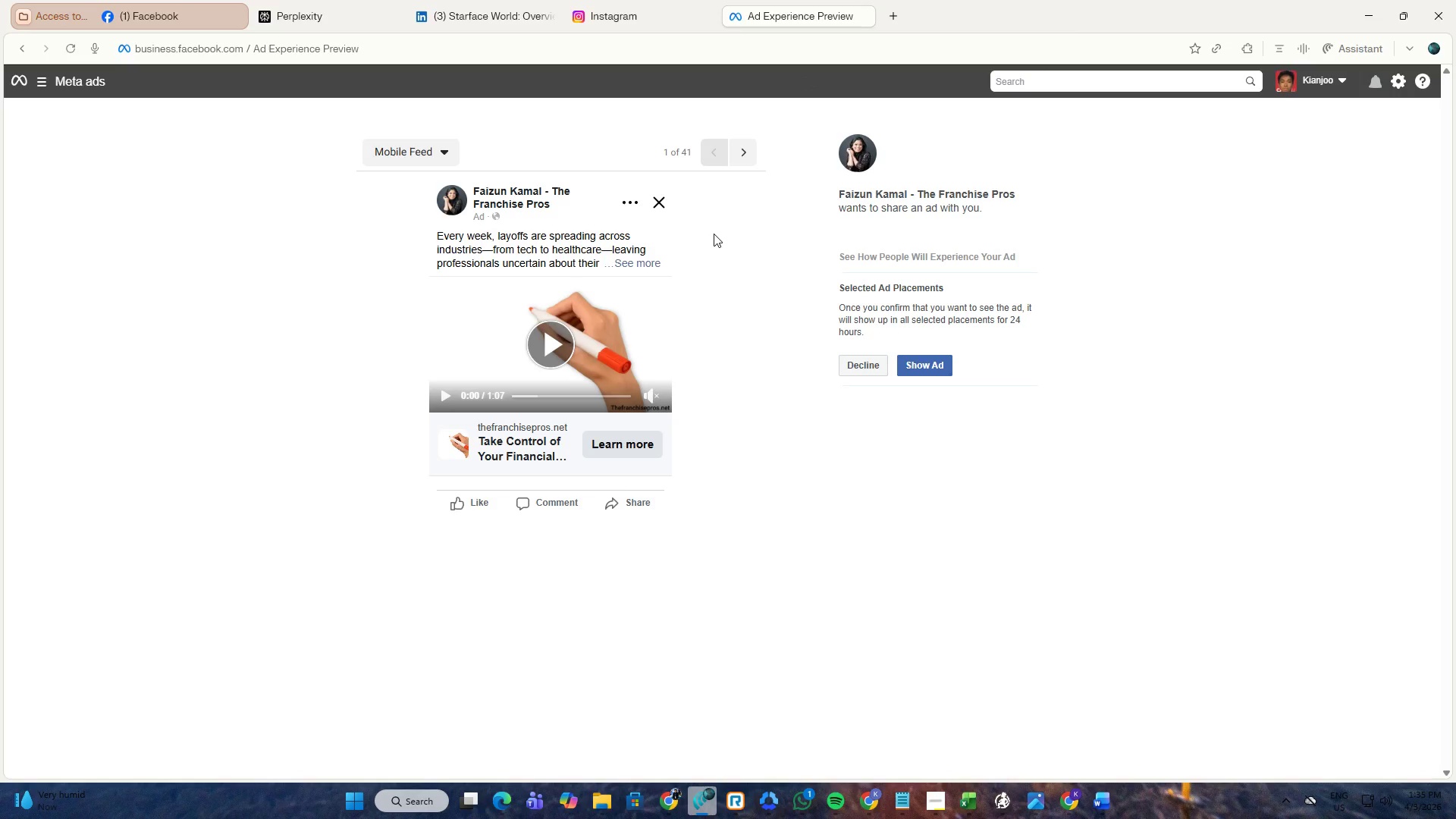 
hold_key(key=ControlLeft, duration=0.92)
 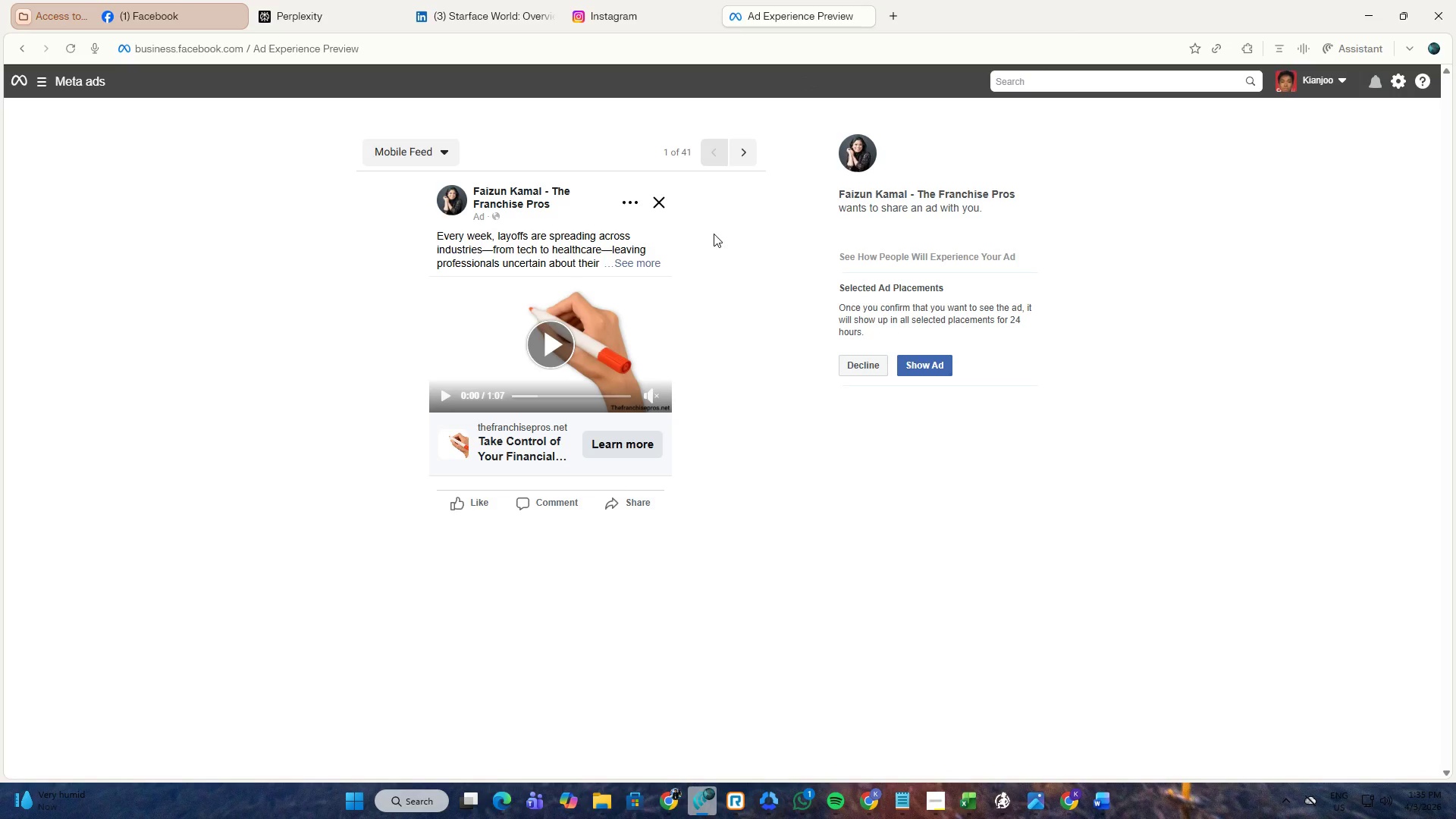 
hold_key(key=ControlLeft, duration=1.5)
 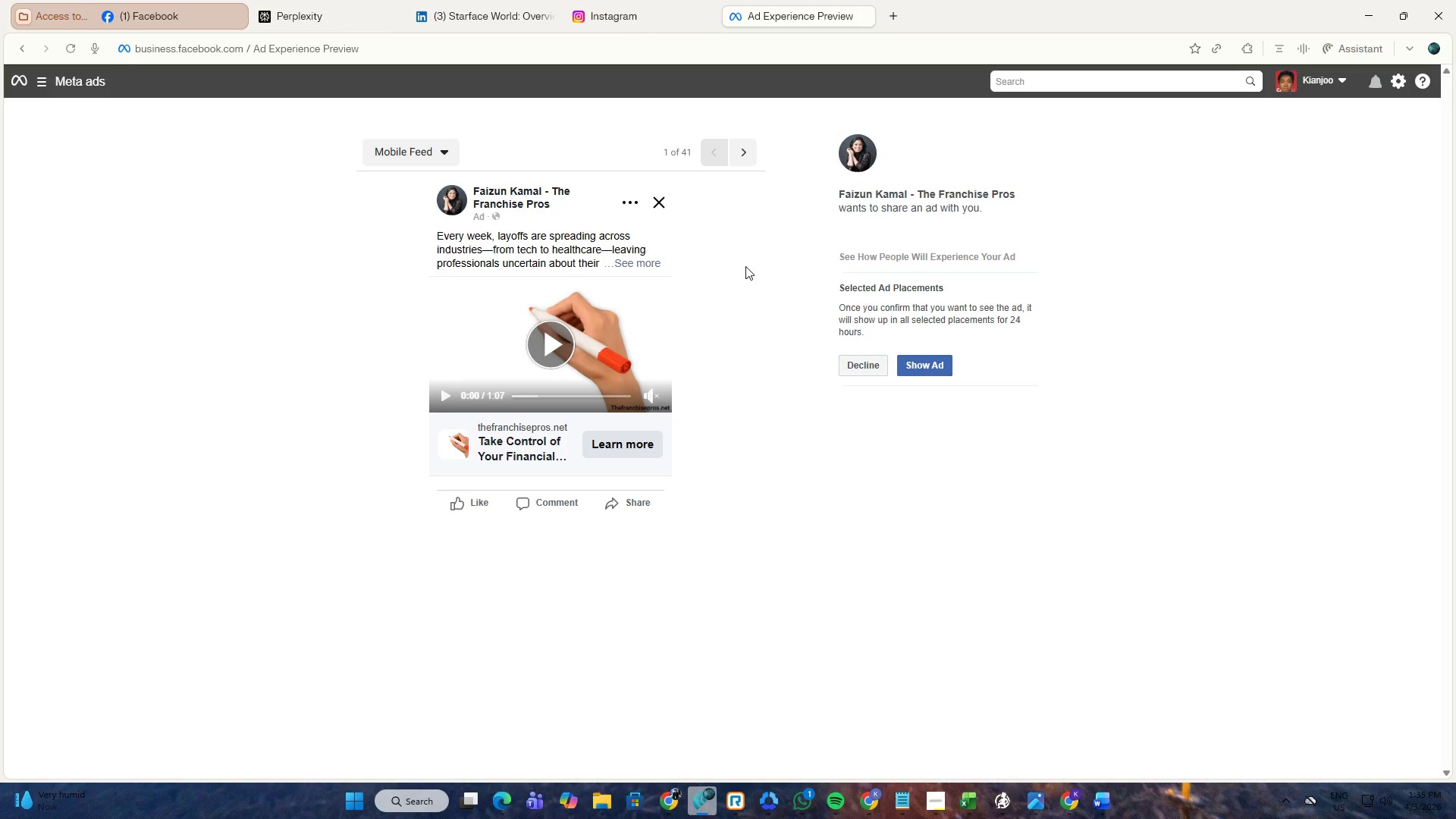 
hold_key(key=ControlLeft, duration=1.51)
 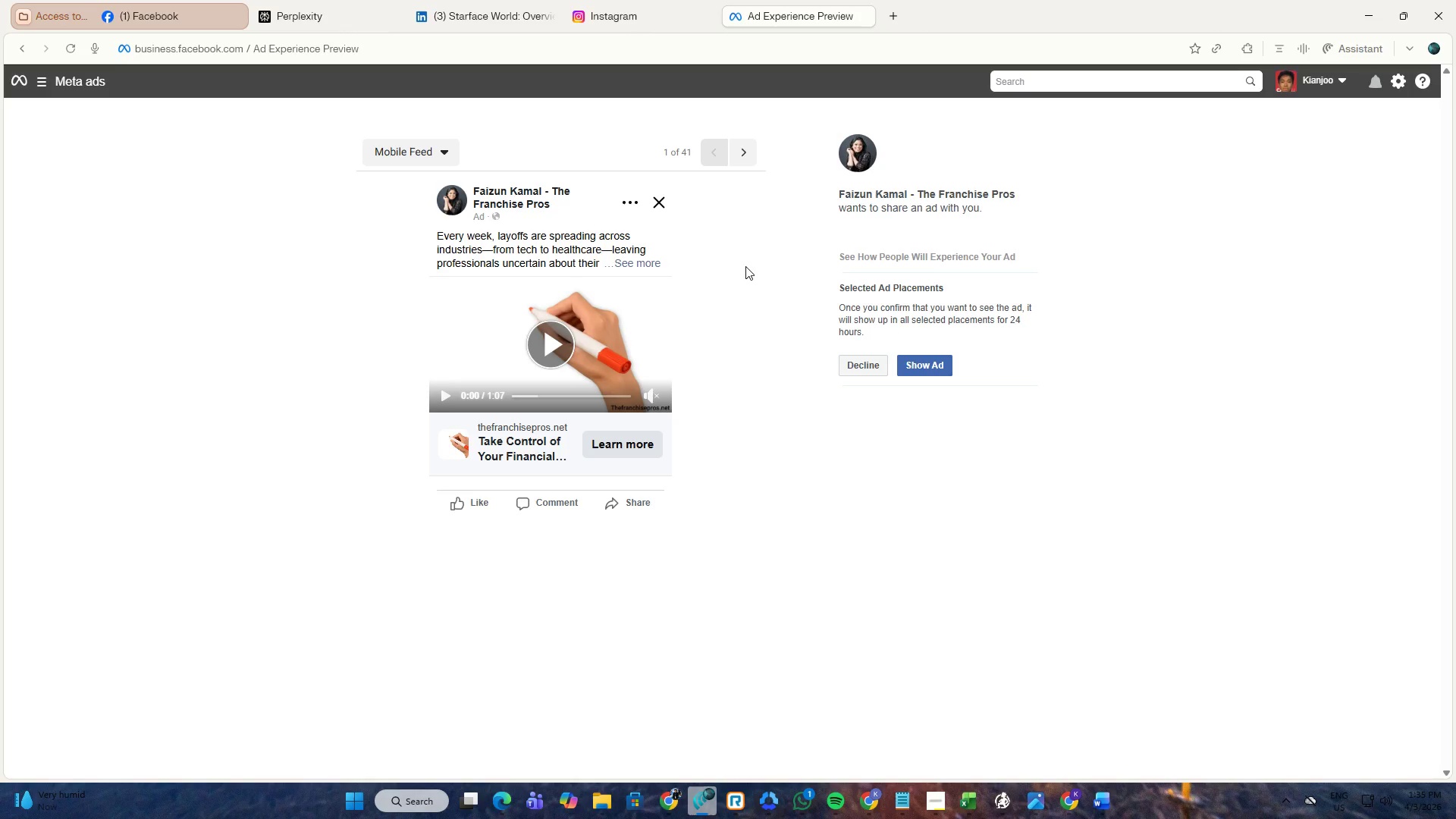 
hold_key(key=ControlLeft, duration=1.5)
 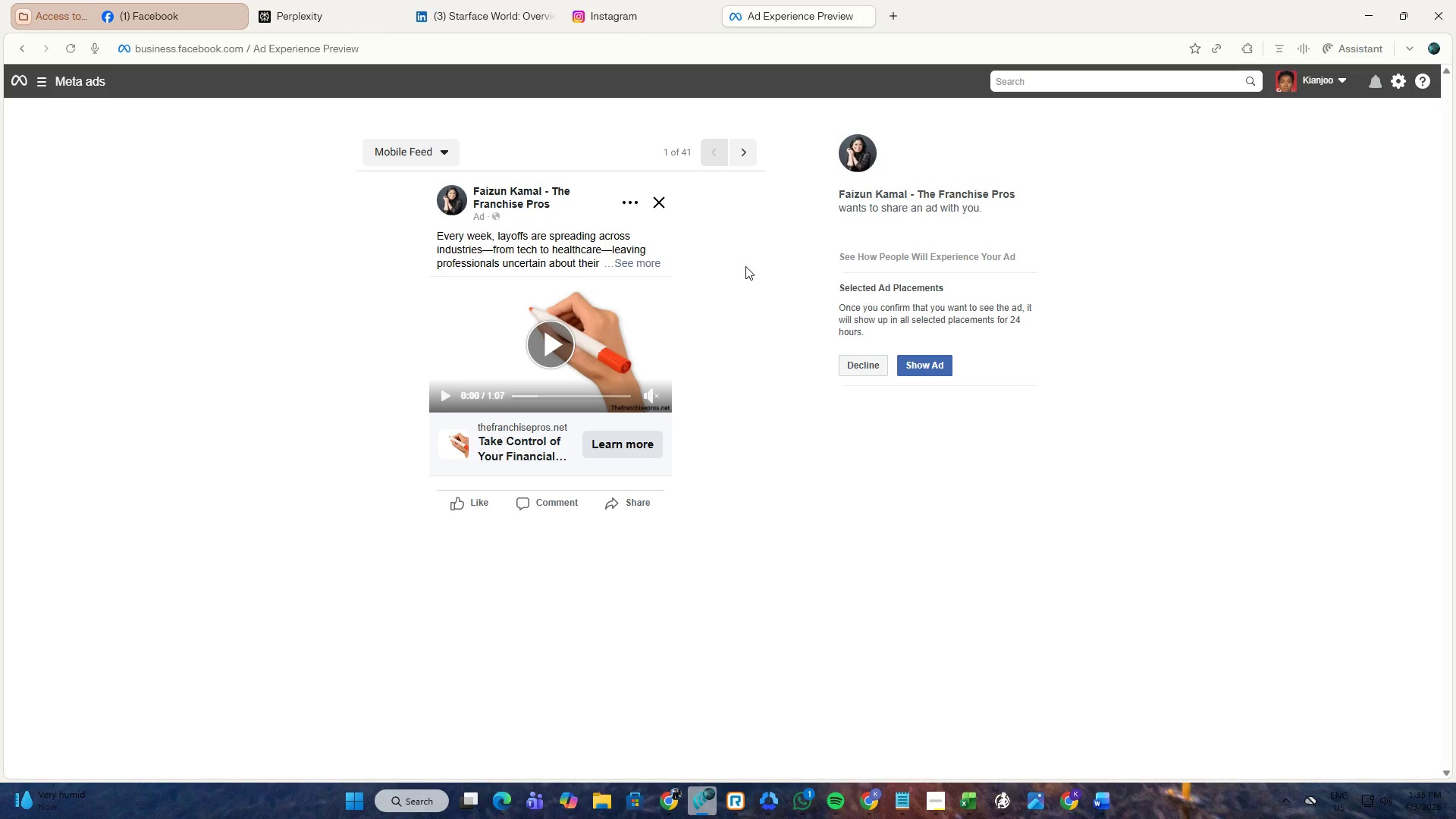 
hold_key(key=ControlLeft, duration=0.66)
 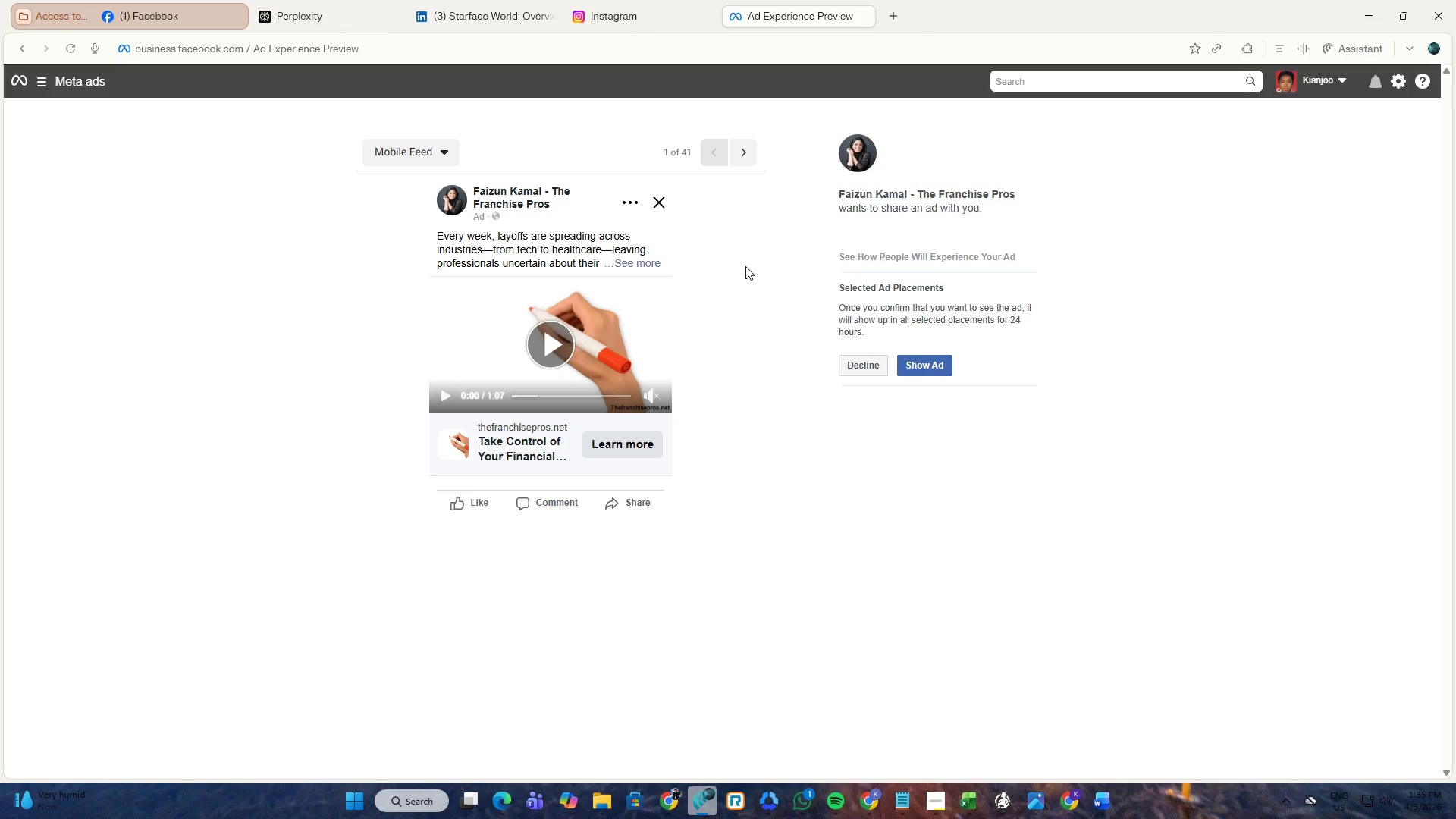 
key(Control+W)
 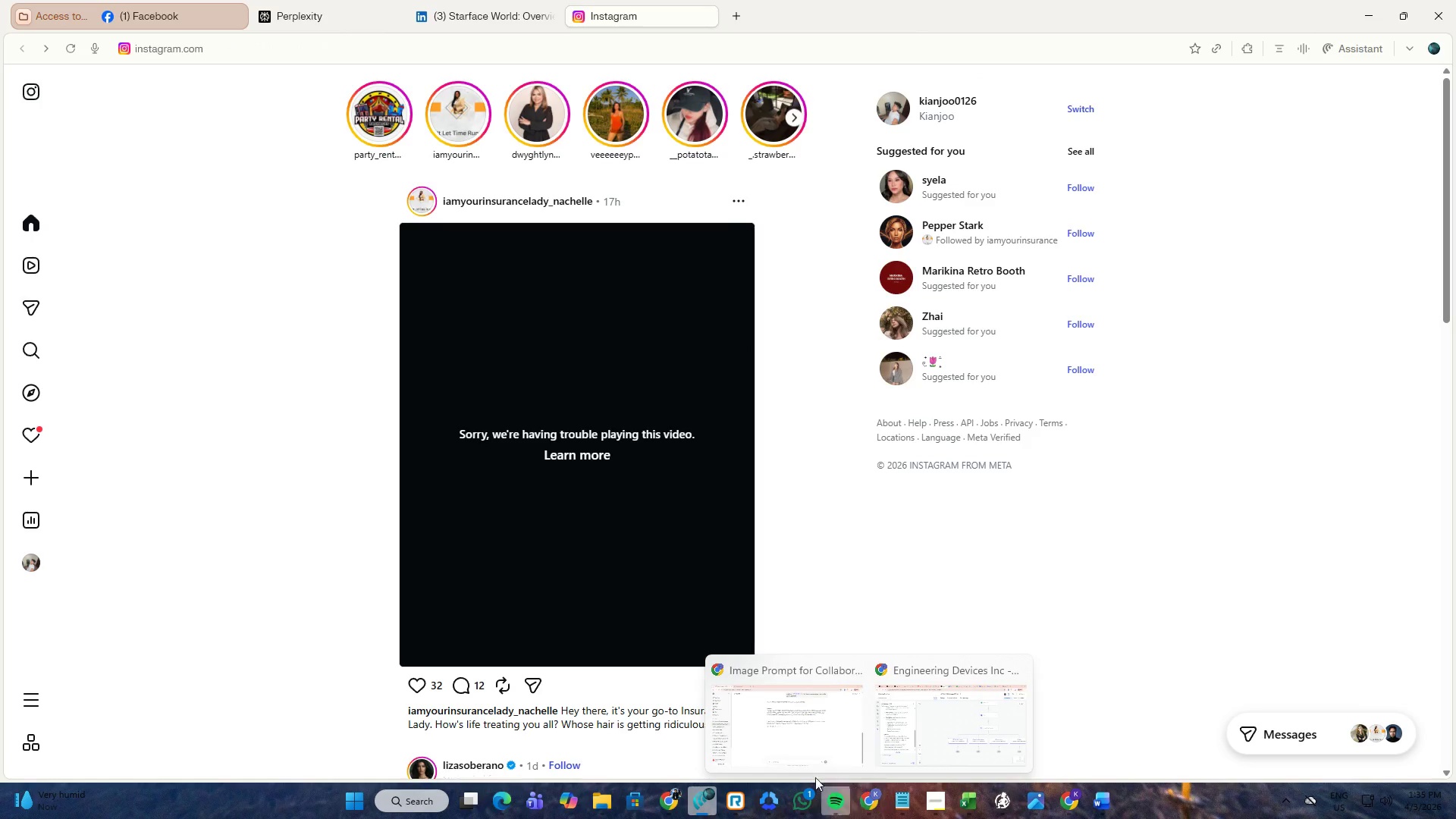 
wait(5.72)
 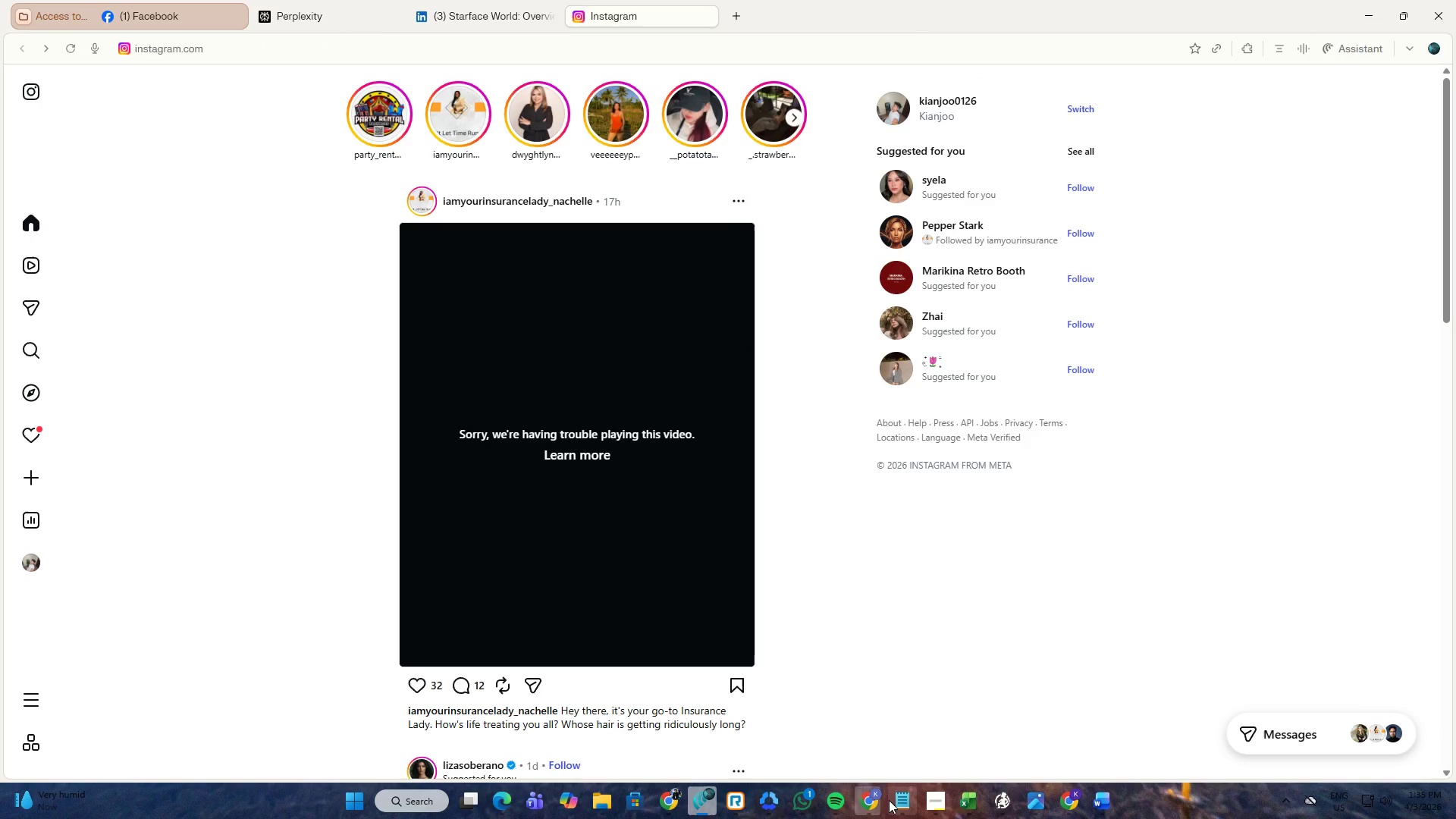 
left_click([805, 795])
 